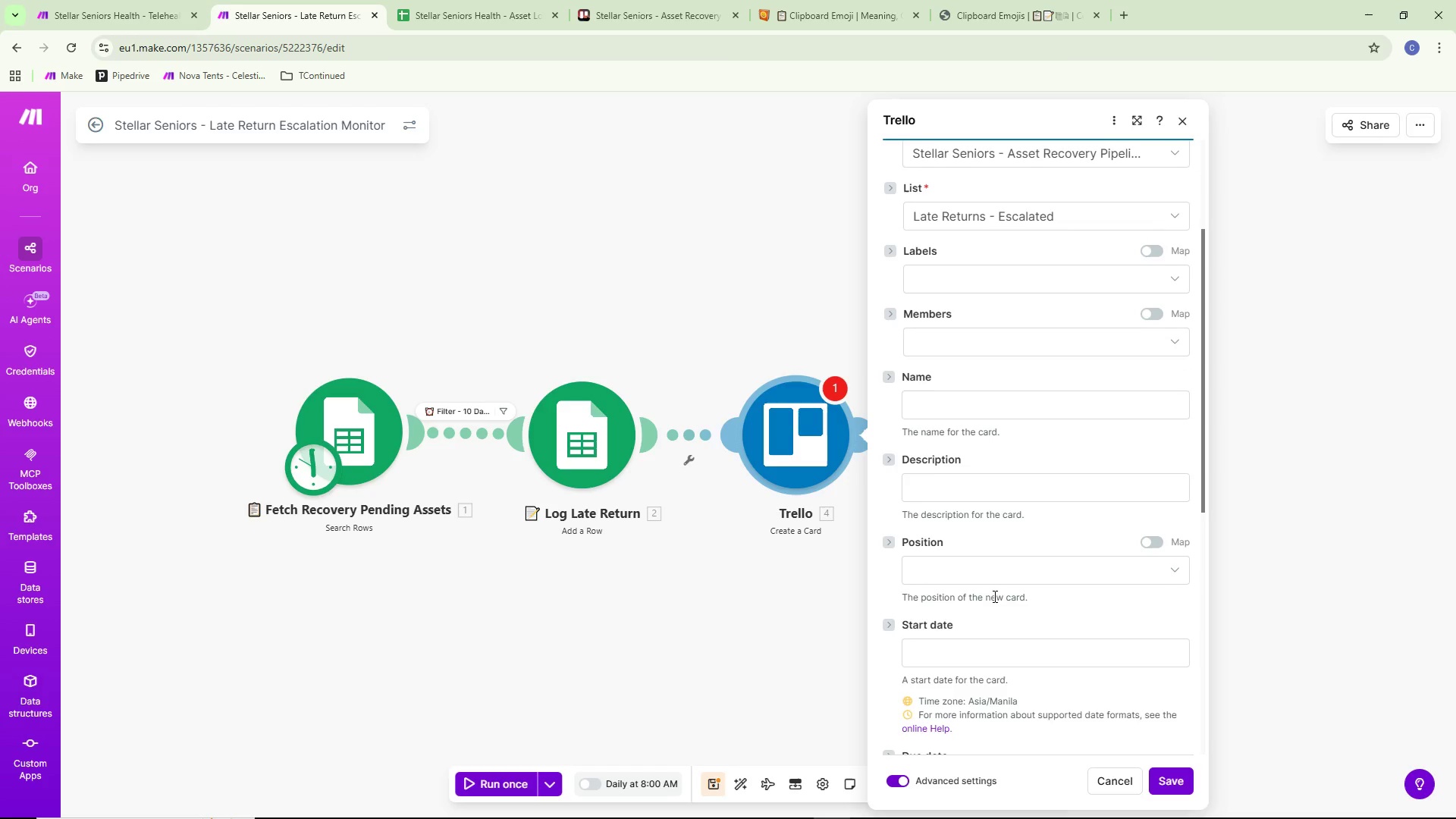 
scroll: coordinate [996, 579], scroll_direction: down, amount: 12.0
 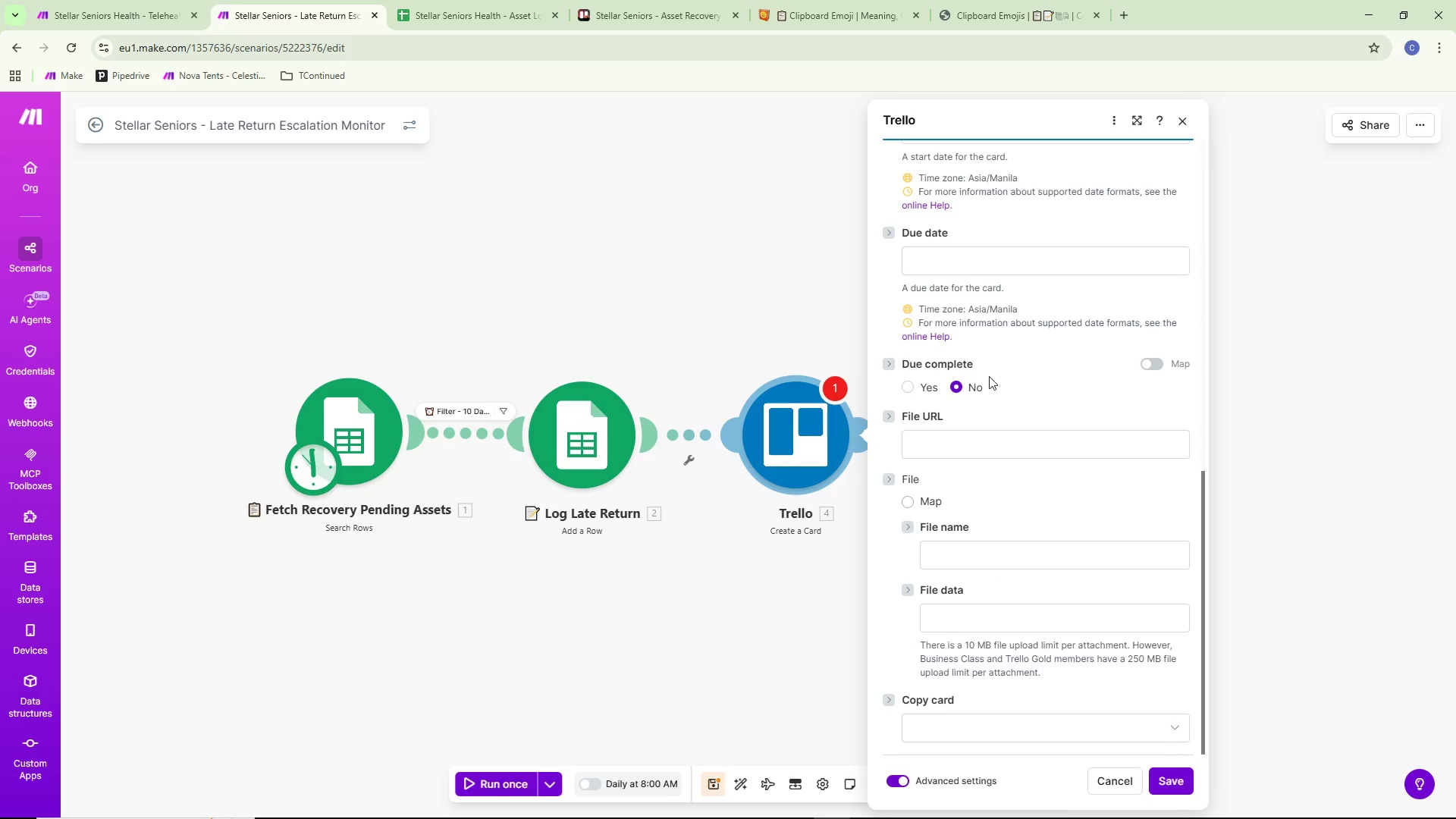 
left_click([972, 726])
 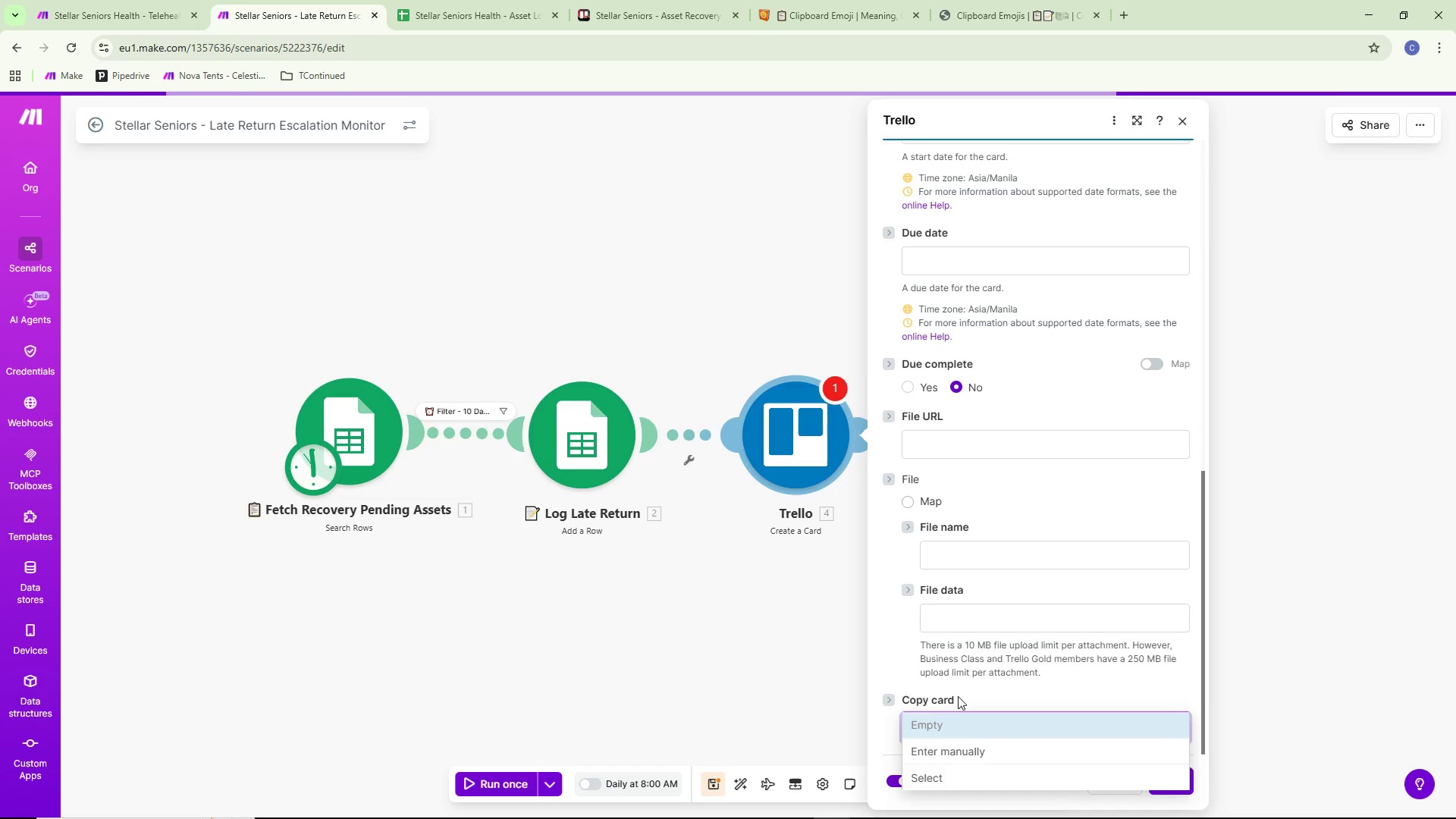 
left_click([879, 652])
 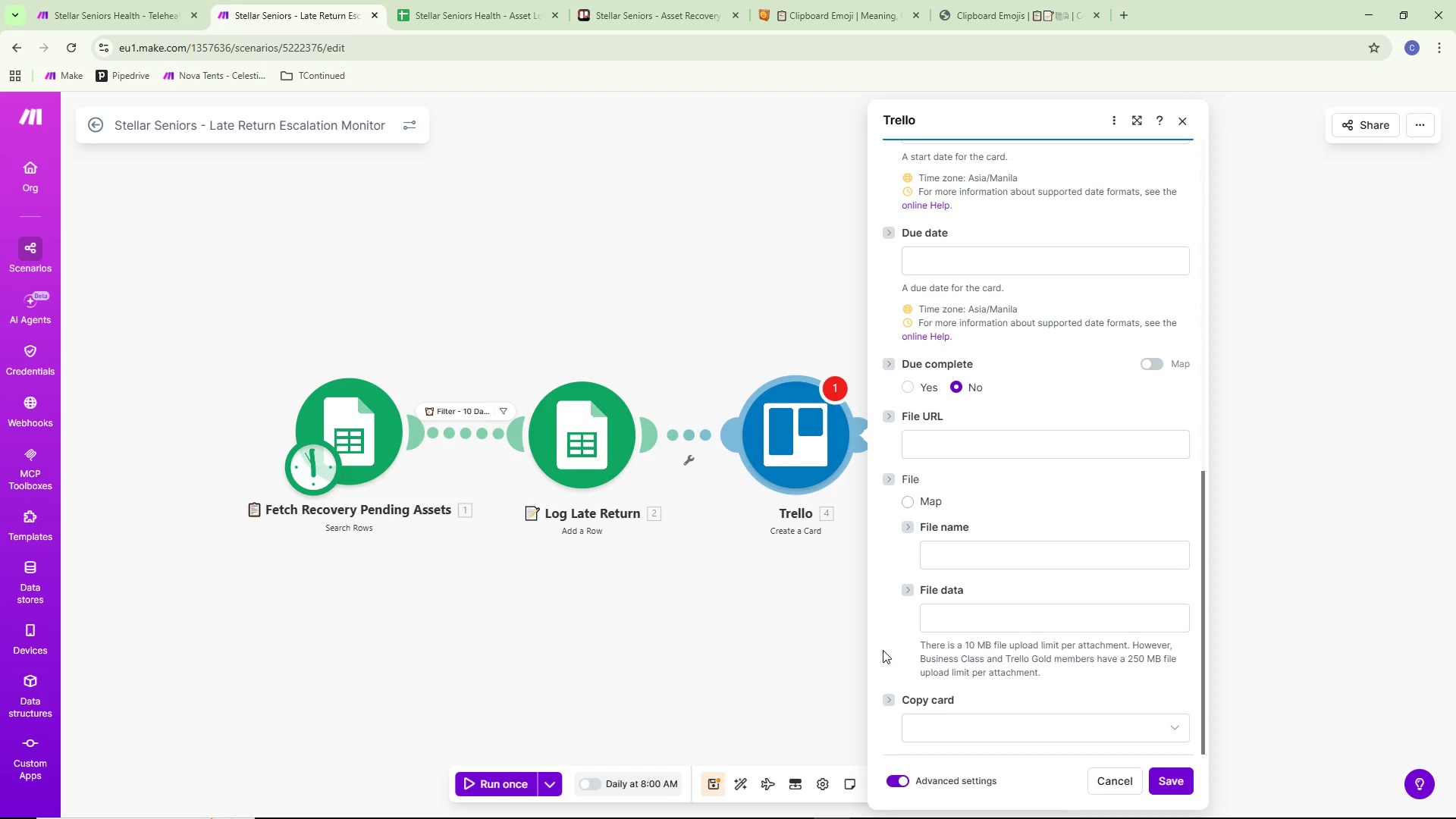 
scroll: coordinate [963, 594], scroll_direction: up, amount: 13.0
 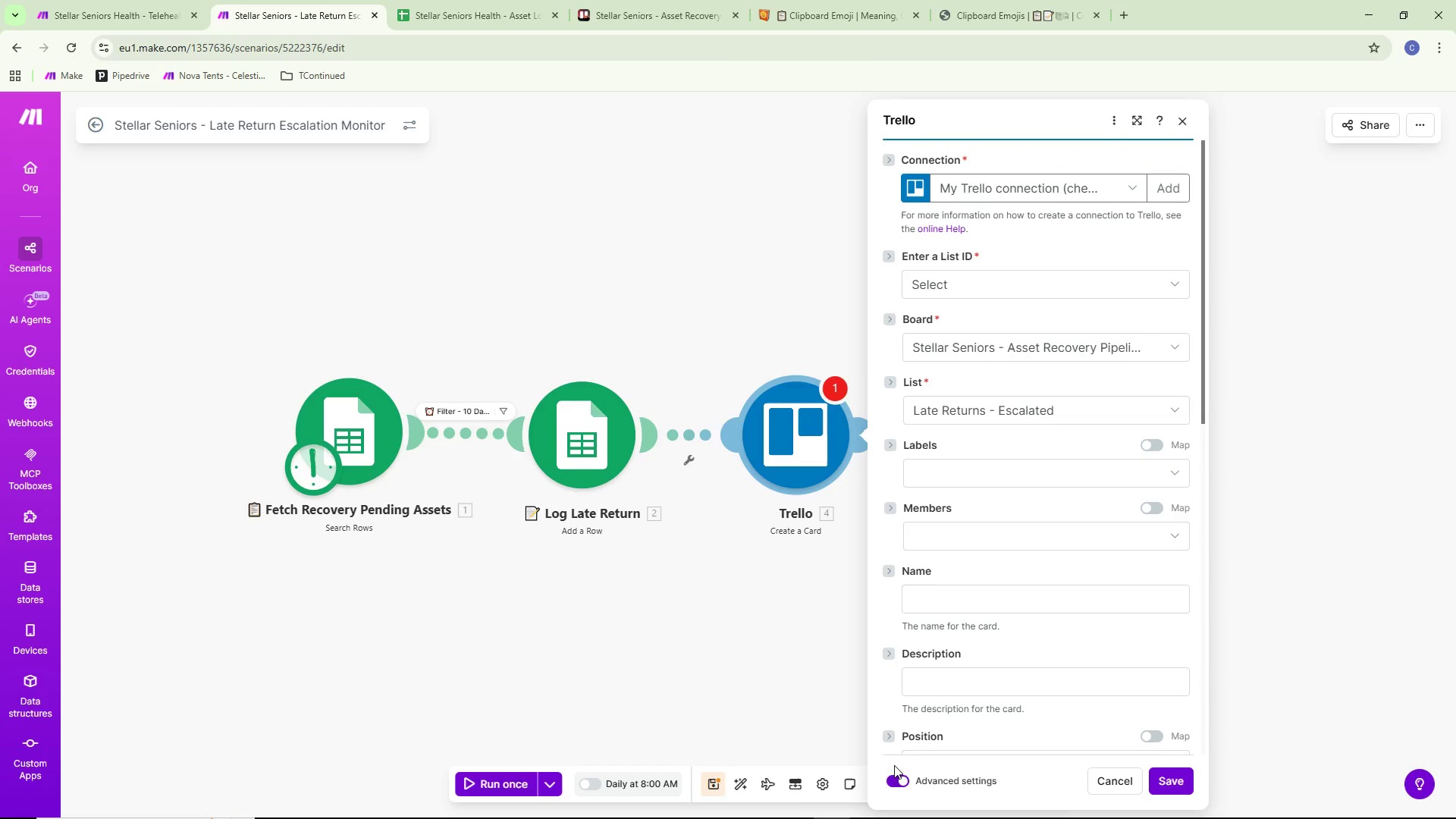 
left_click([891, 776])
 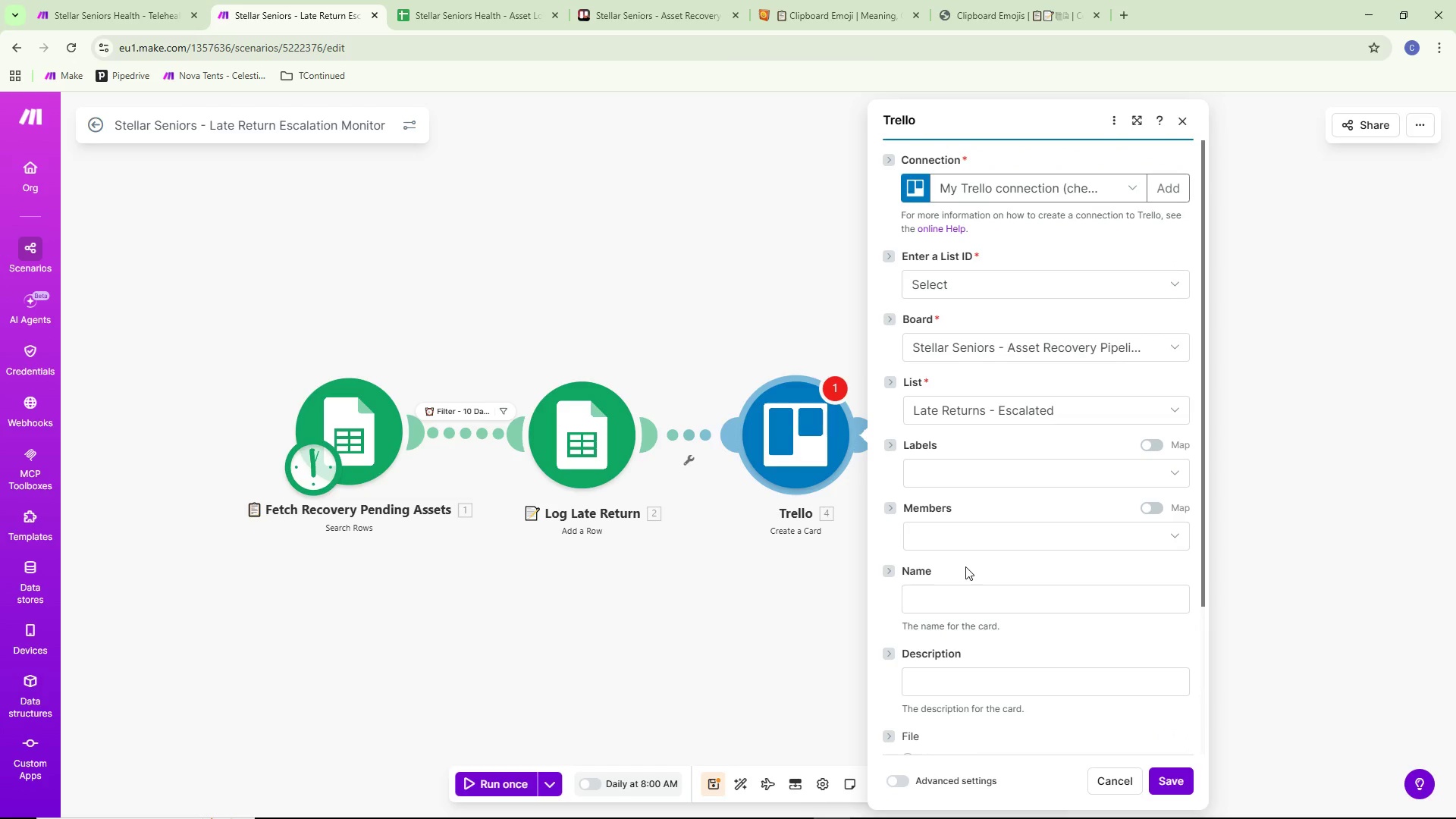 
scroll: coordinate [979, 547], scroll_direction: down, amount: 2.0
 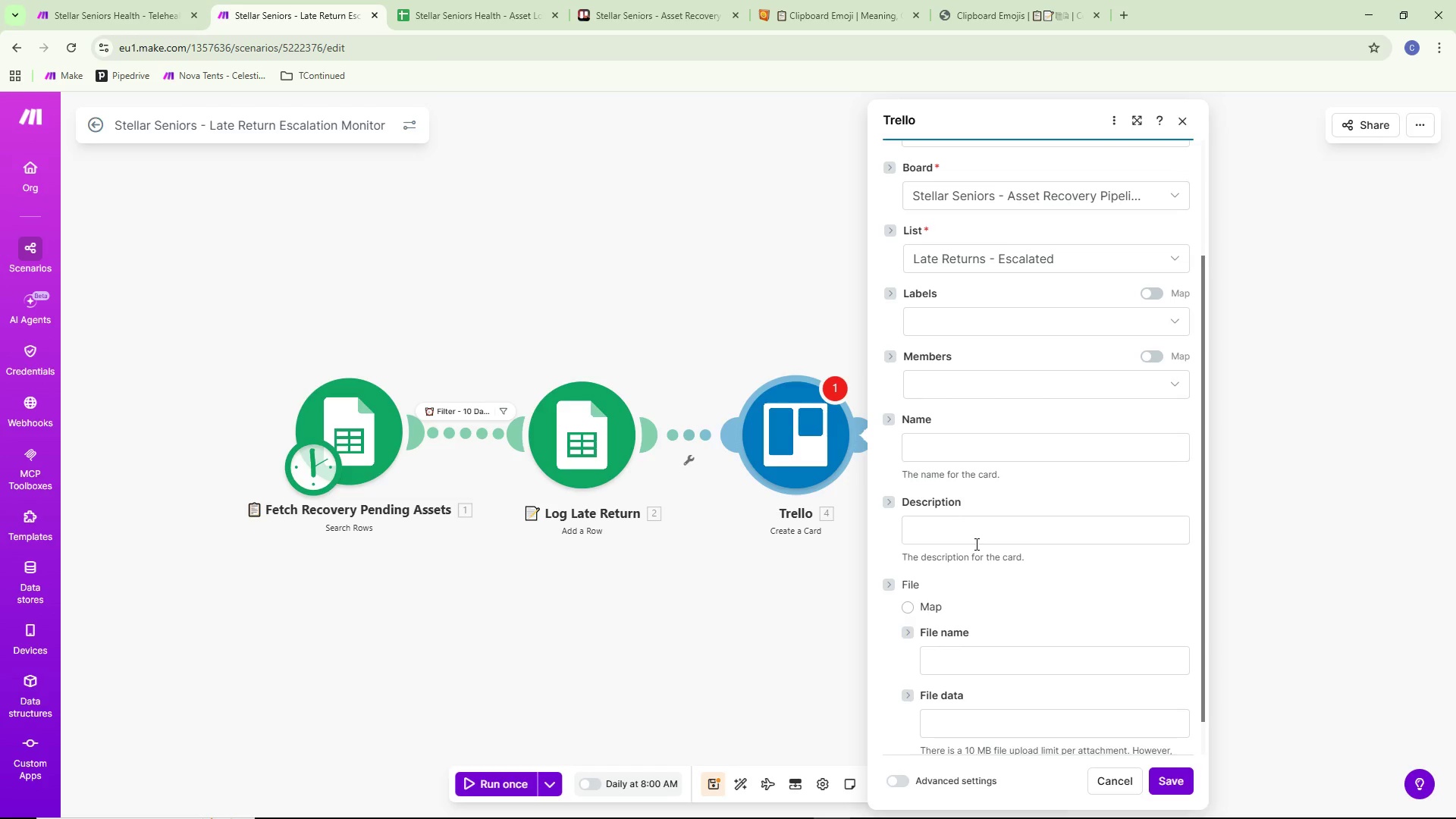 
wait(6.34)
 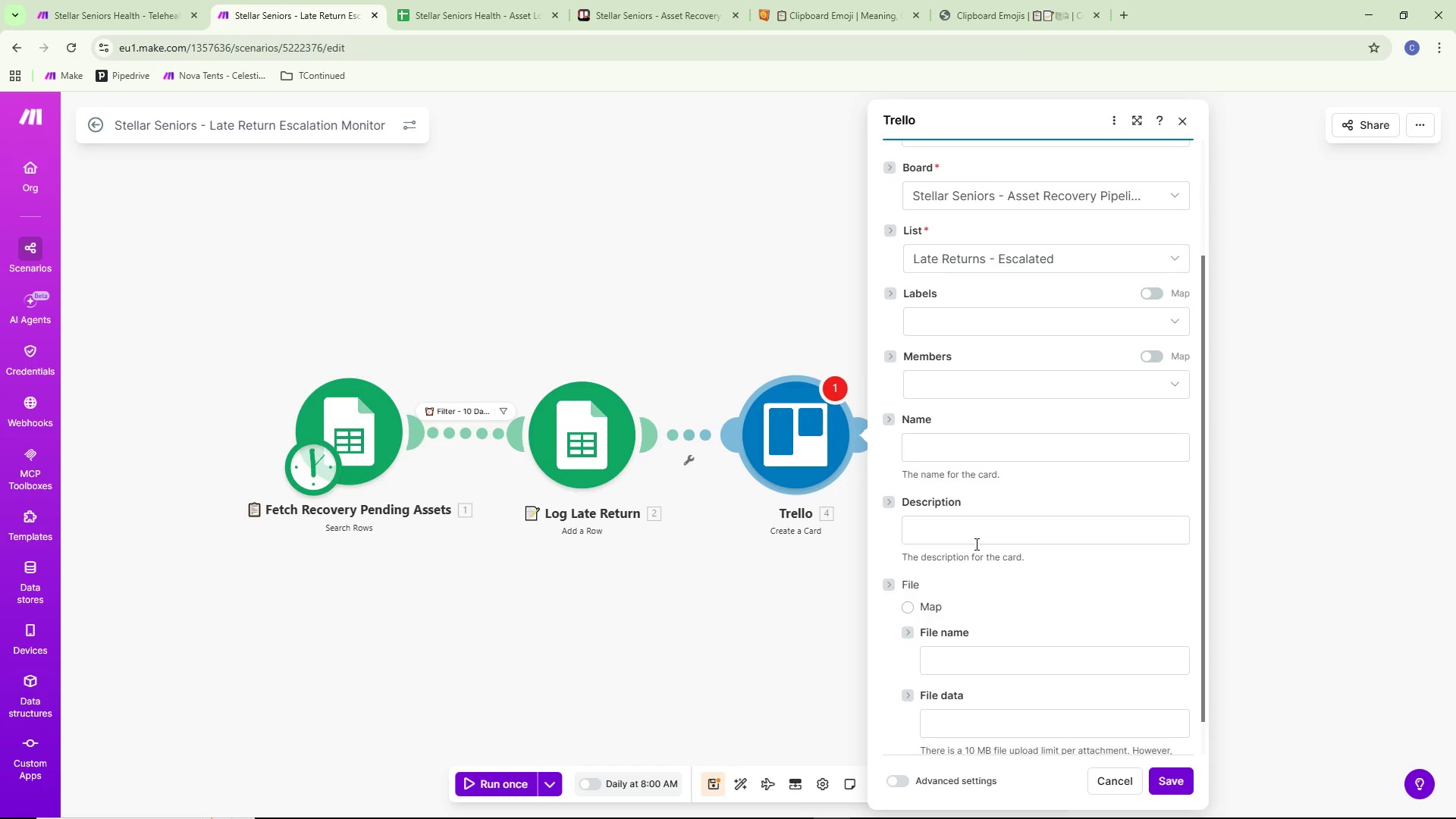 
right_click([822, 451])
 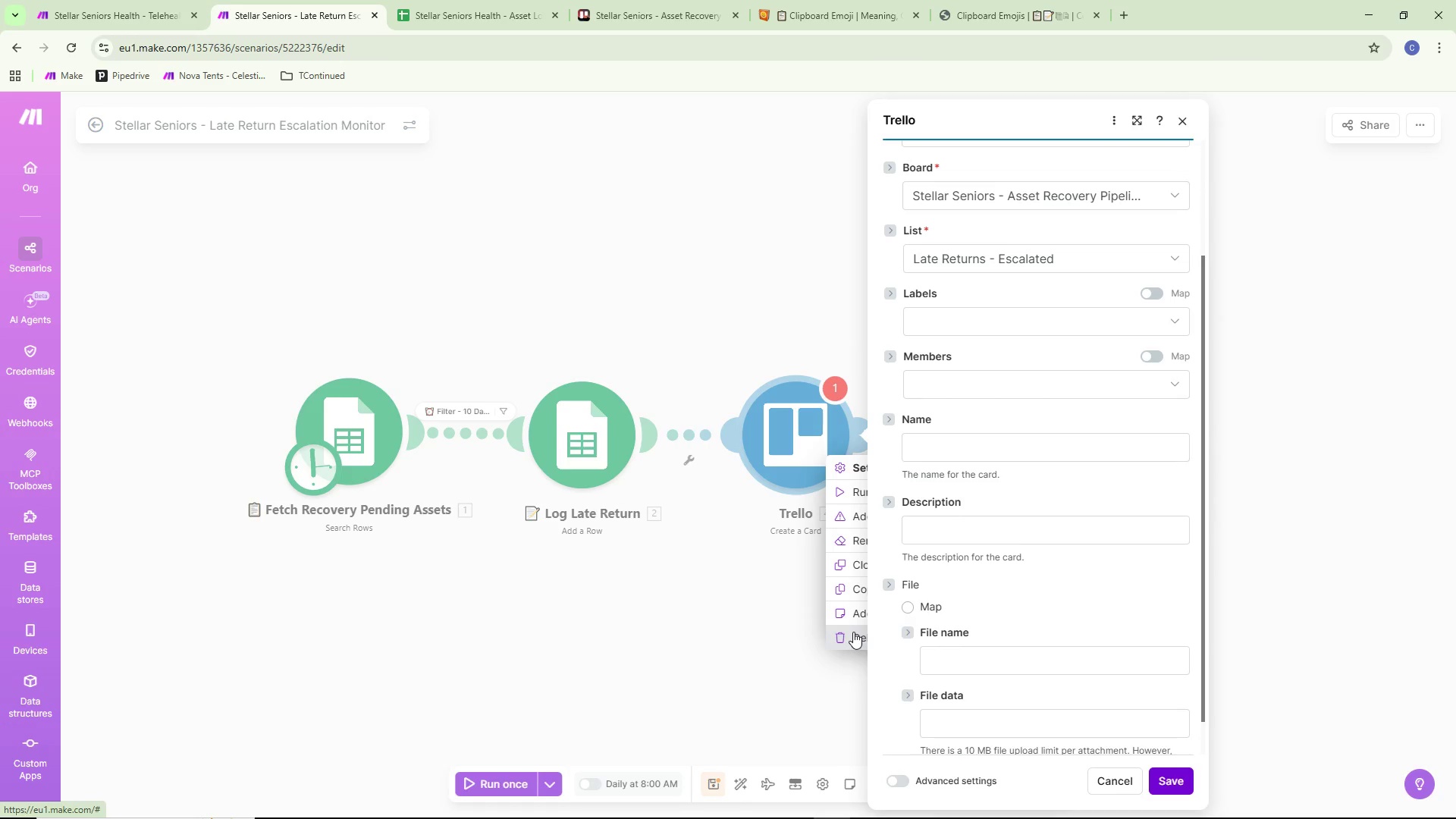 
left_click([853, 632])
 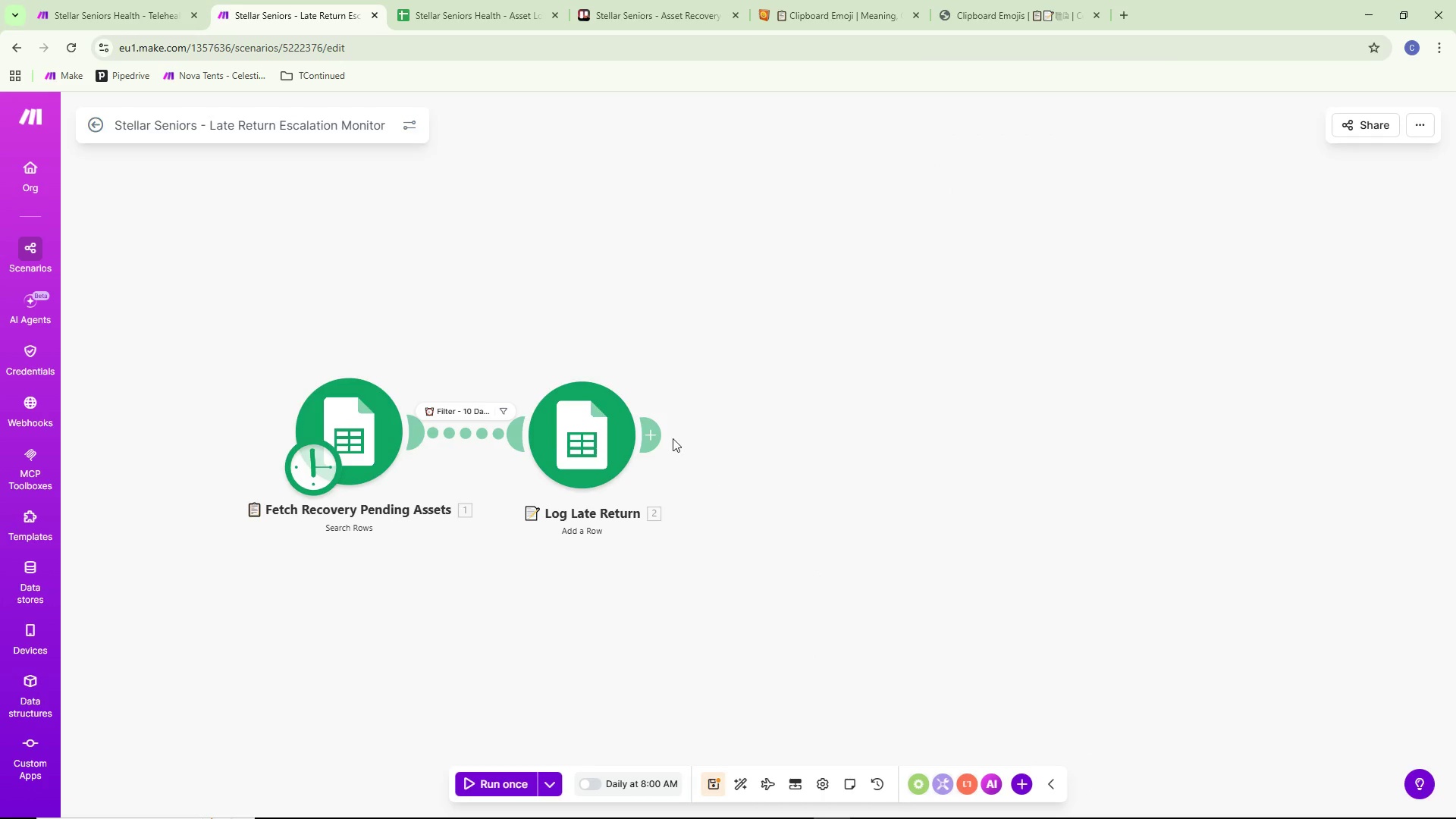 
left_click([659, 438])
 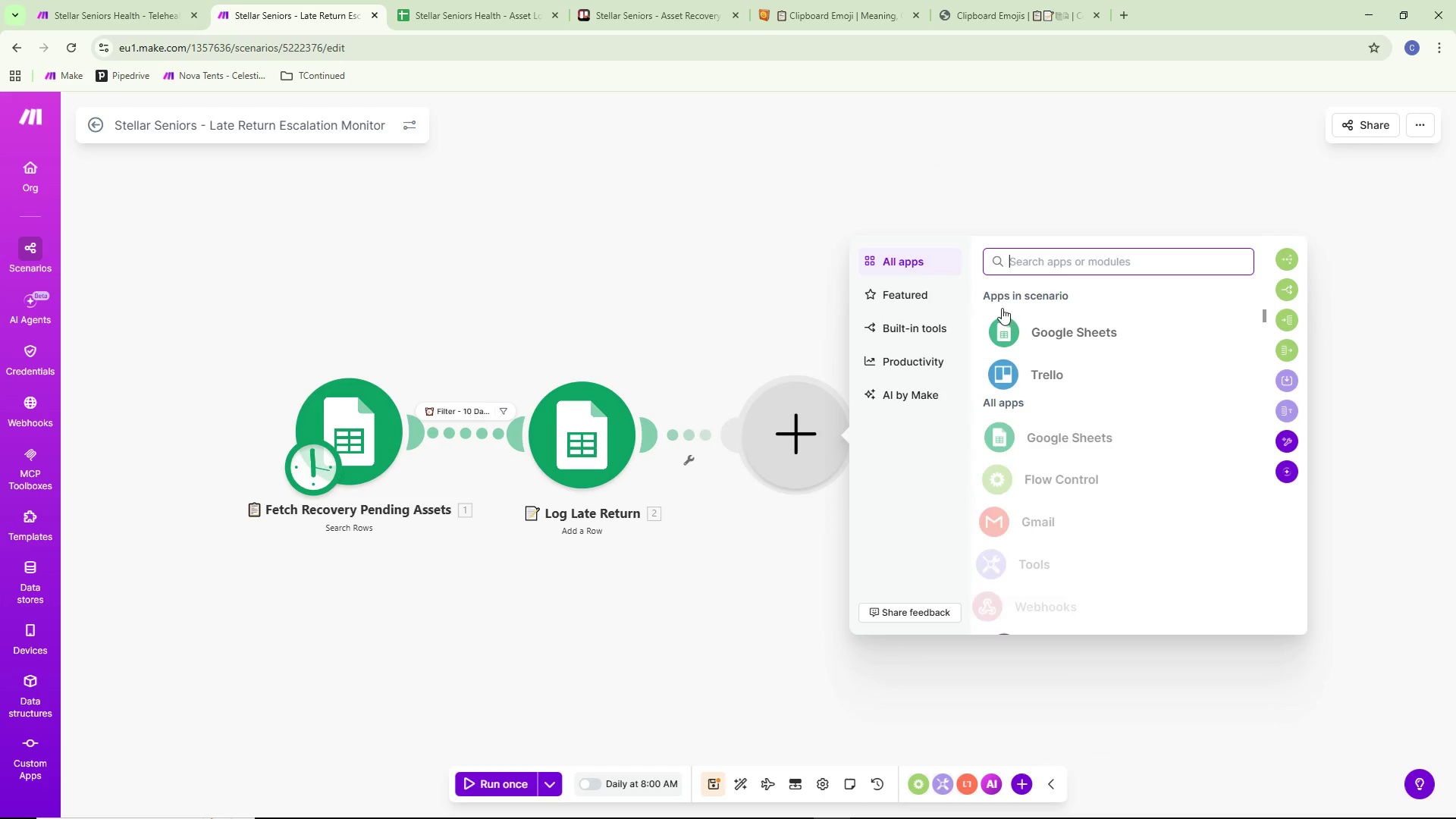 
left_click([1059, 262])
 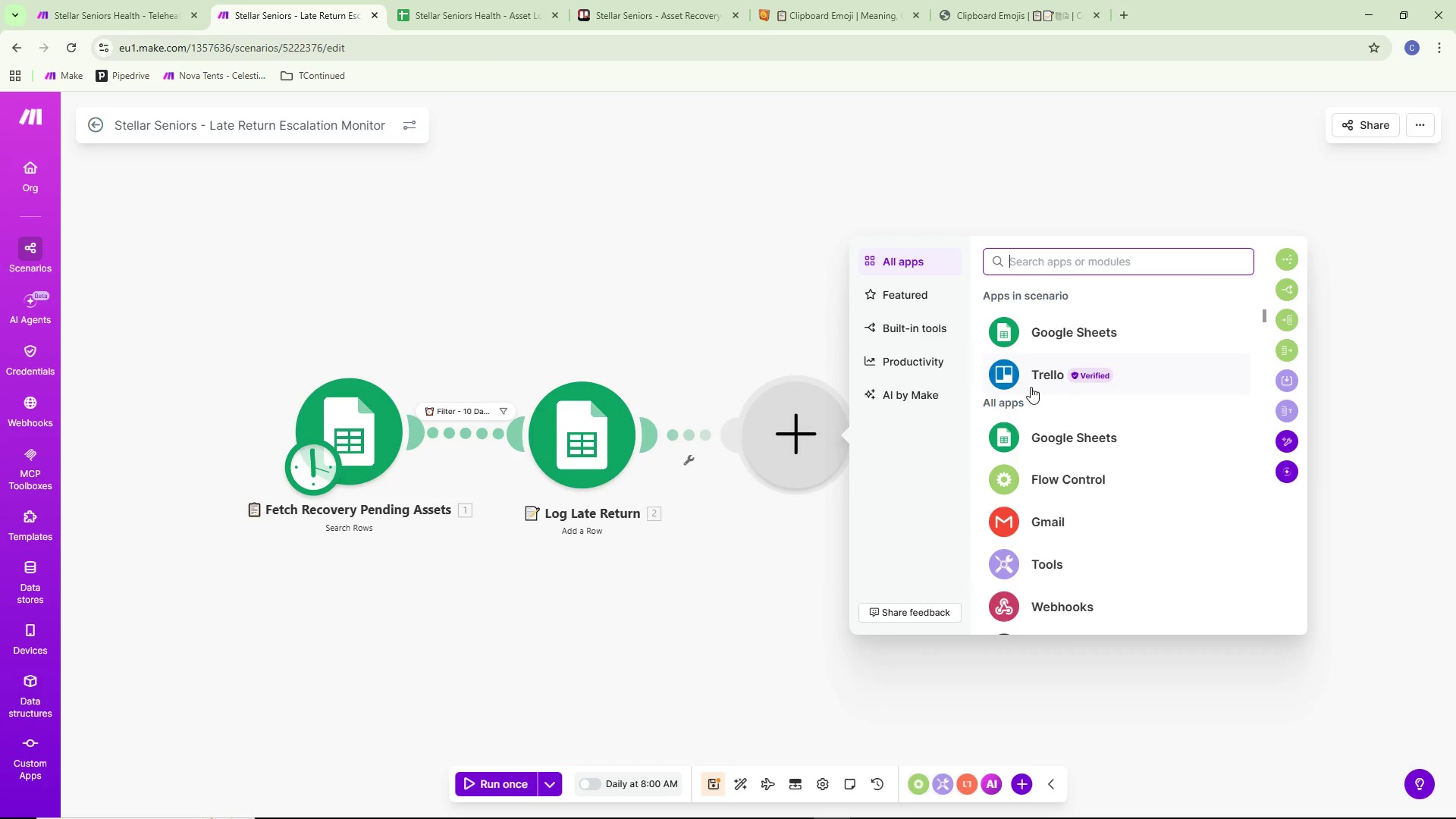 
left_click([1031, 362])
 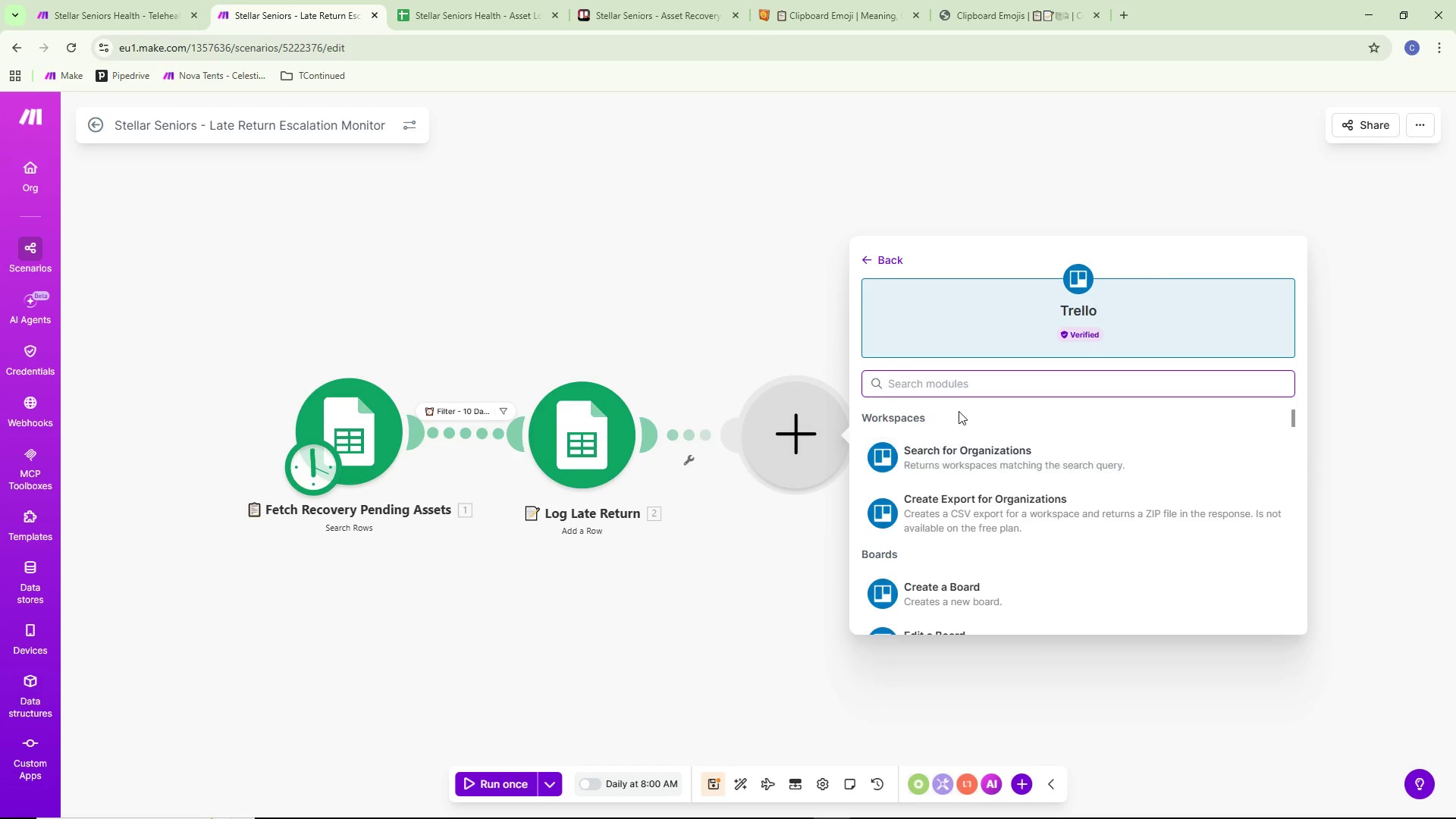 
scroll: coordinate [973, 443], scroll_direction: down, amount: 15.0
 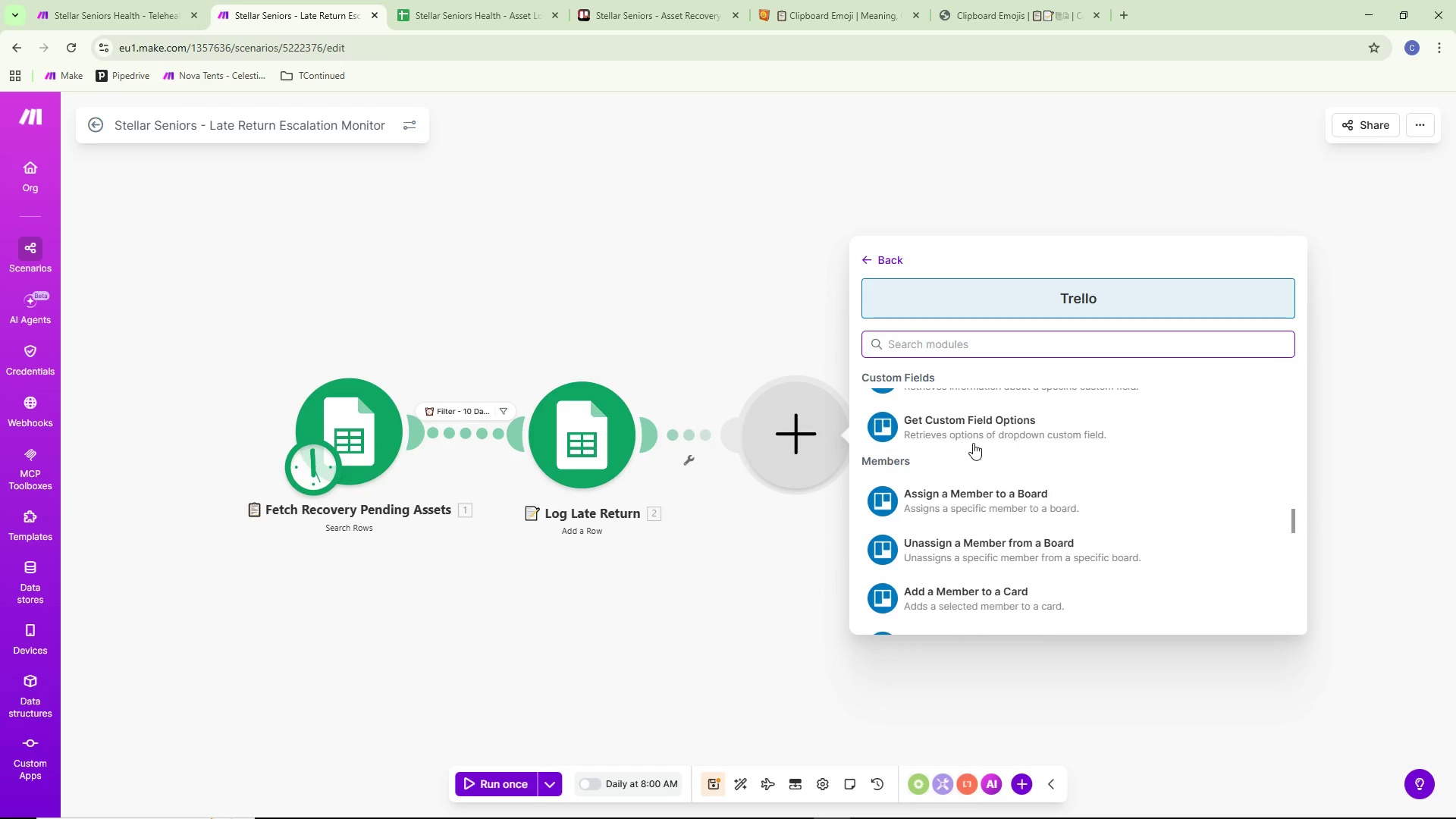 
type(move)
 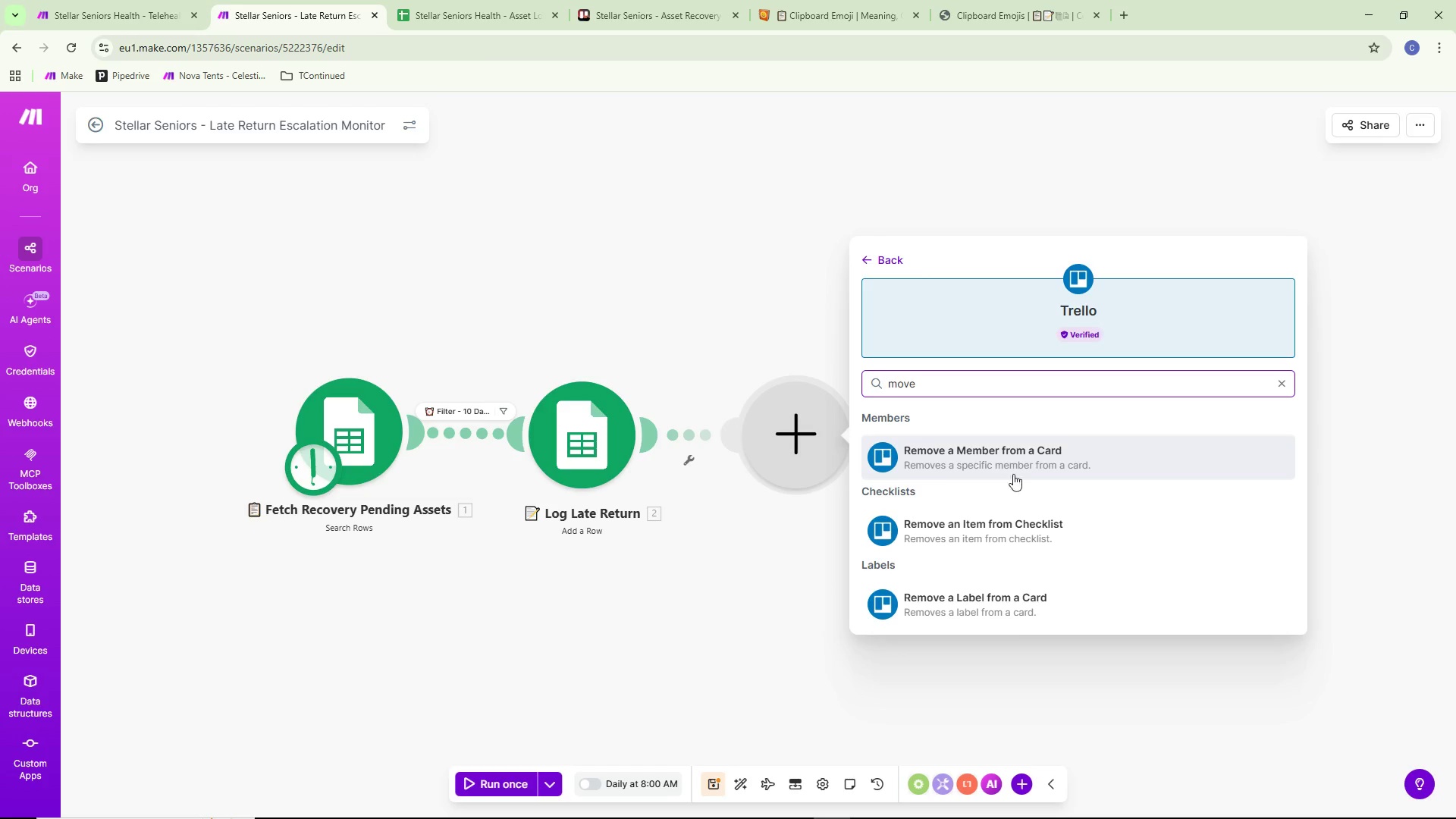 
scroll: coordinate [1023, 497], scroll_direction: down, amount: 2.0
 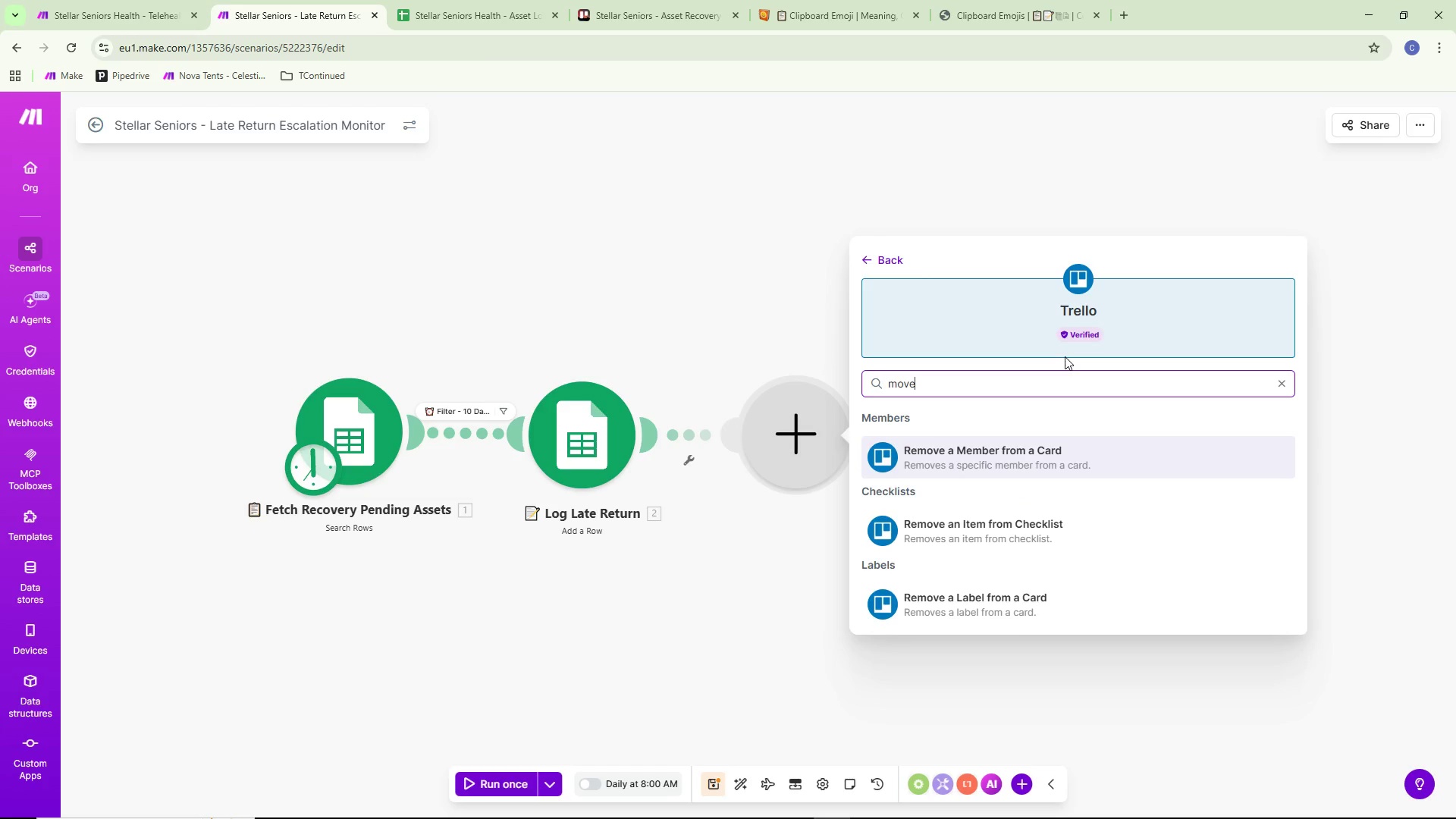 
wait(8.85)
 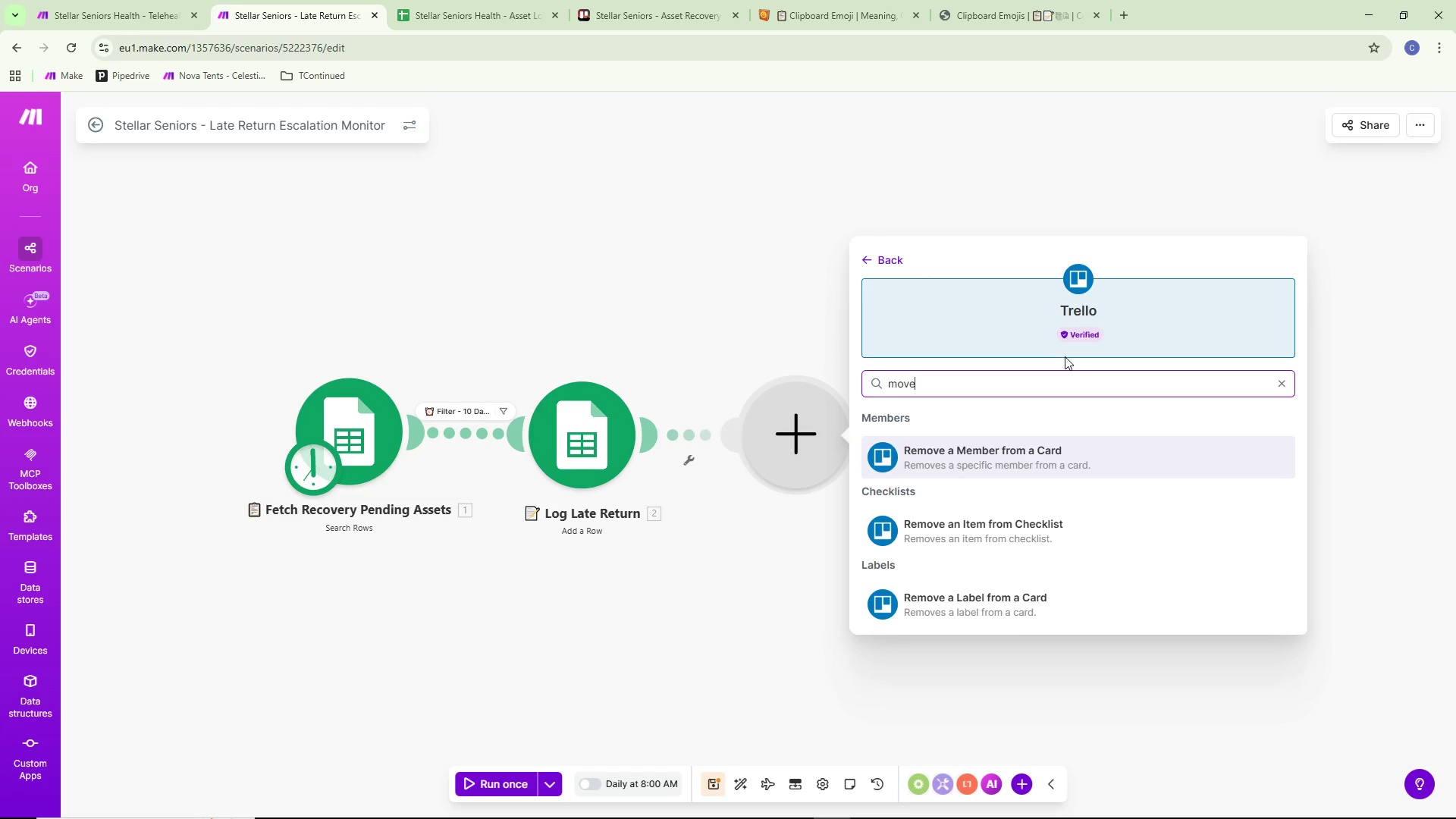 
key(Space)
 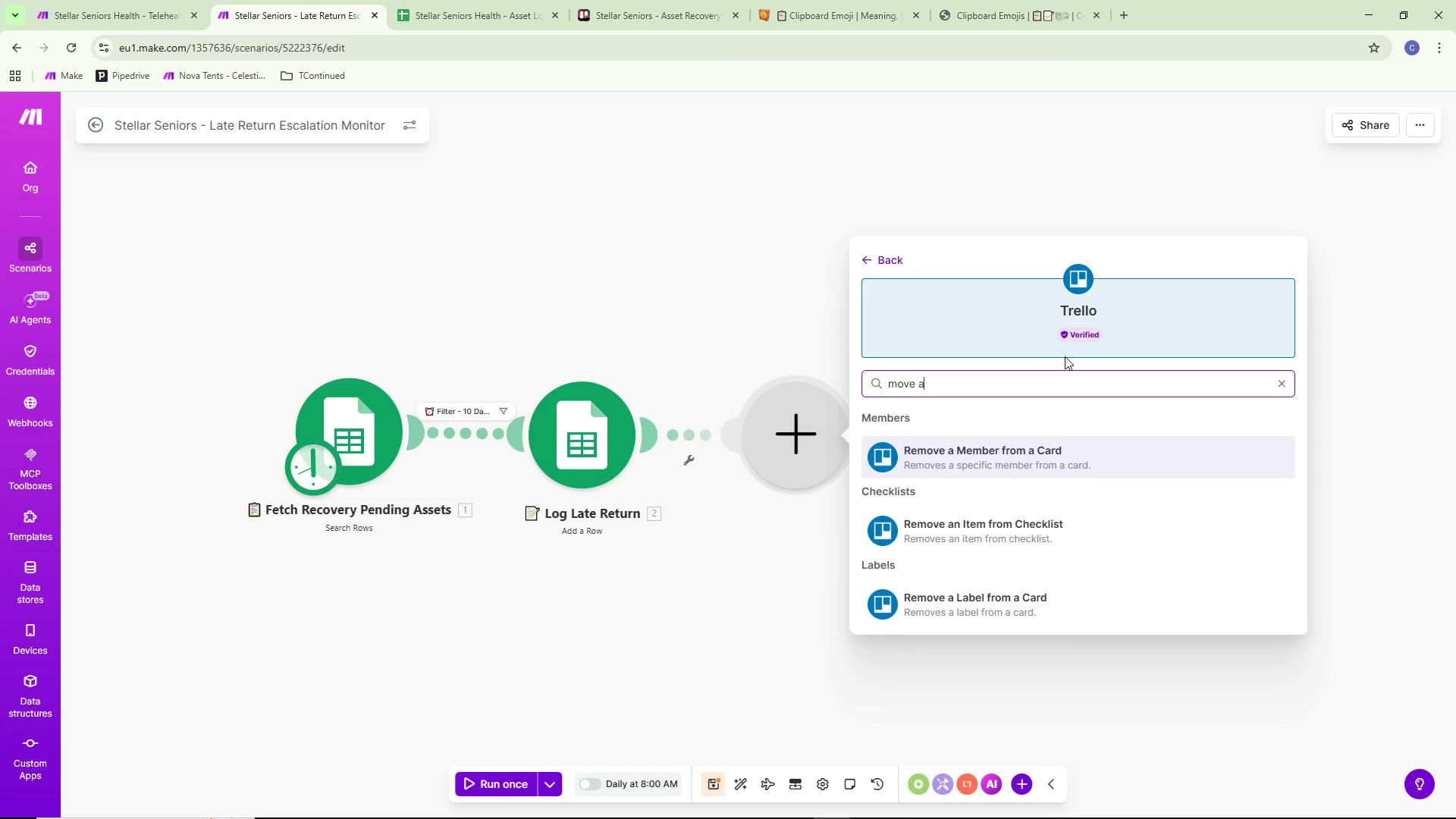 
key(A)
 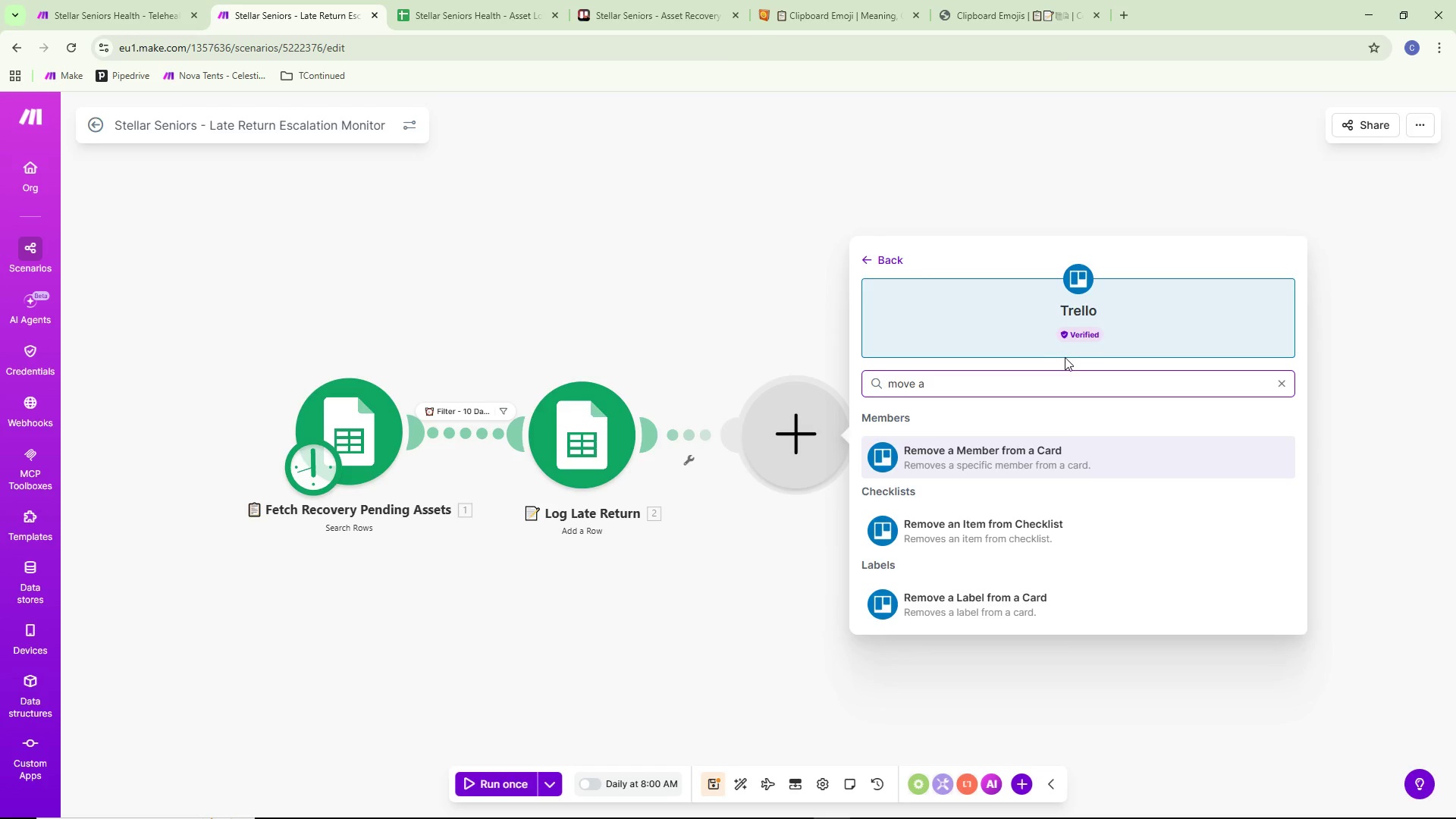 
type( card lsit)
 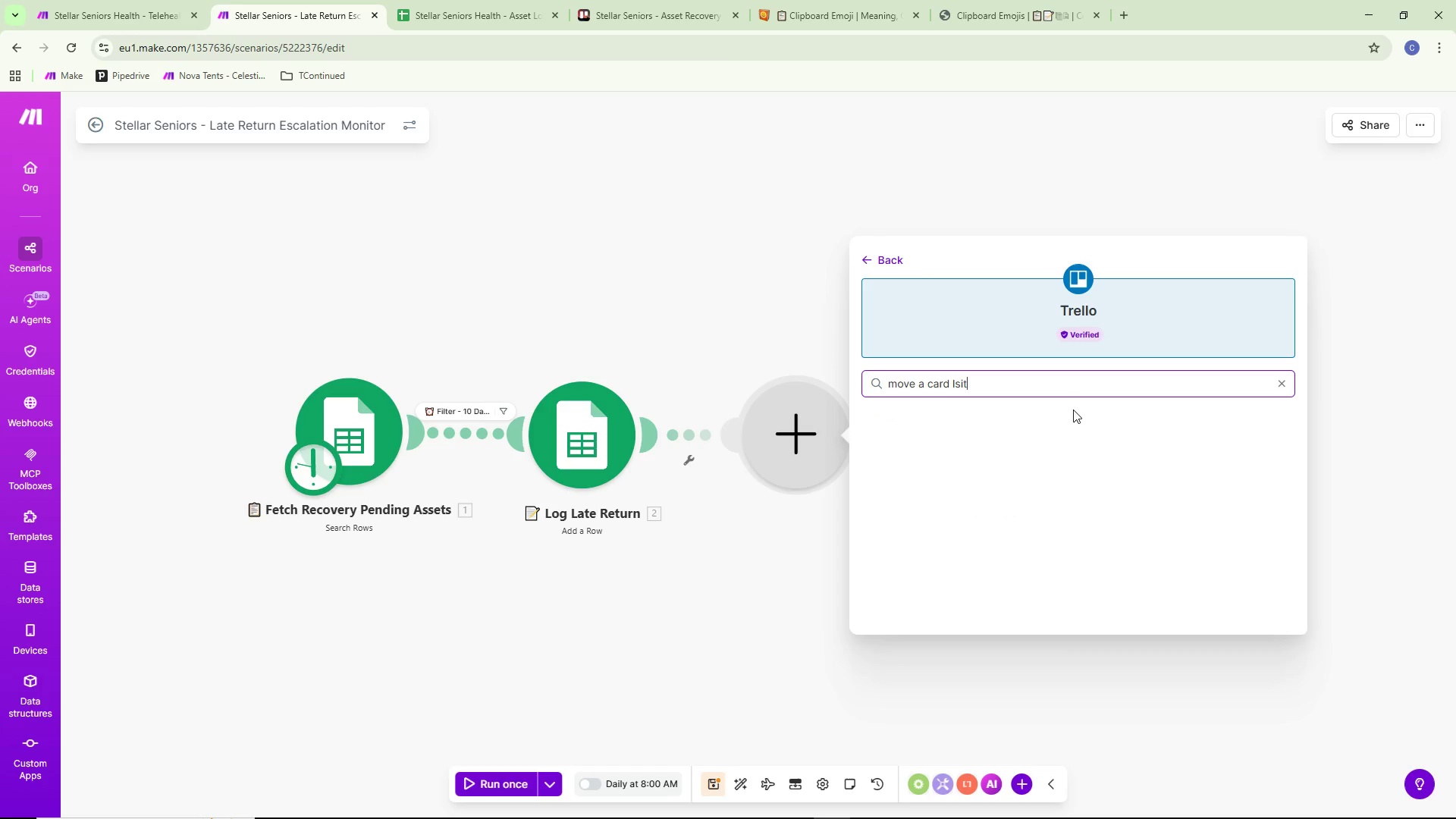 
key(Control+Backspace)
 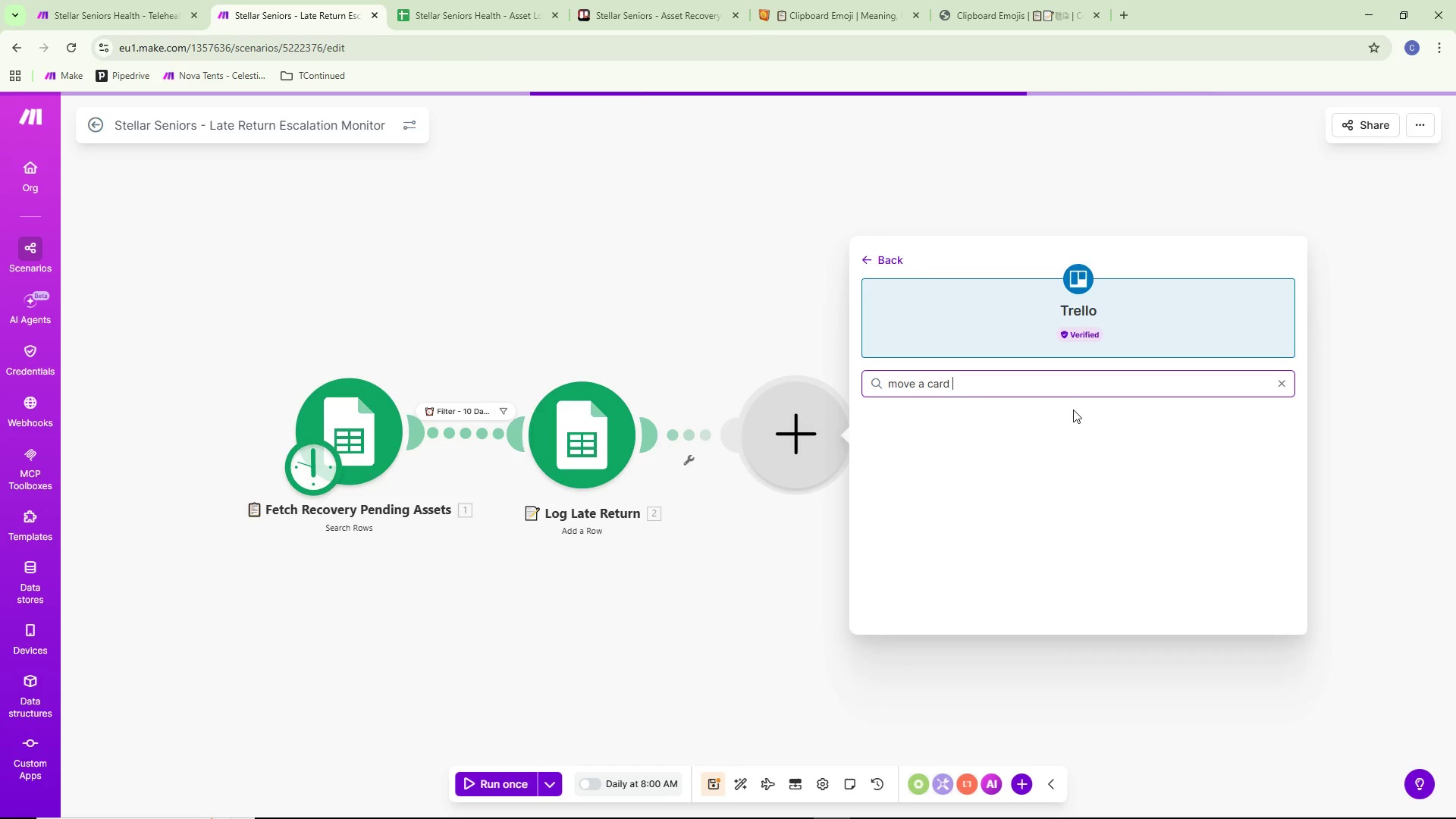 
key(Control+Backspace)
 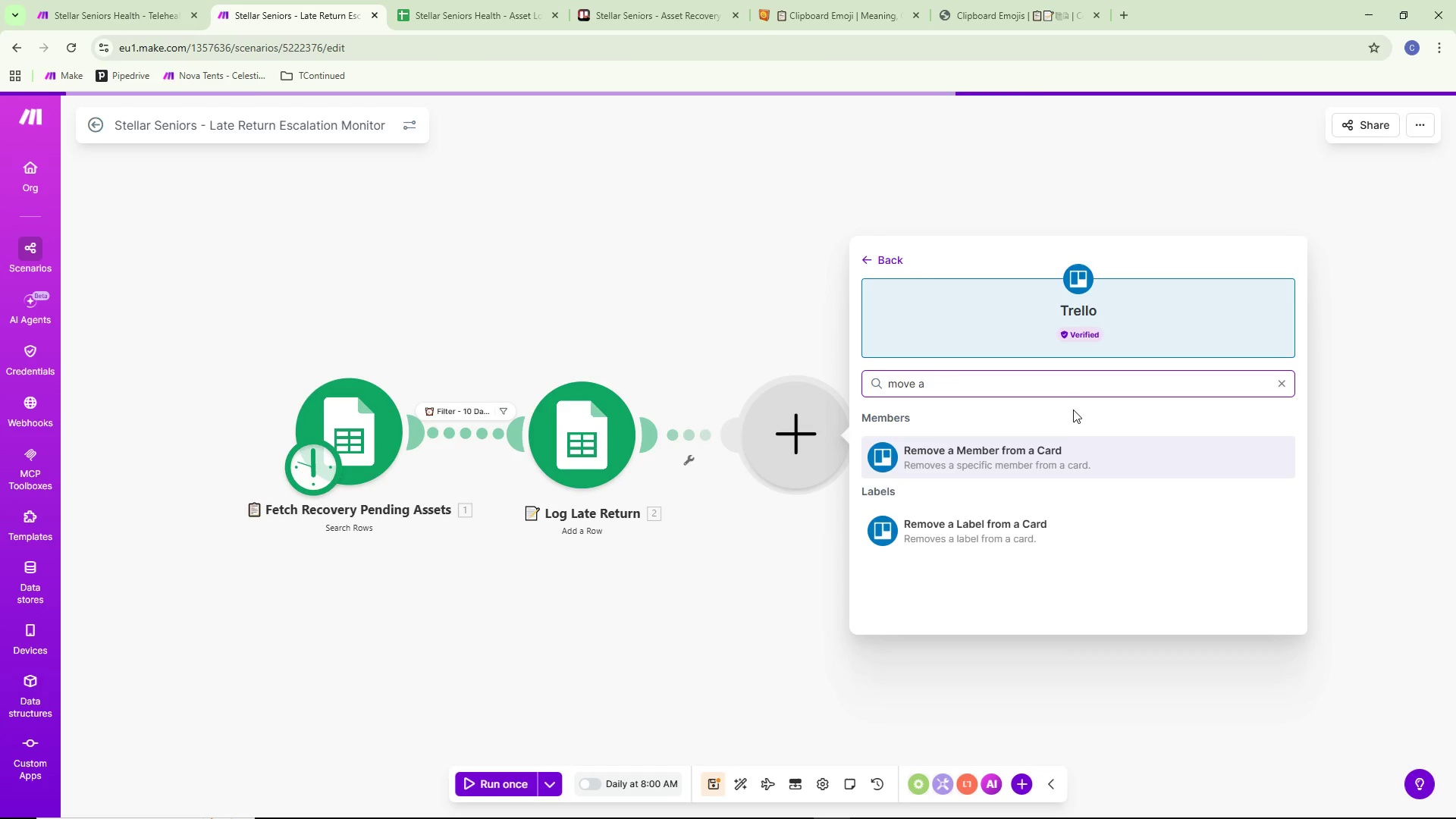 
key(Control+Backspace)
 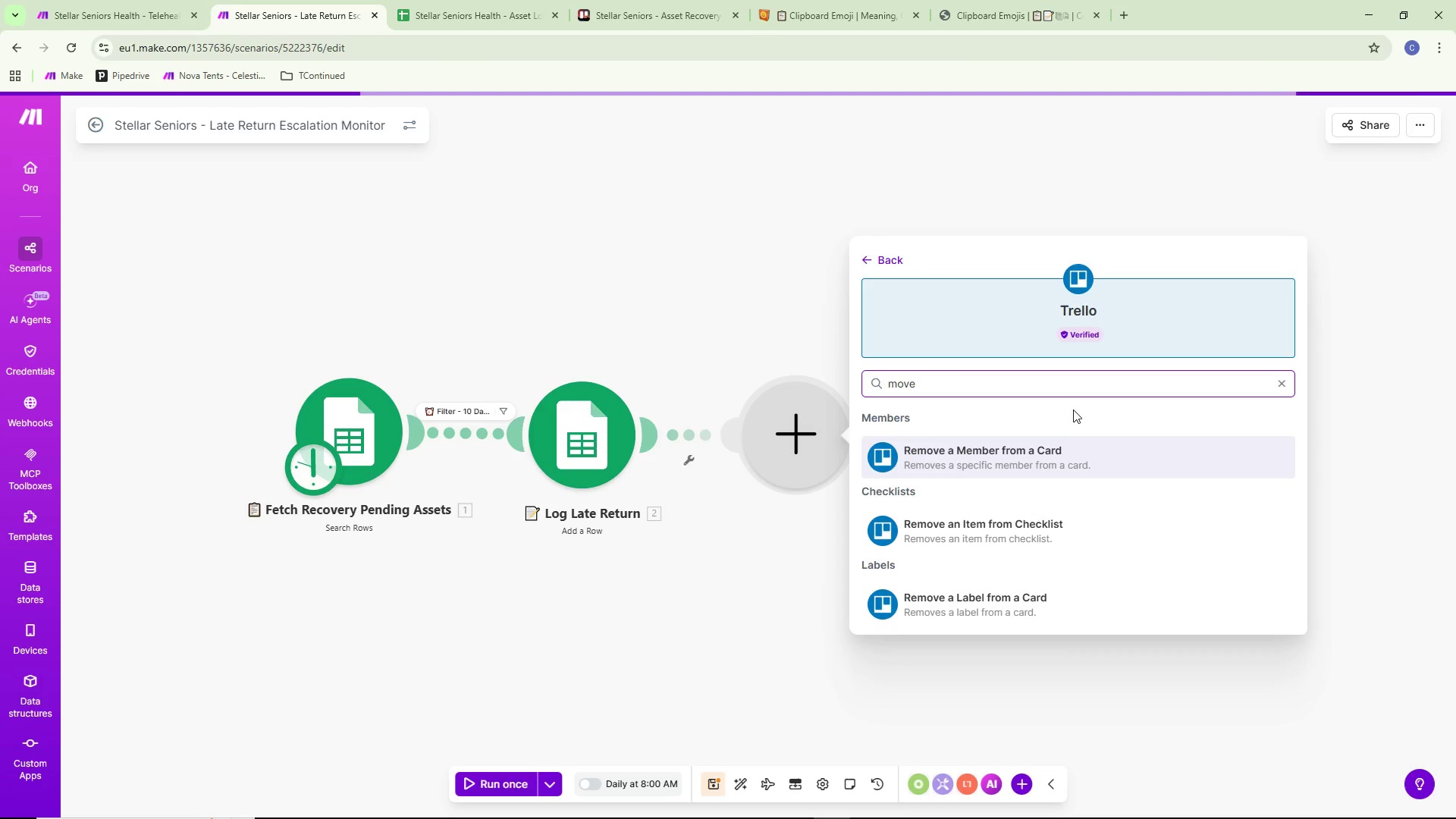 
key(Control+Backspace)
 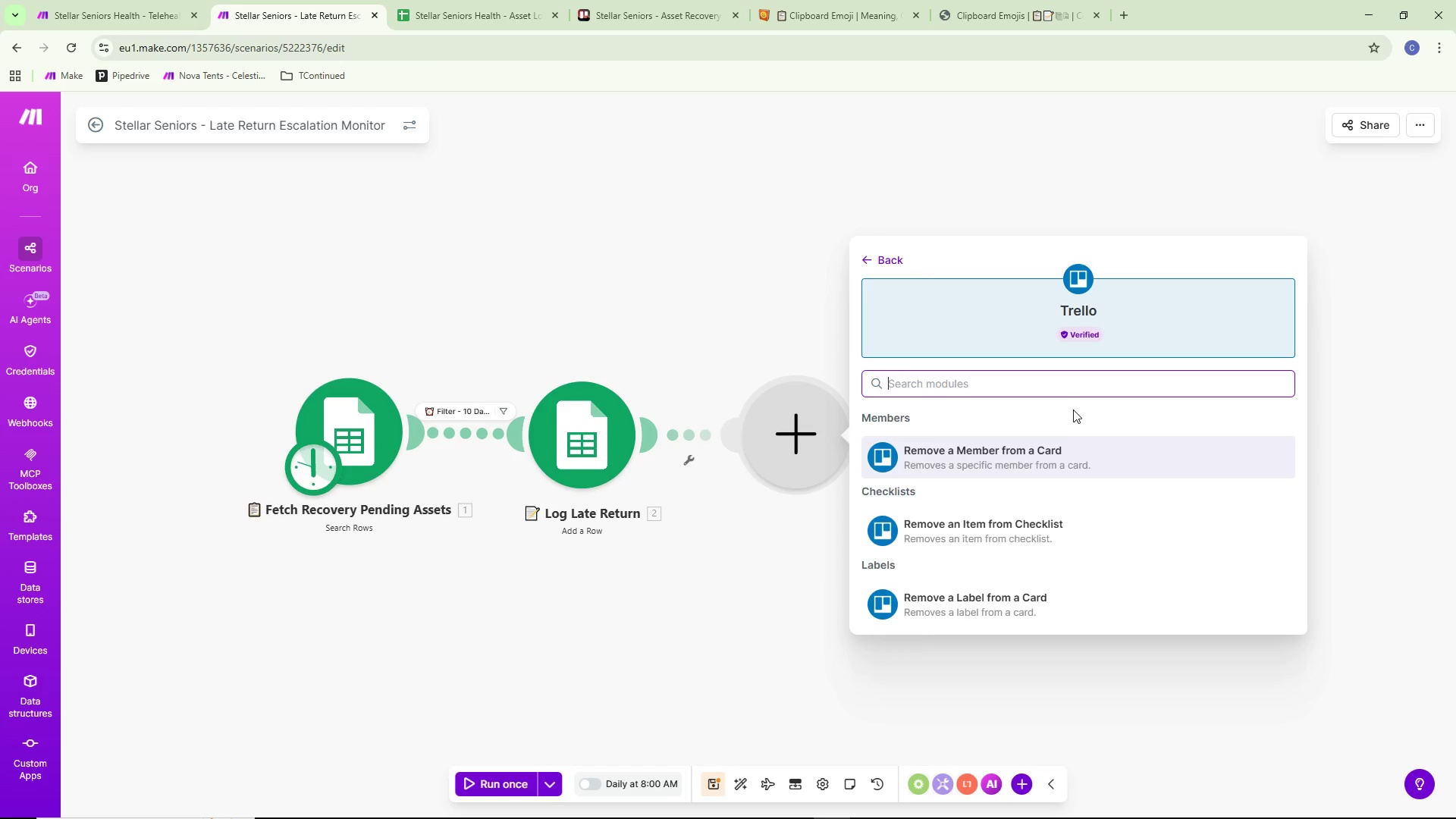 
key(Control+Backspace)
 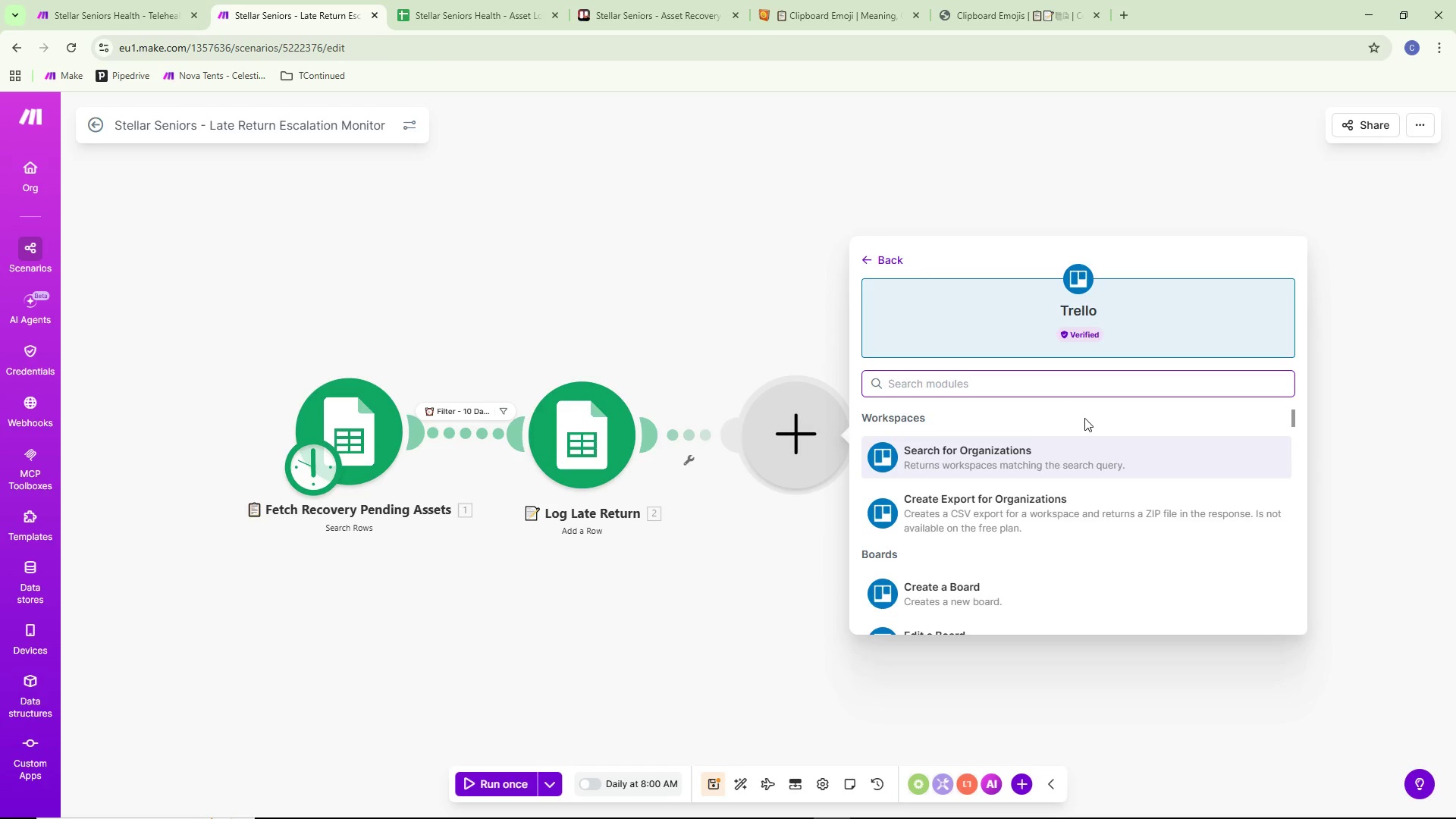 
scroll: coordinate [1028, 478], scroll_direction: down, amount: 7.0
 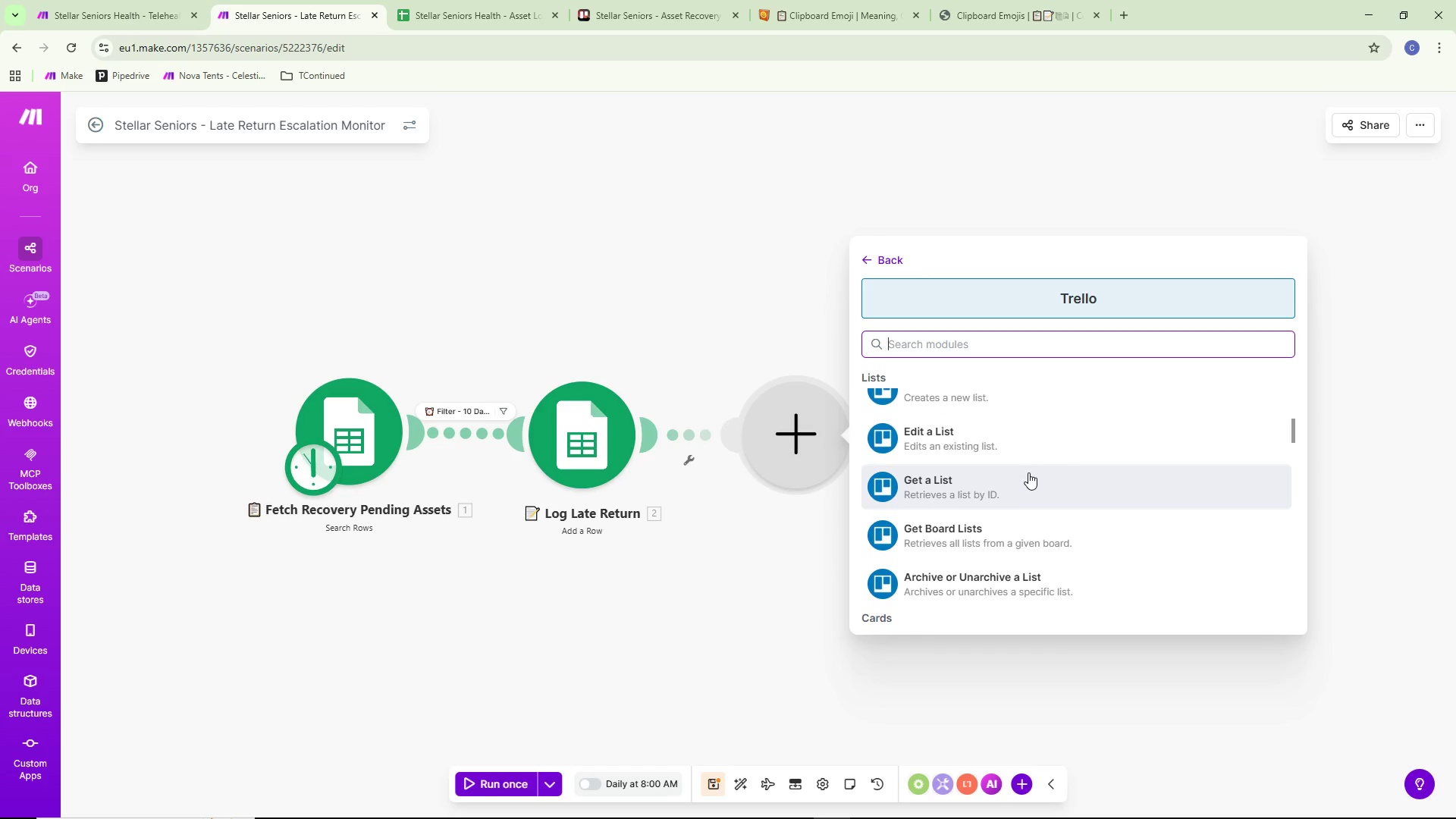 
scroll: coordinate [1027, 472], scroll_direction: none, amount: 0.0
 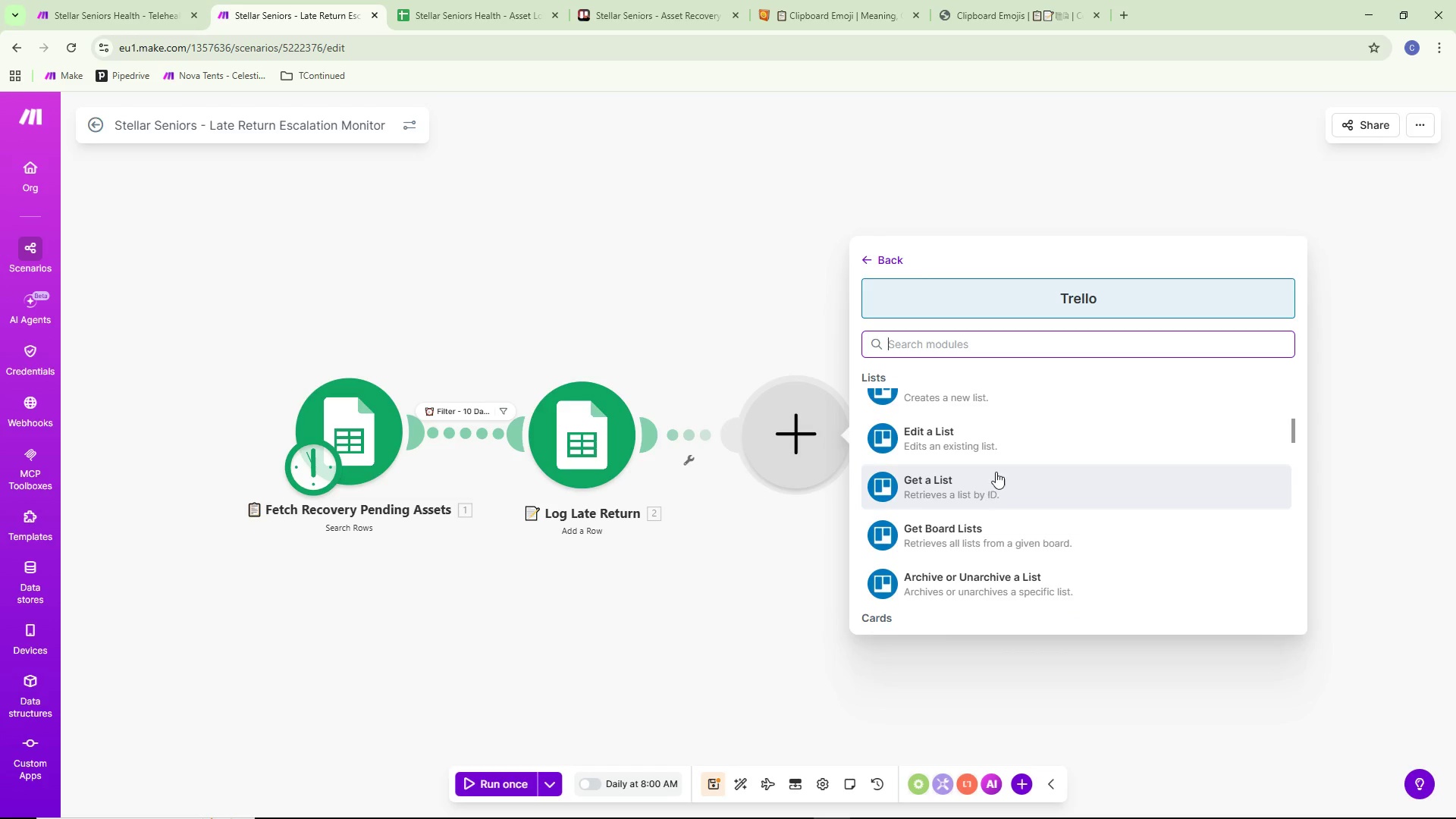 
scroll: coordinate [996, 468], scroll_direction: up, amount: 1.0
 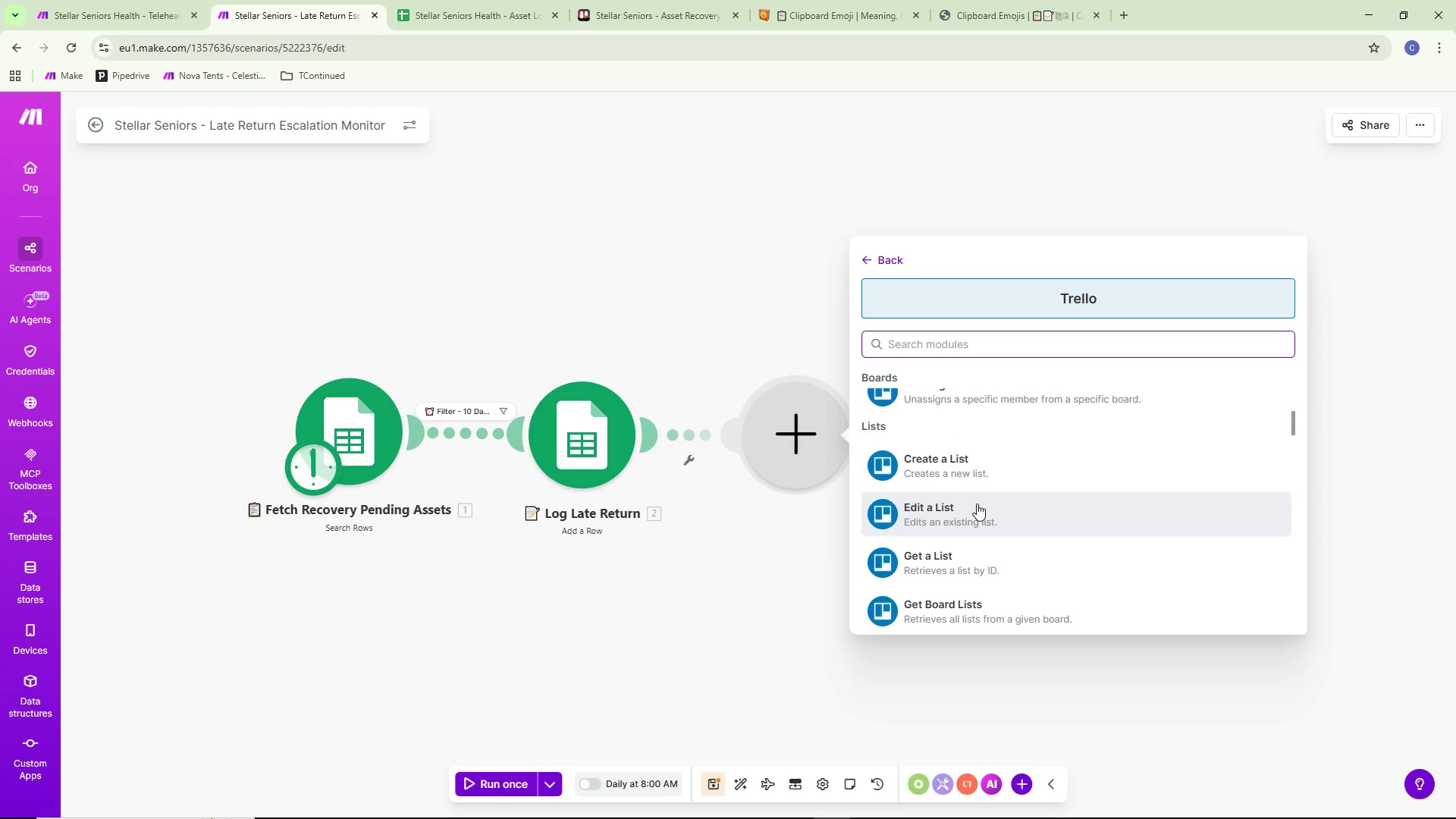 
scroll: coordinate [1033, 470], scroll_direction: down, amount: 10.0
 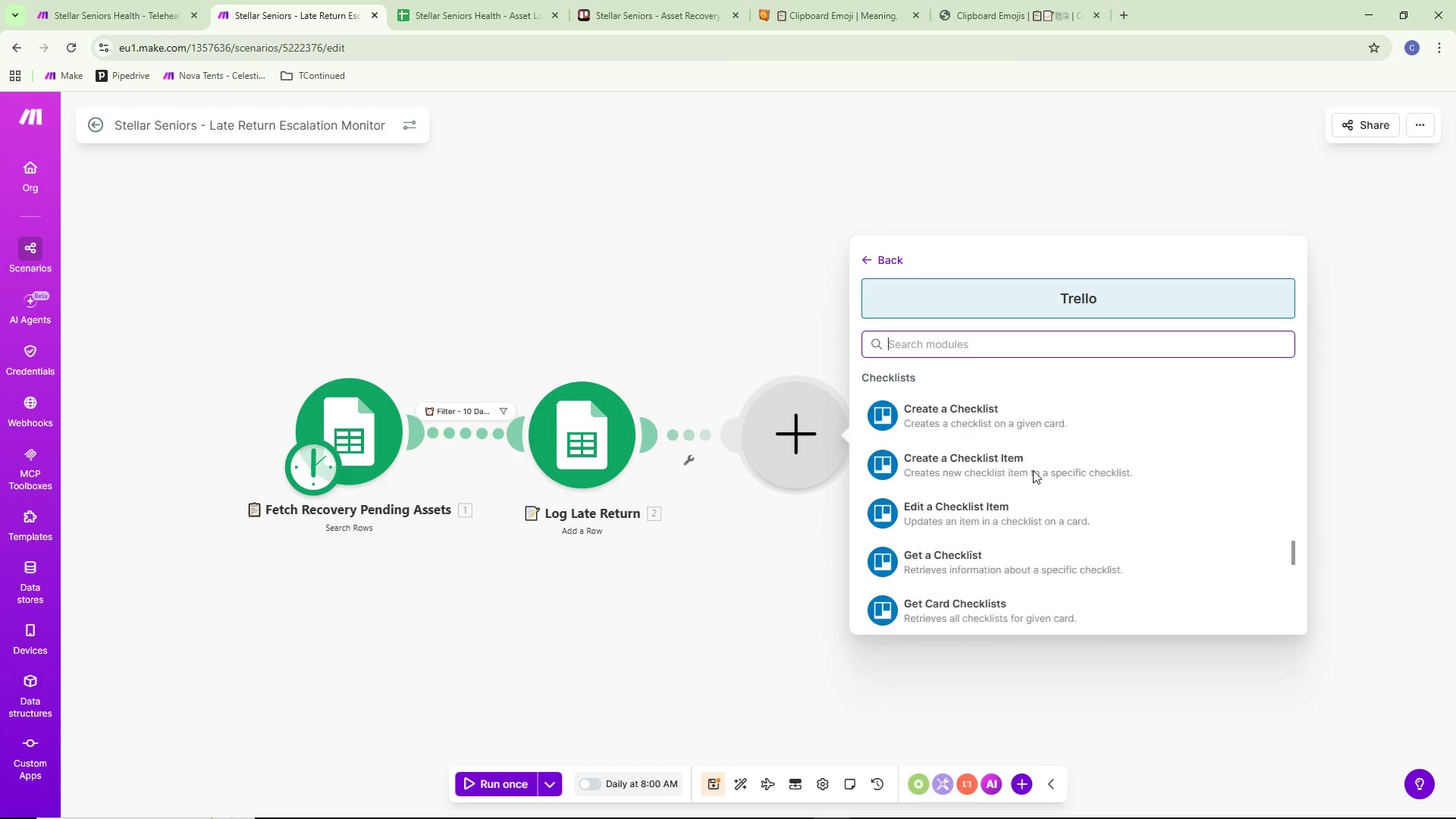 
scroll: coordinate [1033, 470], scroll_direction: down, amount: 3.0
 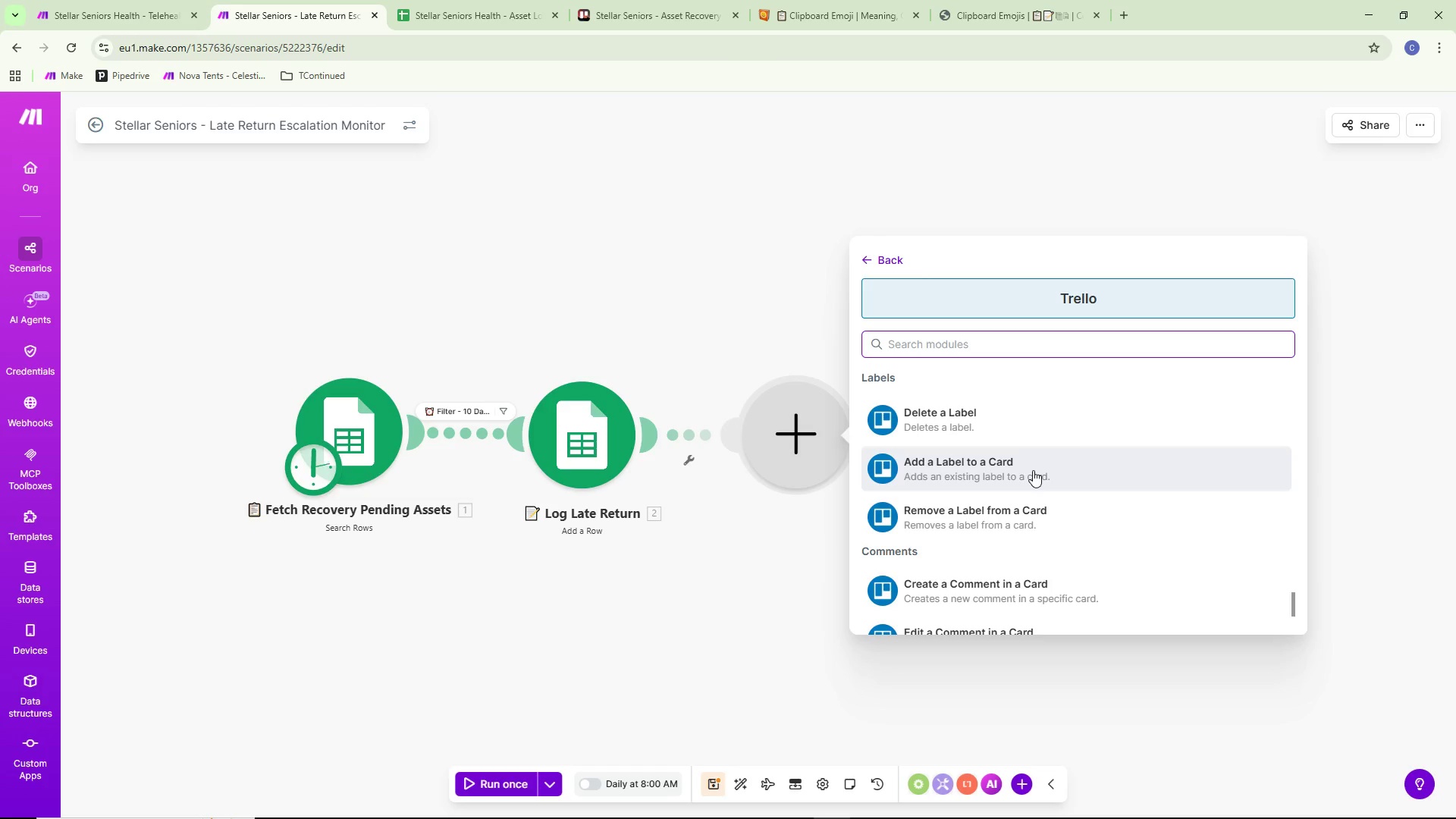 
scroll: coordinate [1032, 469], scroll_direction: up, amount: 1.0
 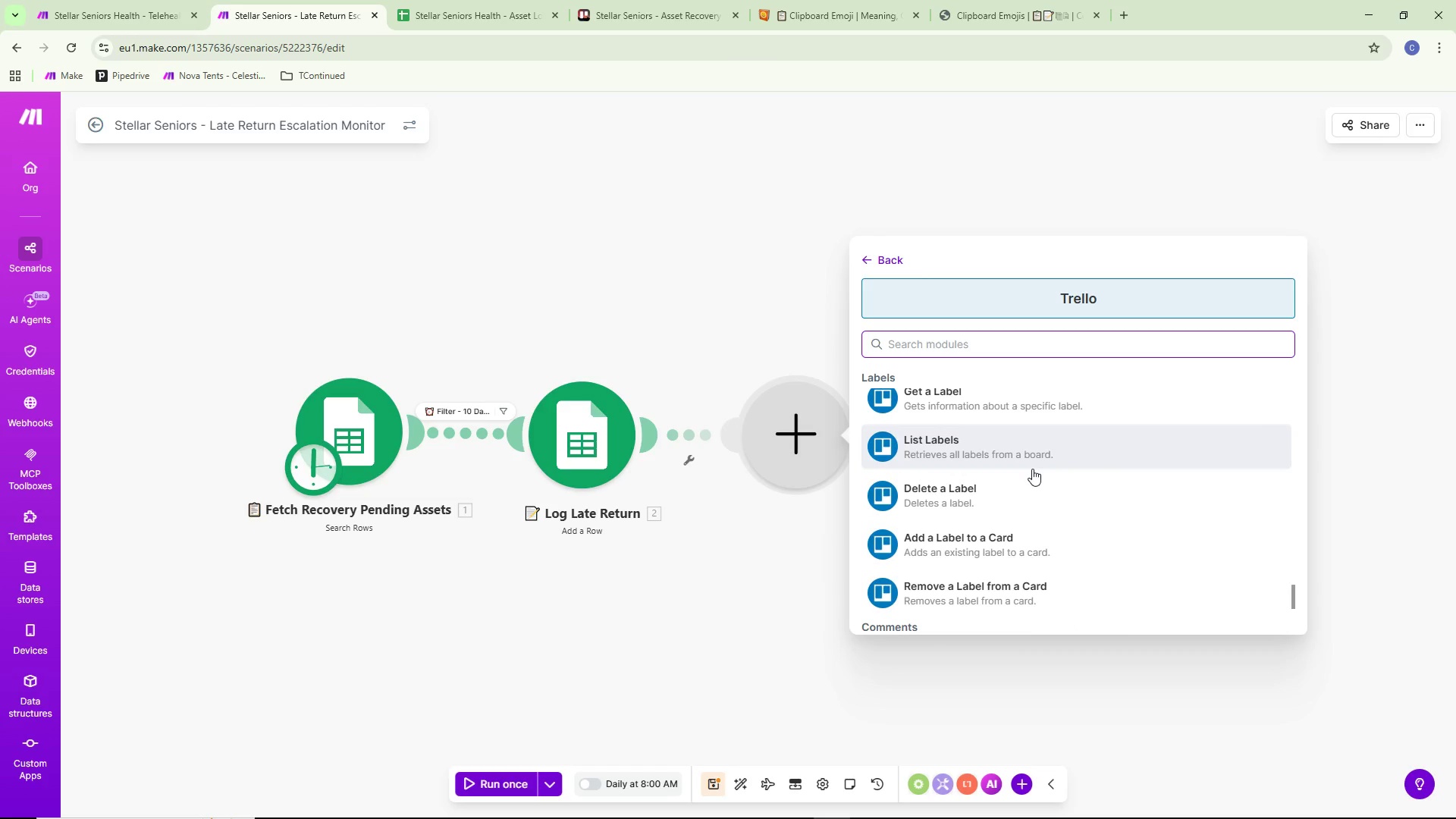 
scroll: coordinate [1032, 469], scroll_direction: down, amount: 2.0
 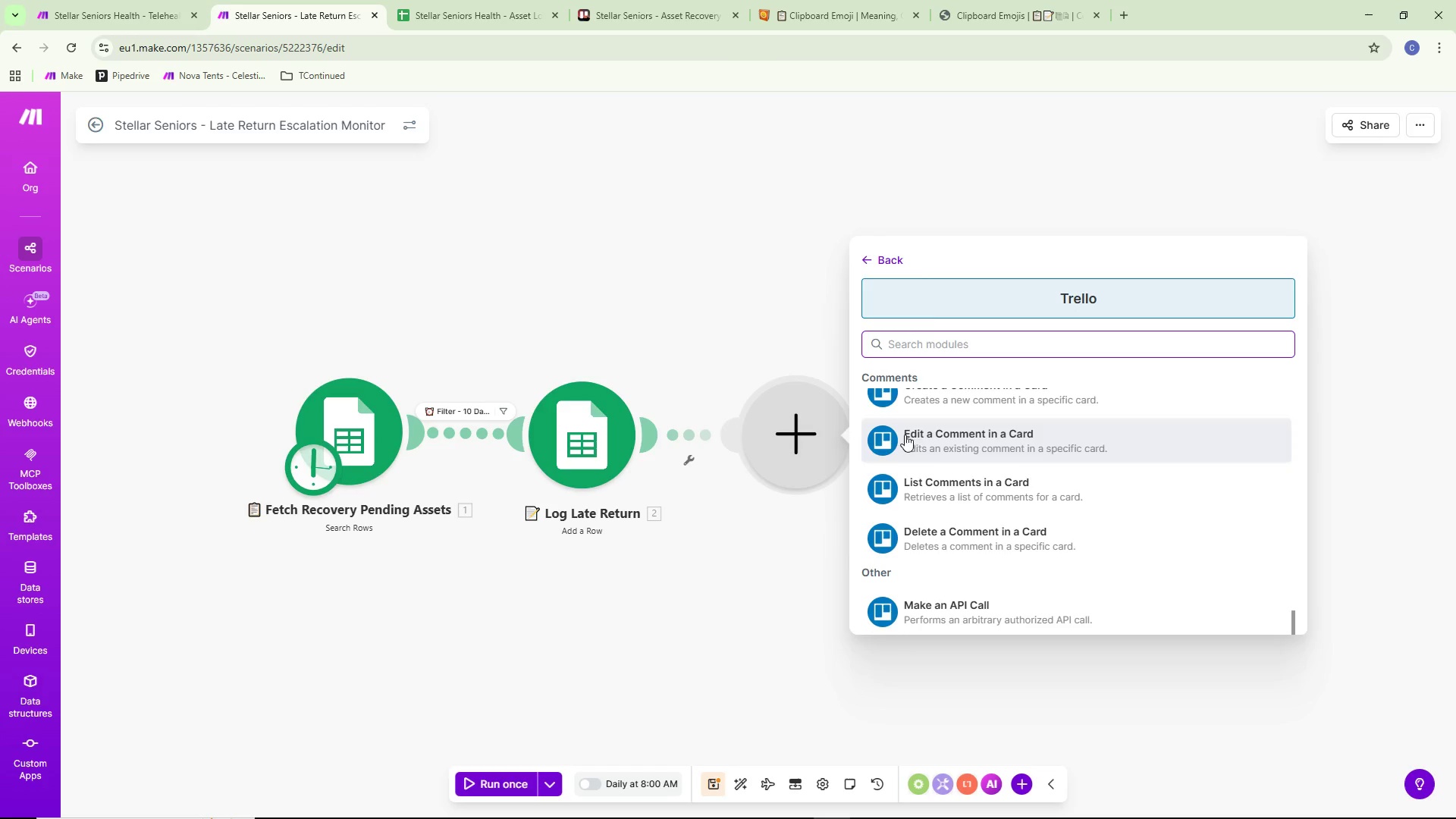 
left_click([933, 337])
 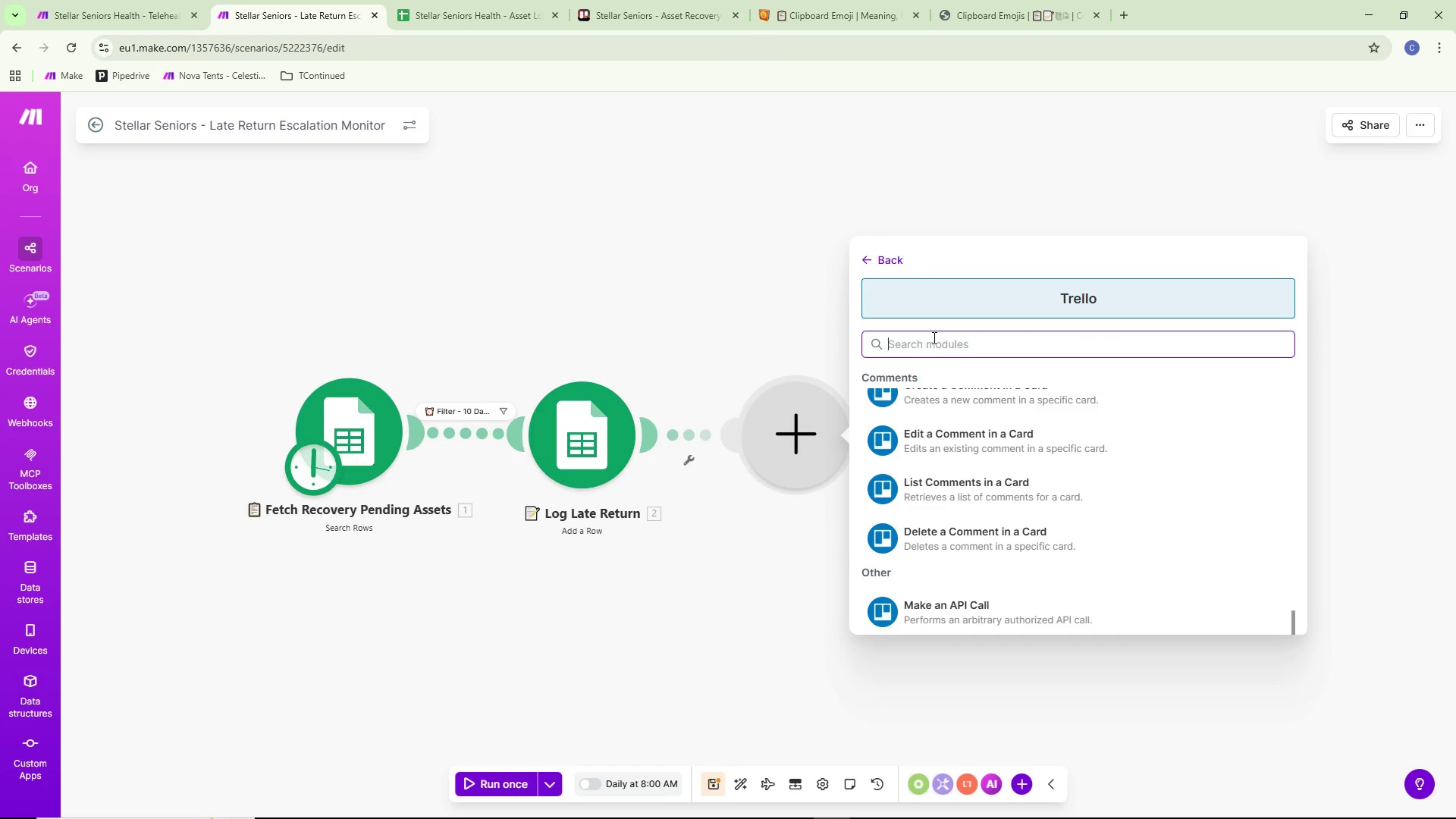 
type(update)
key(Backspace)
 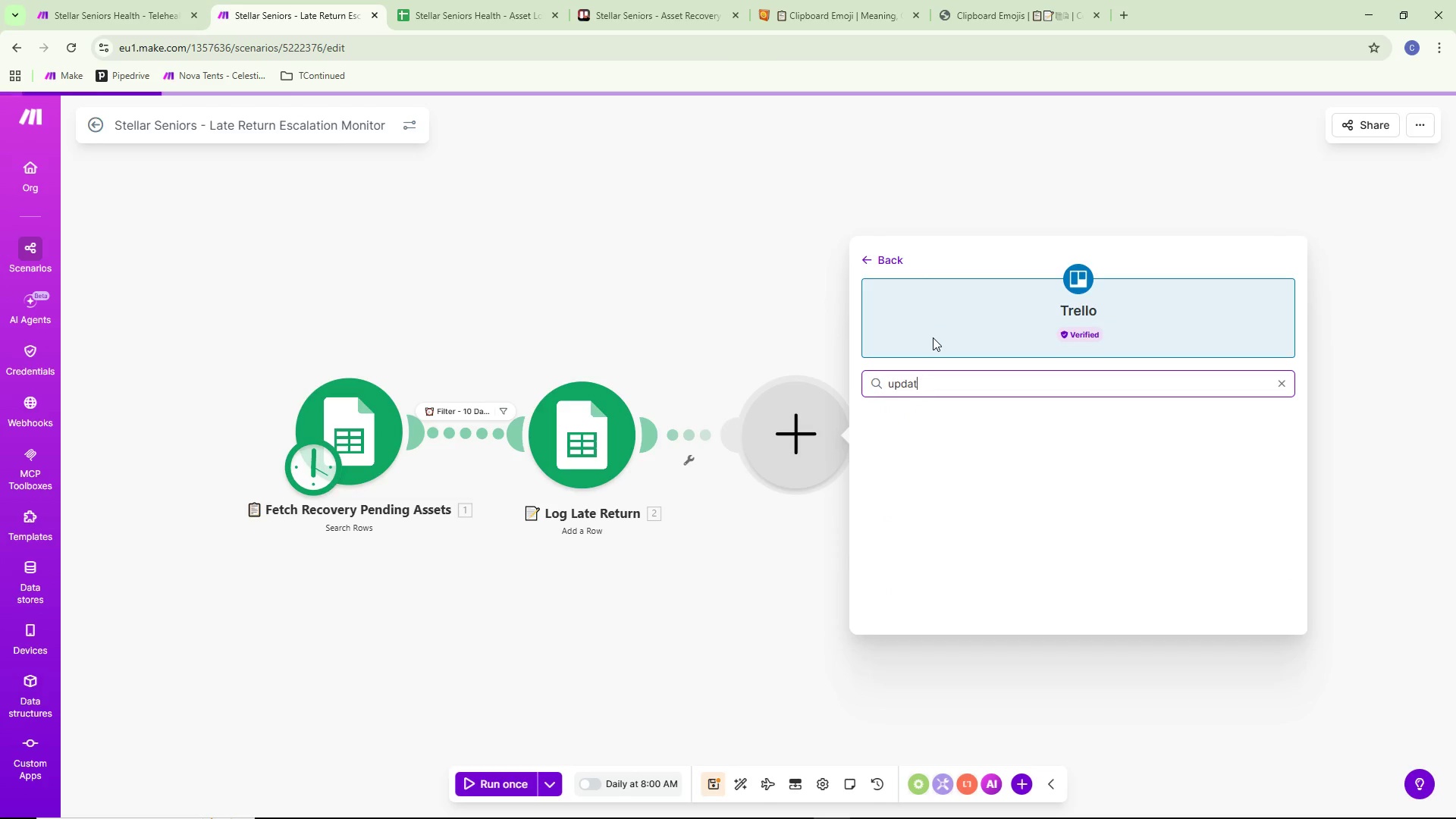 
key(Control+Backspace)
 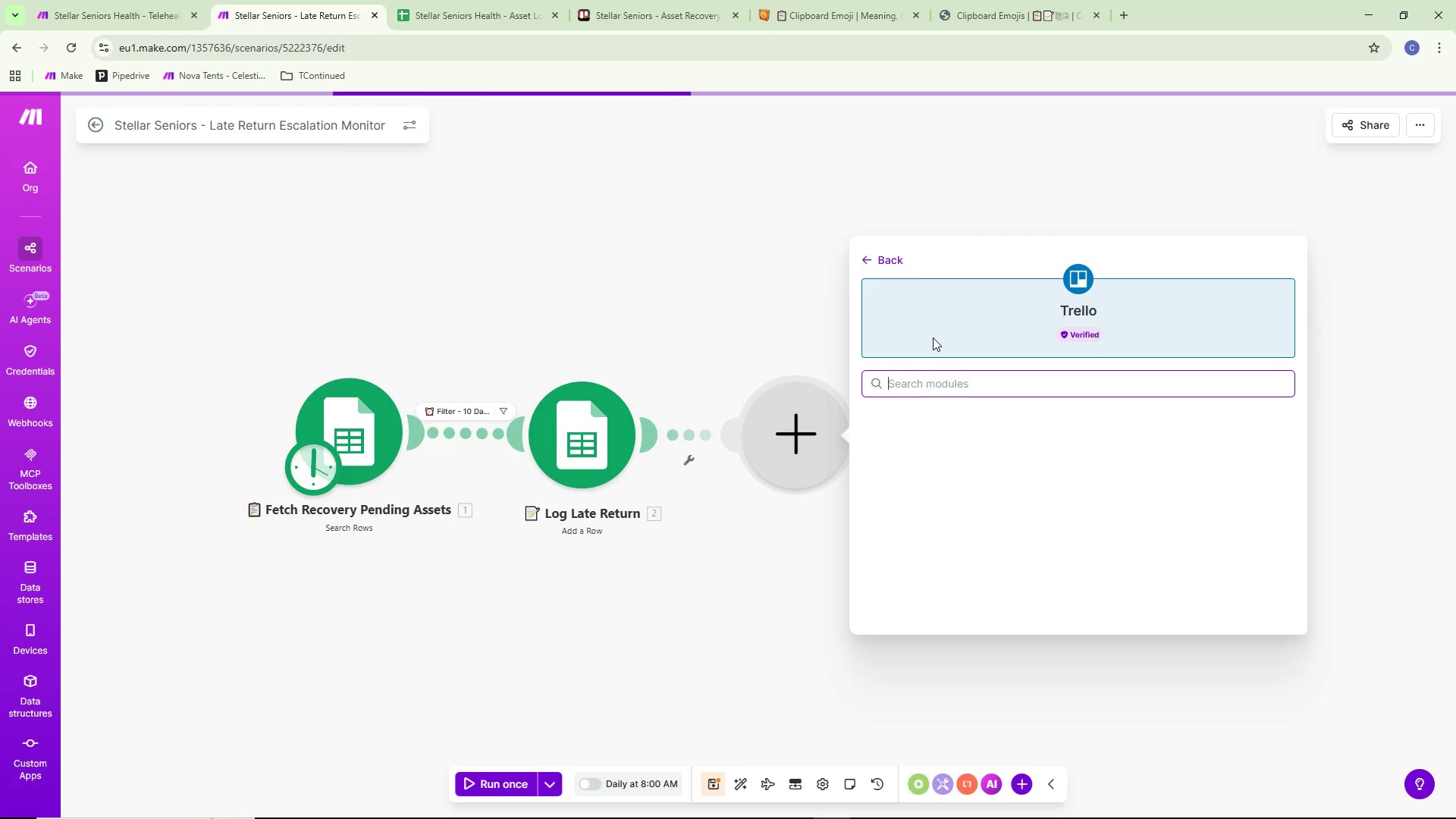 
key(Control+Backspace)
 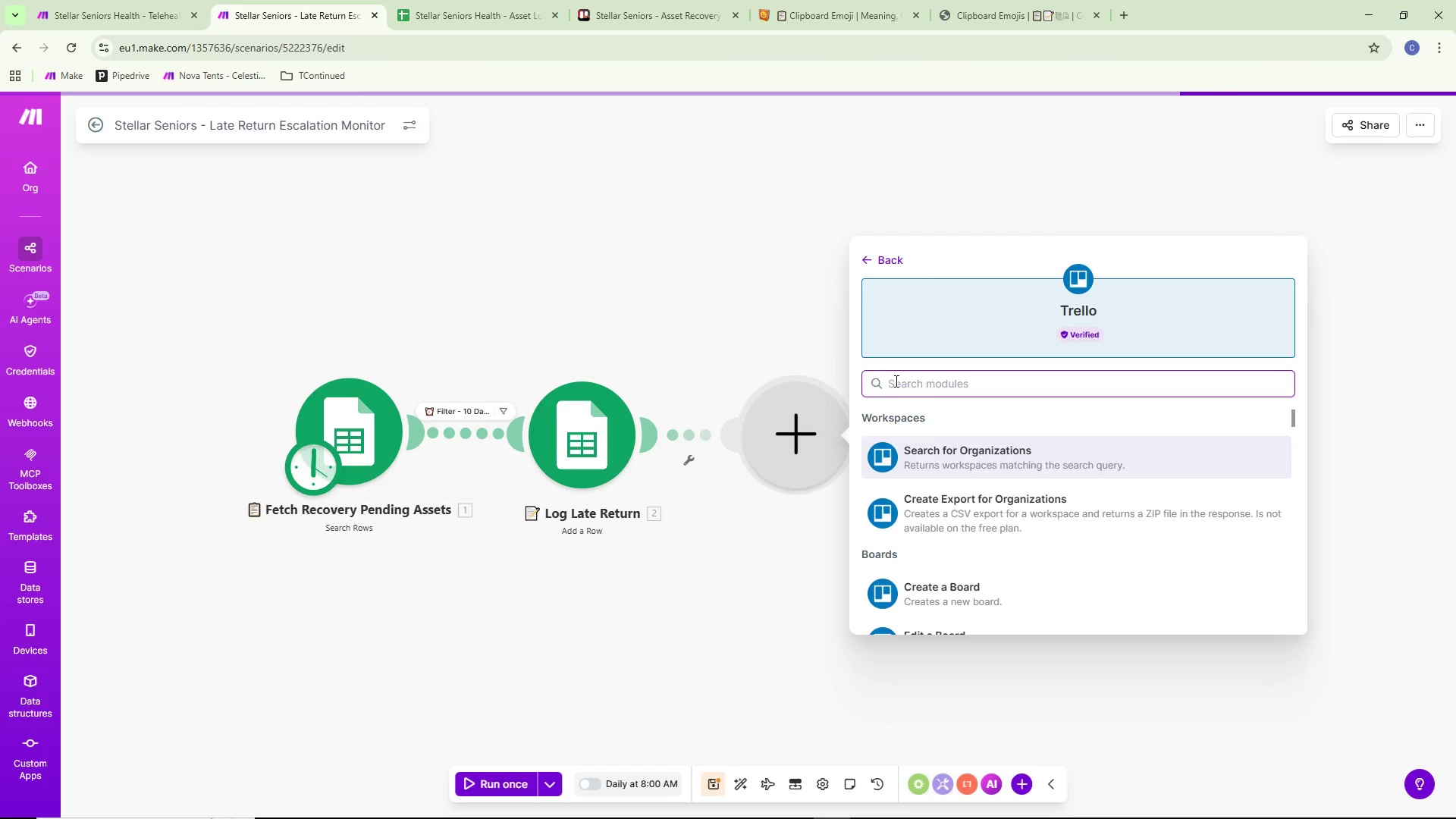 
scroll: coordinate [965, 443], scroll_direction: down, amount: 1.0
 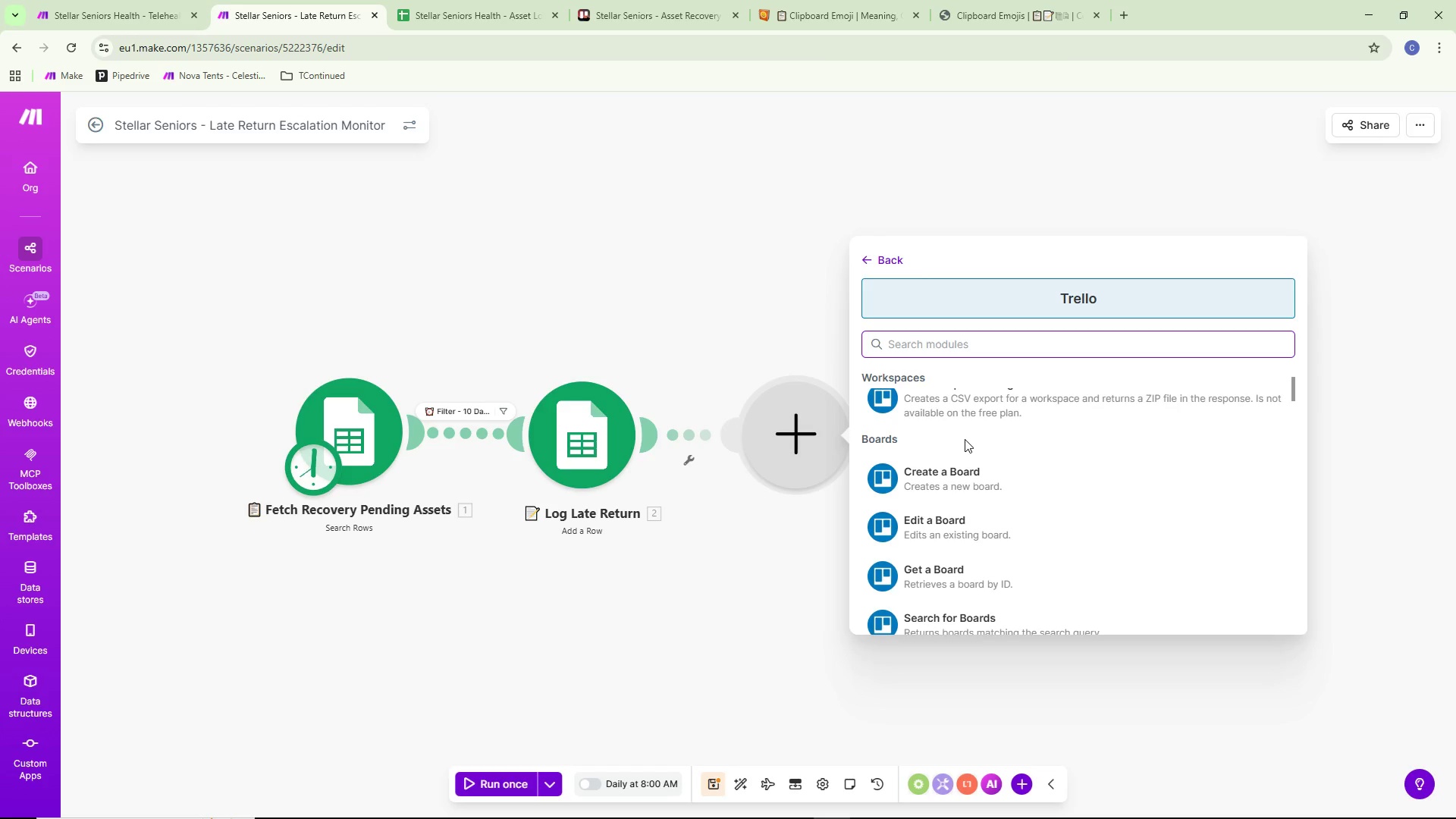 
wait(21.21)
 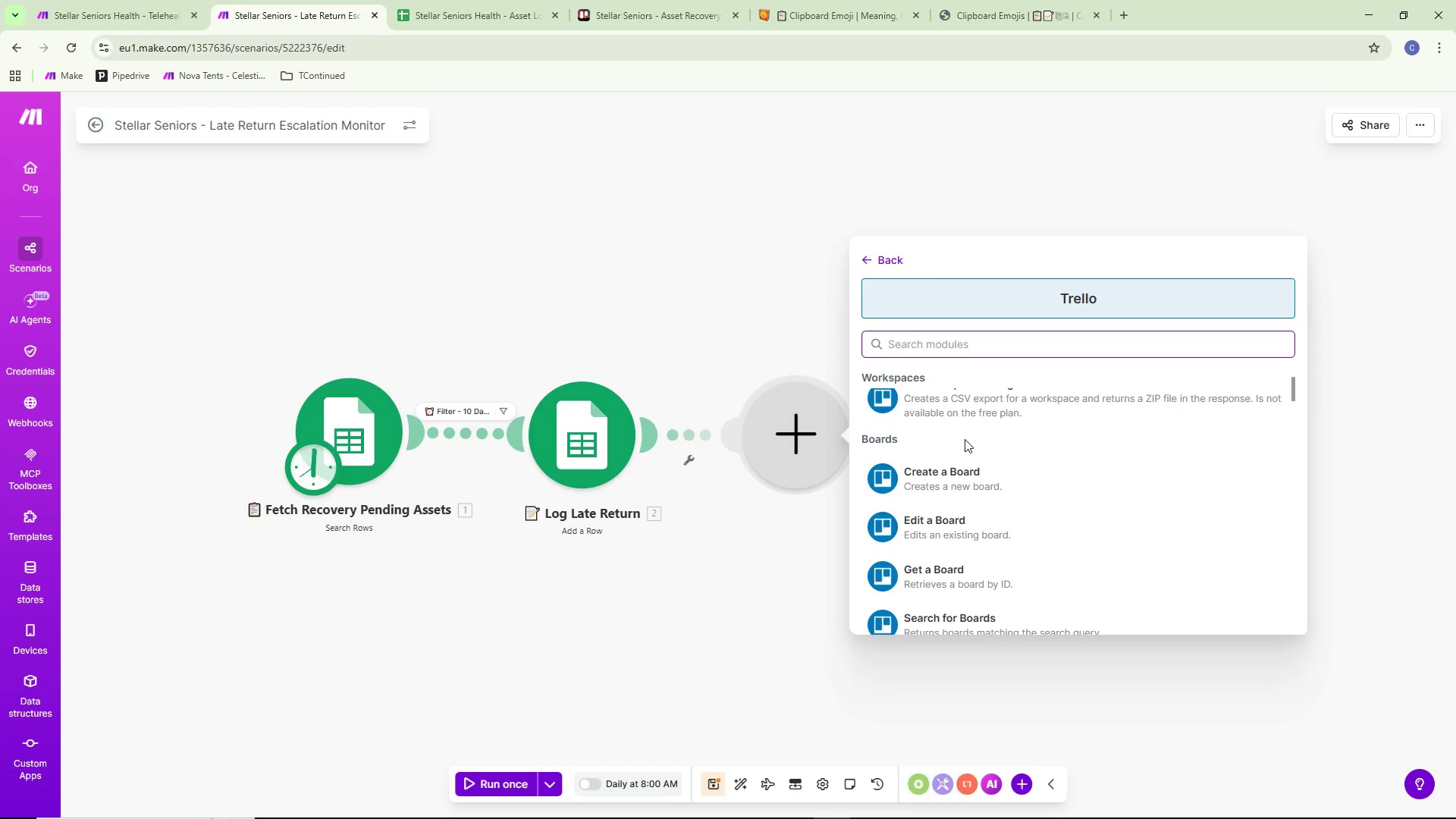 
scroll: coordinate [1027, 548], scroll_direction: down, amount: 5.0
 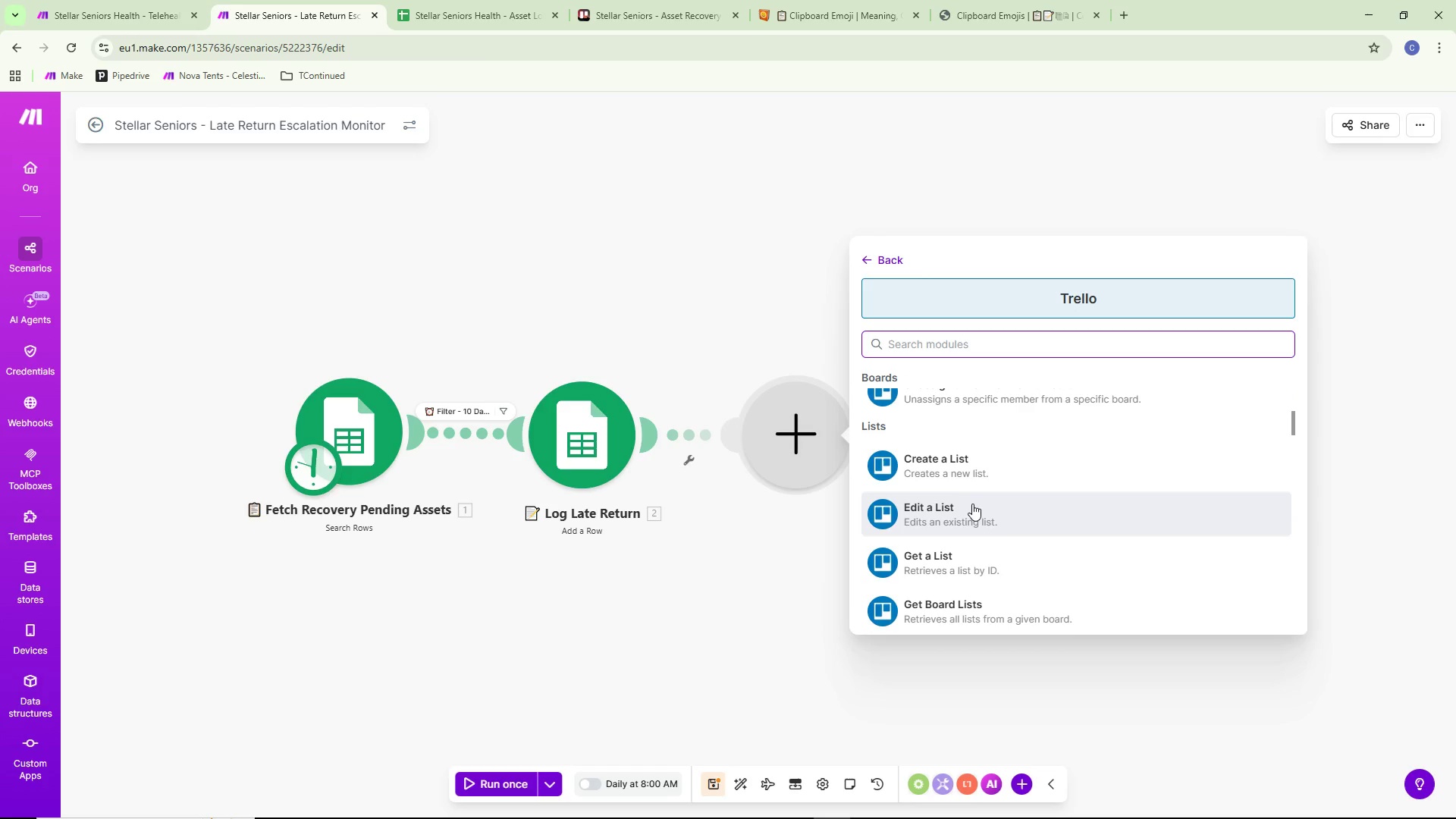 
left_click([968, 508])
 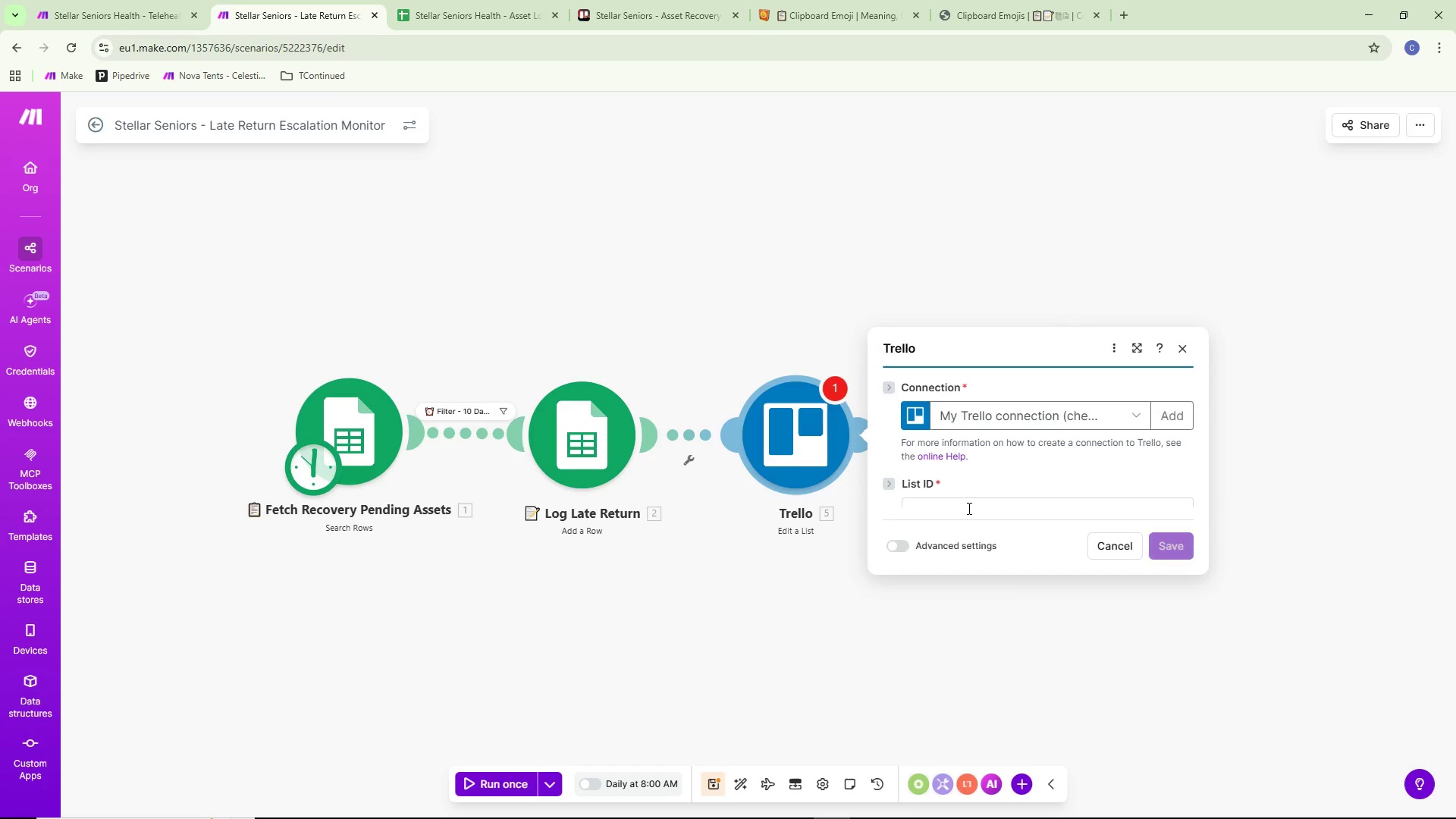 
left_click([981, 440])
 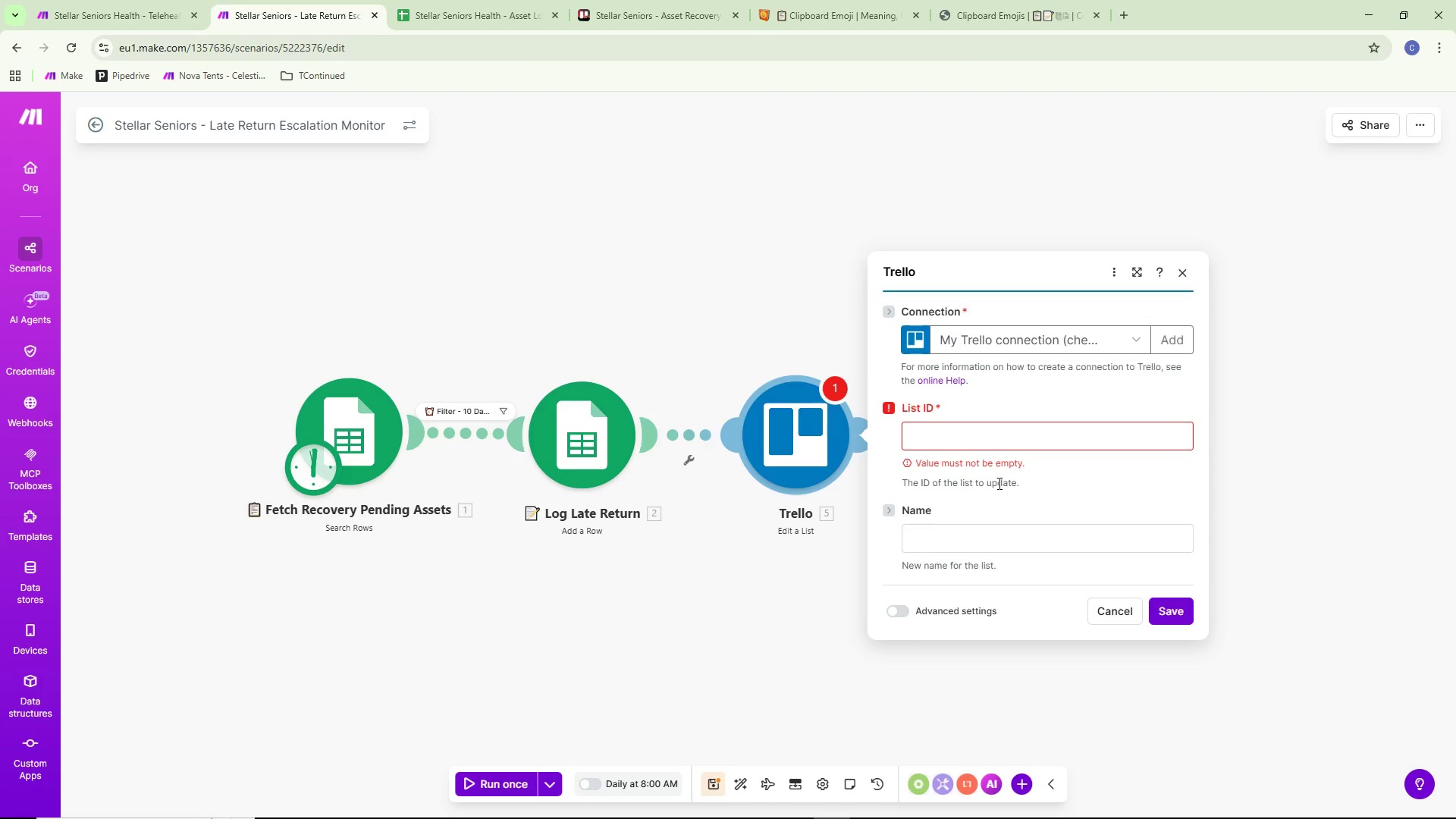 
wait(10.19)
 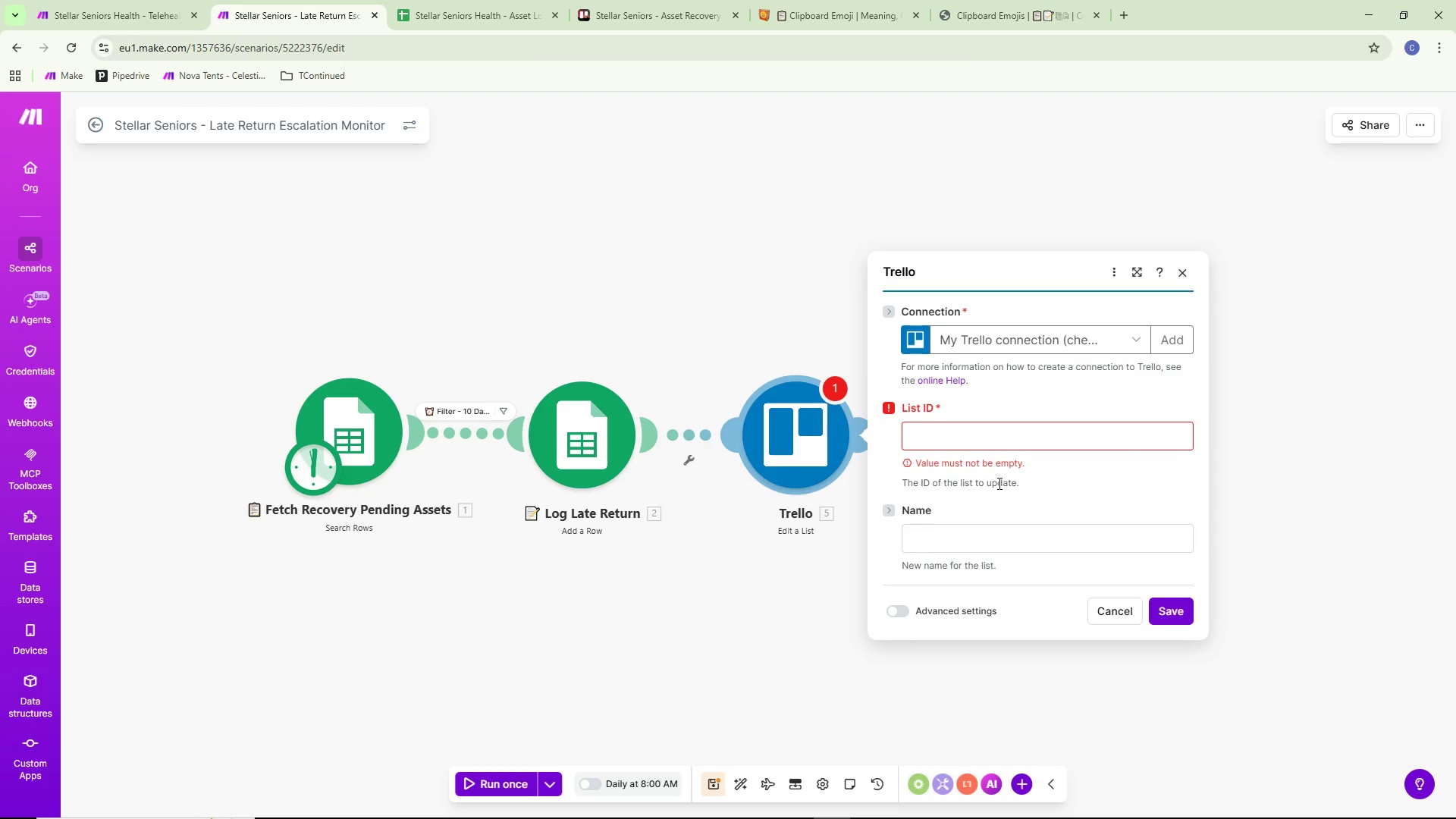 
left_click([853, 670])
 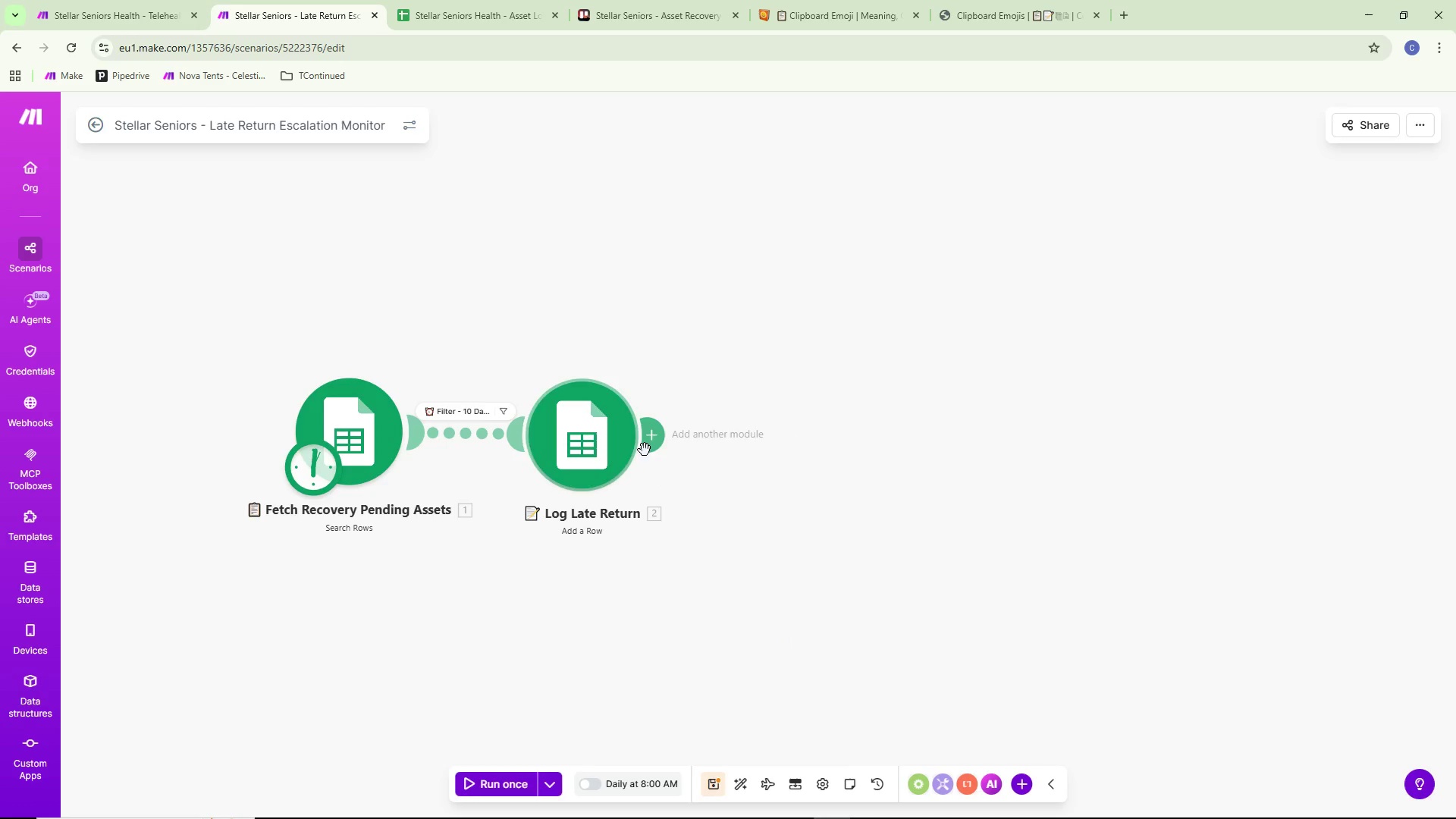 
left_click([651, 439])
 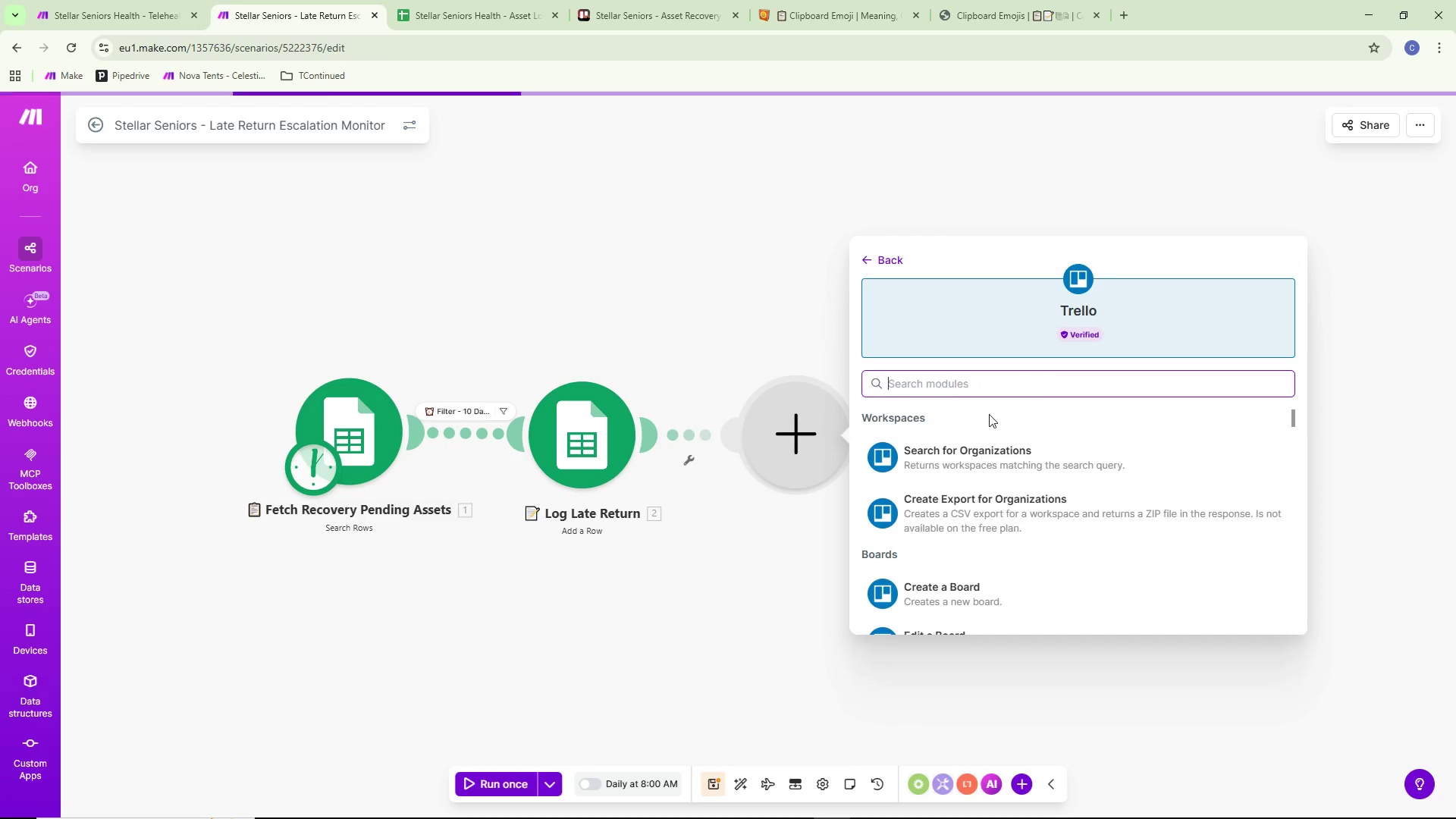 
scroll: coordinate [1004, 582], scroll_direction: down, amount: 9.0
 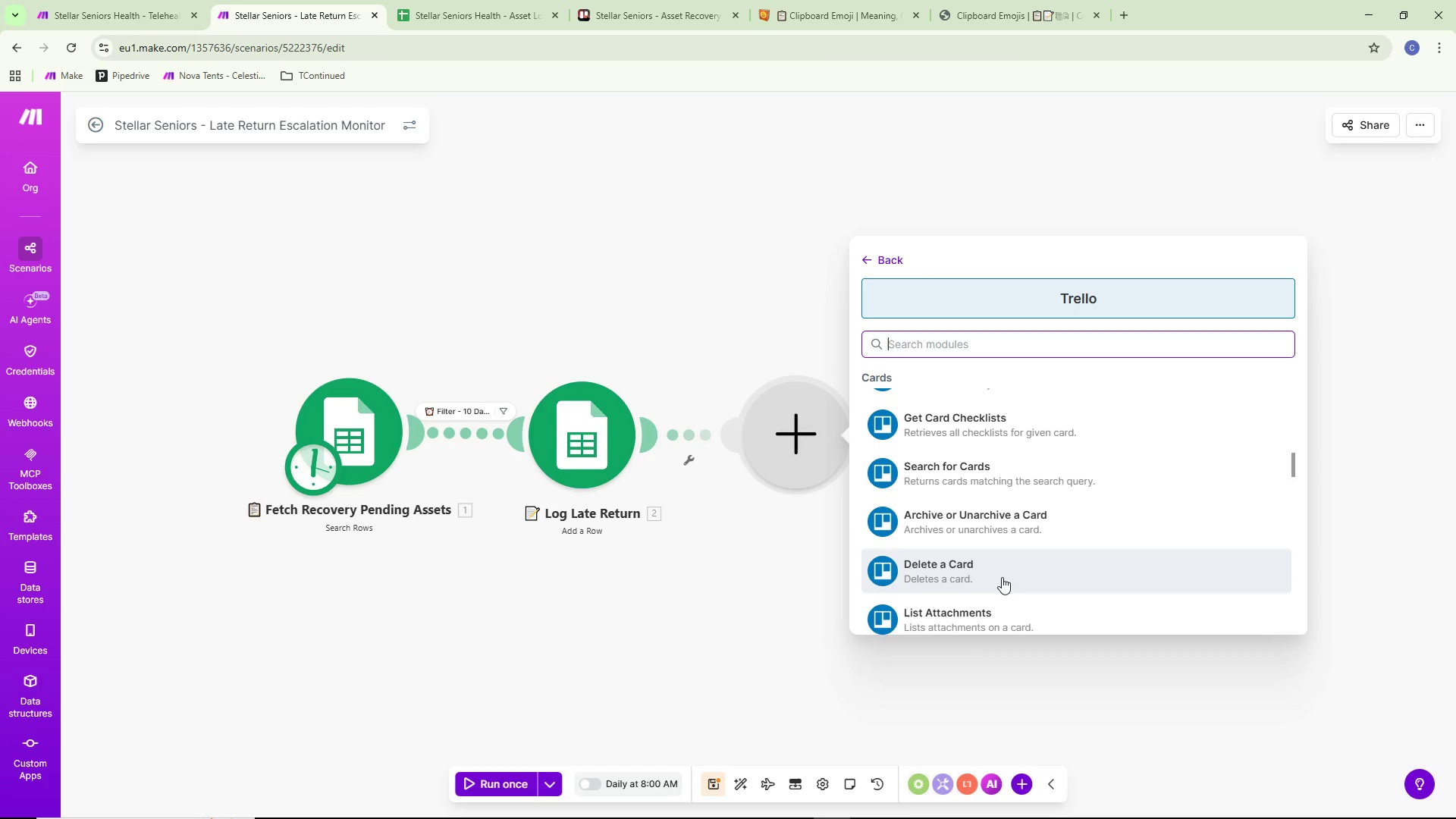 
scroll: coordinate [1001, 575], scroll_direction: down, amount: 2.0
 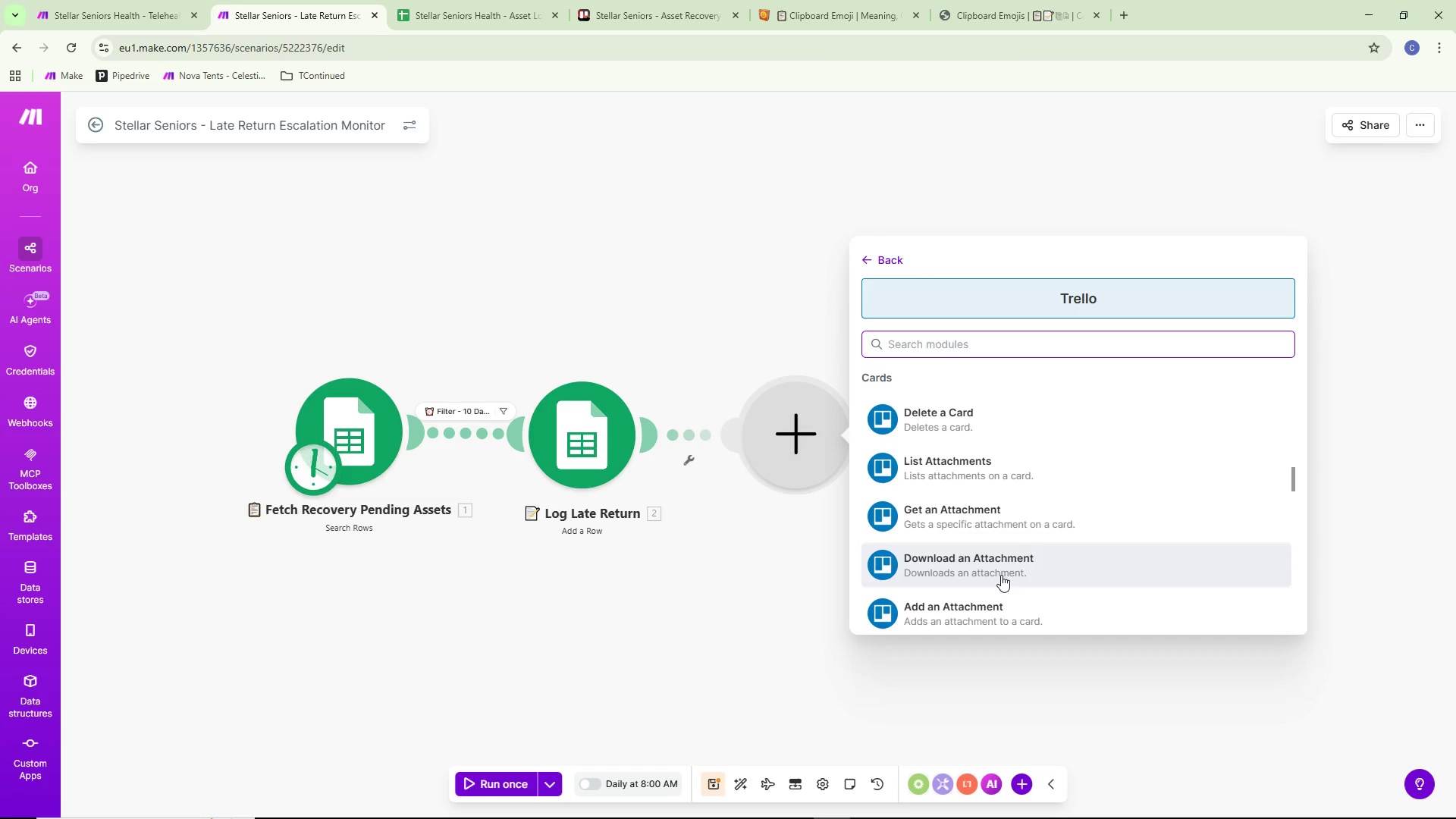 
scroll: coordinate [1000, 573], scroll_direction: up, amount: 4.0
 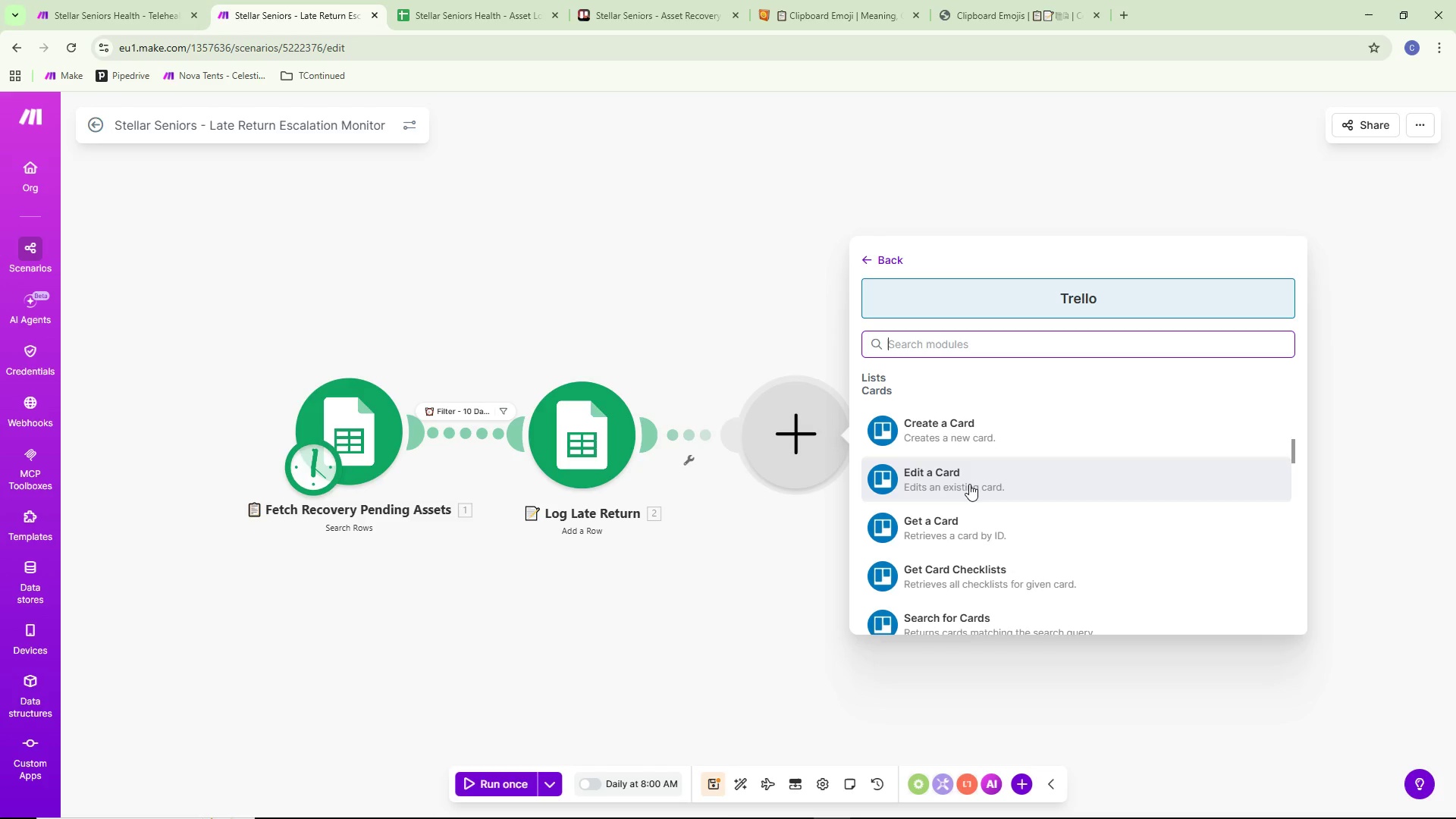 
left_click([969, 484])
 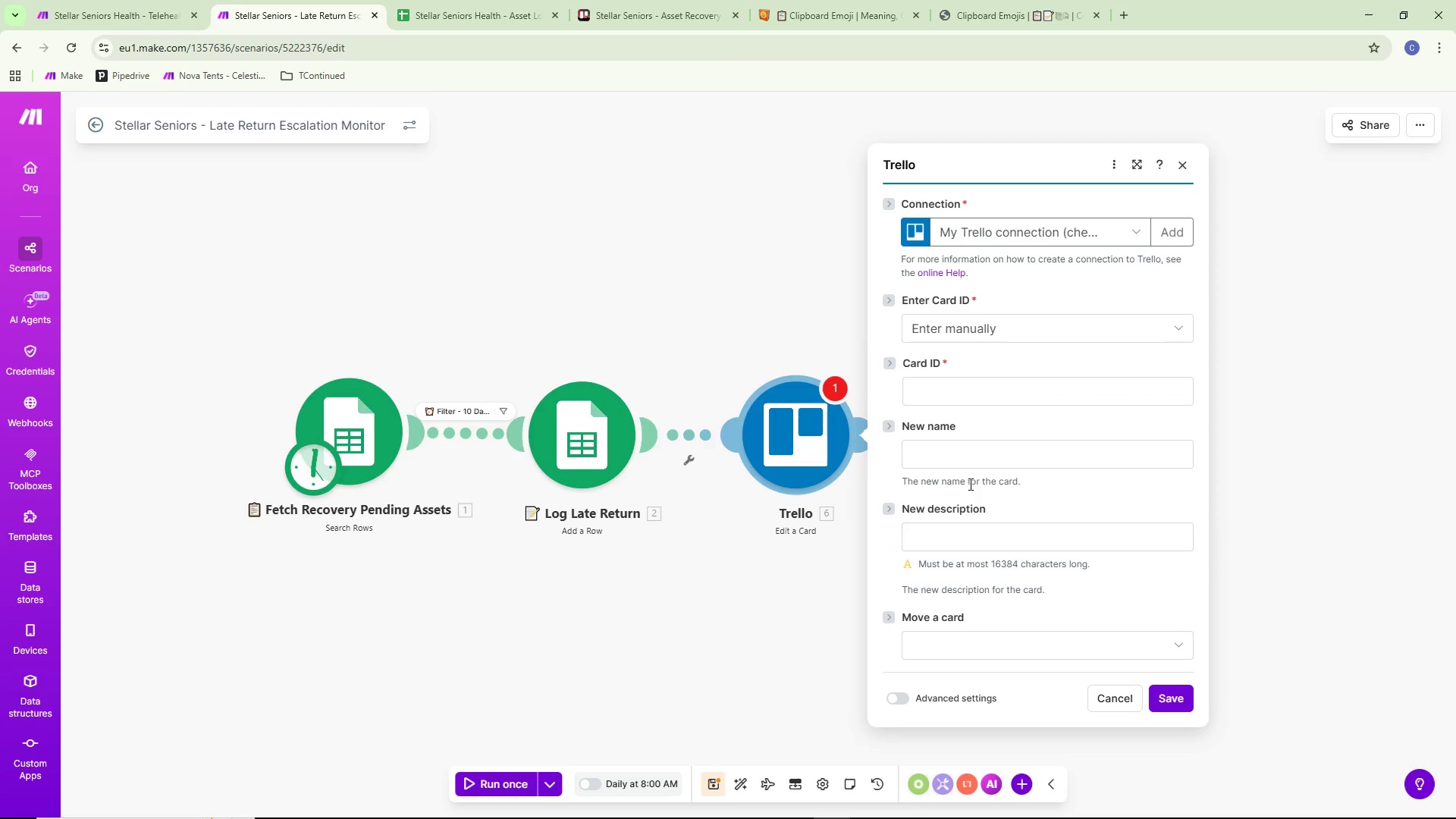 
left_click([1012, 390])
 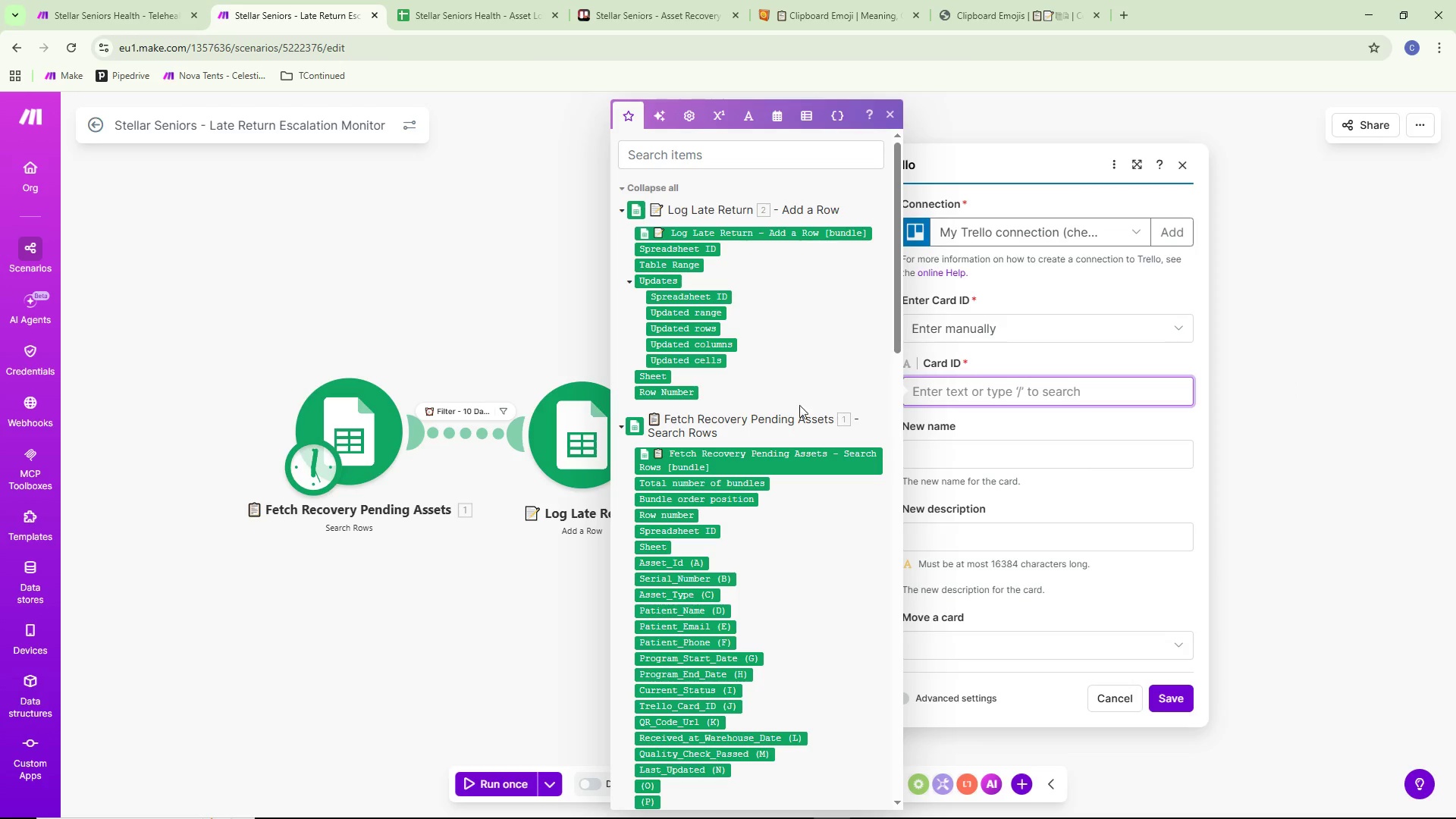 
mouse_move([745, 474])
 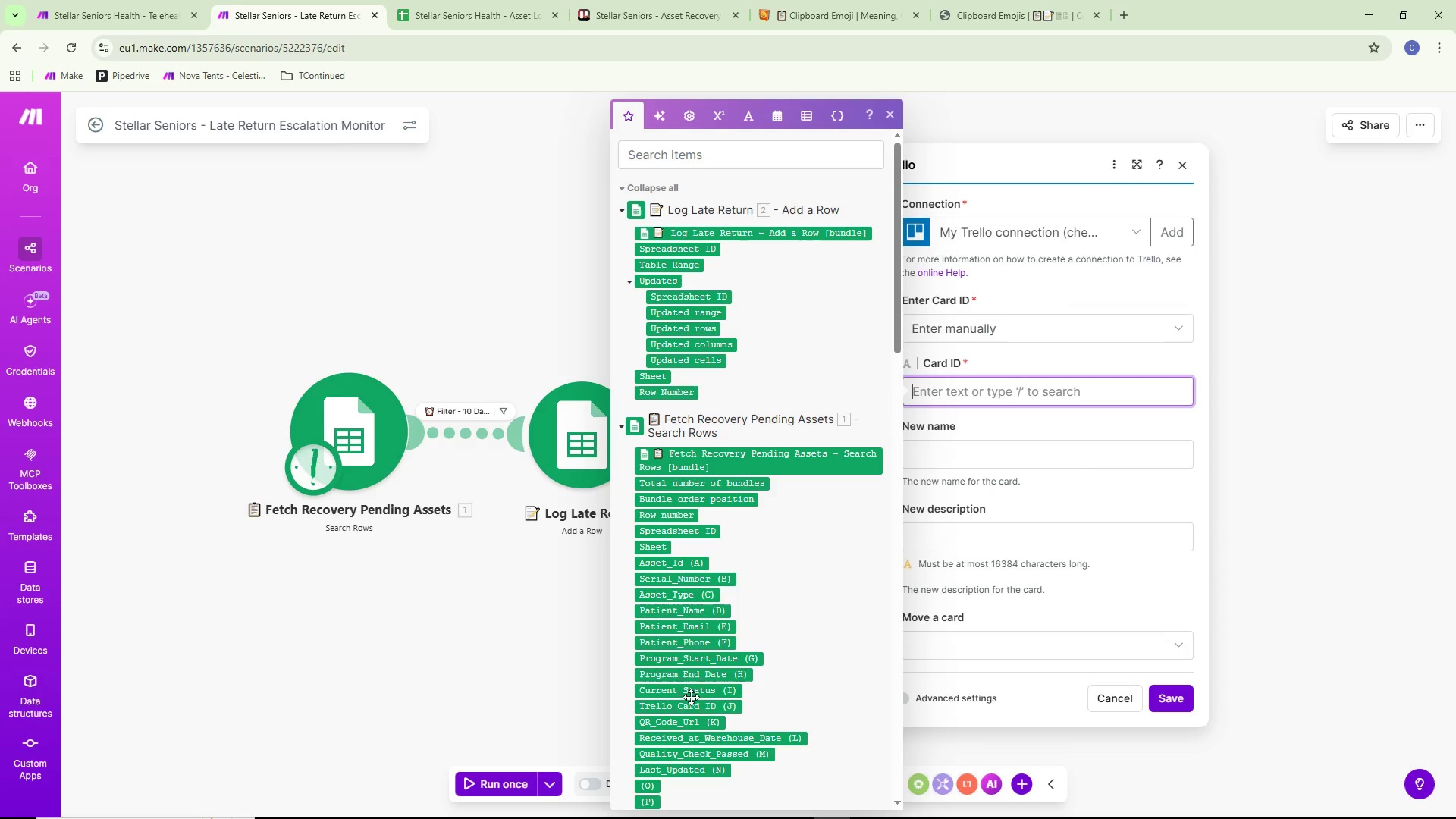 
left_click([695, 707])
 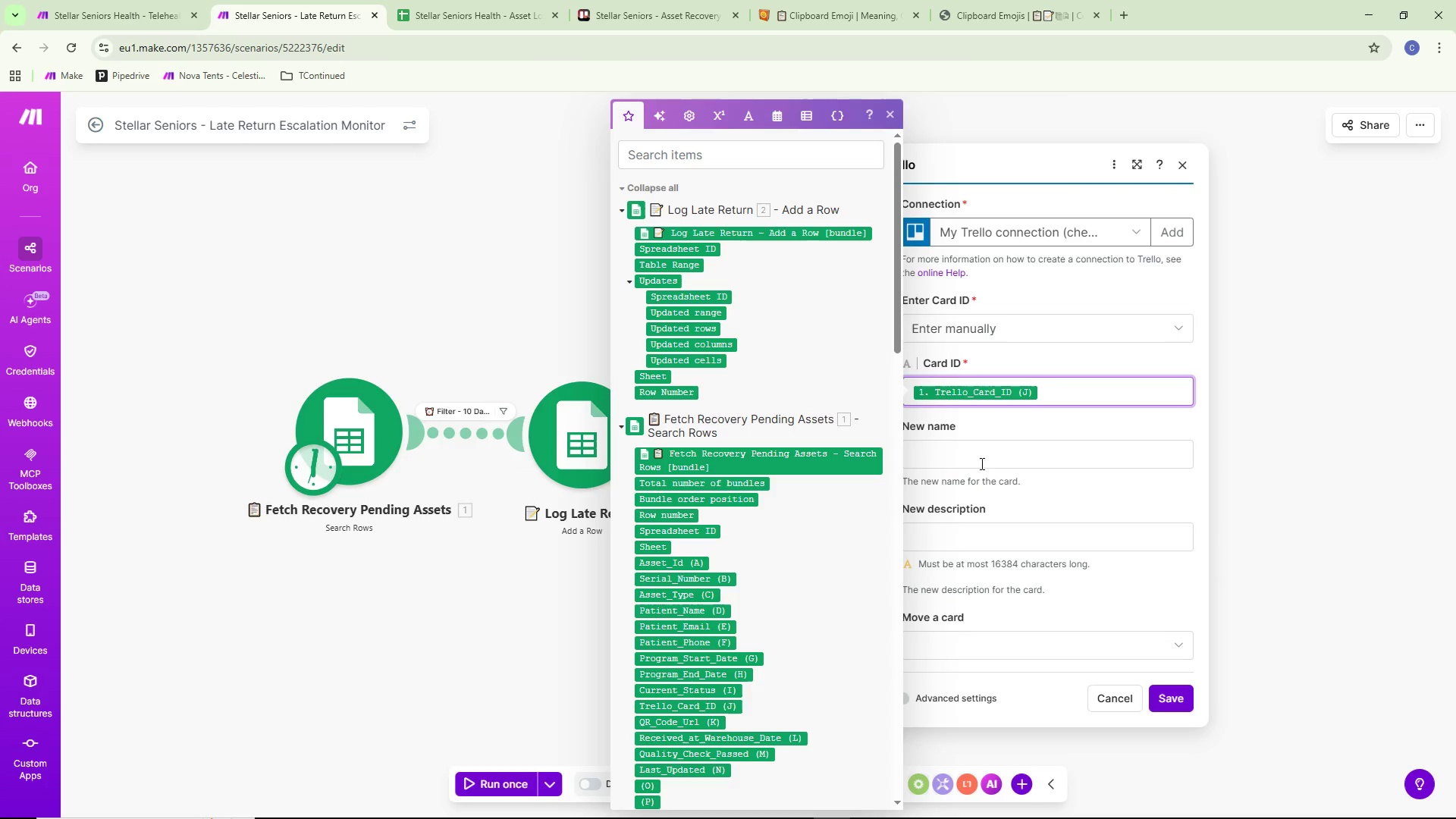 
left_click([981, 457])
 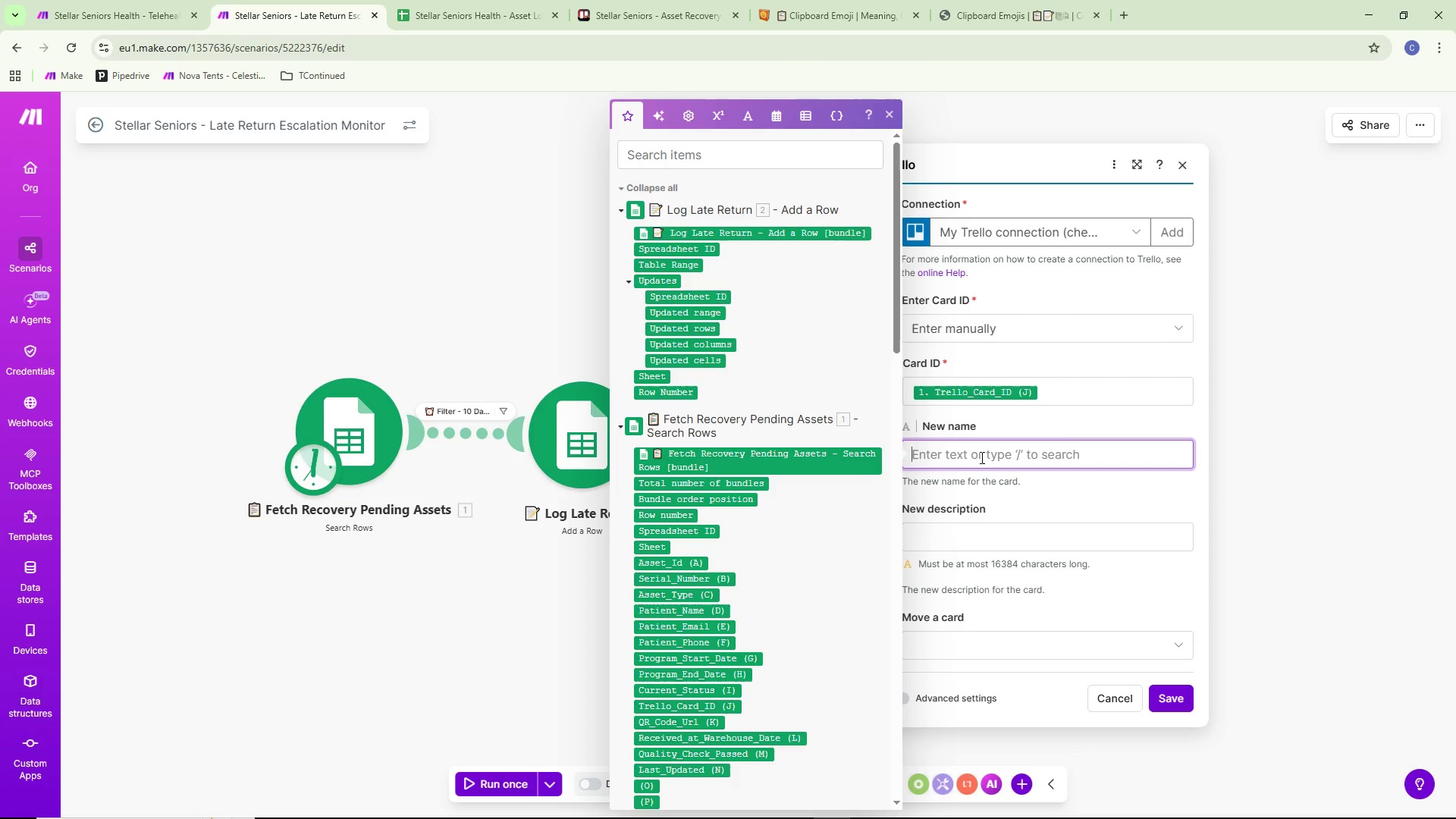 
left_click([1097, 493])
 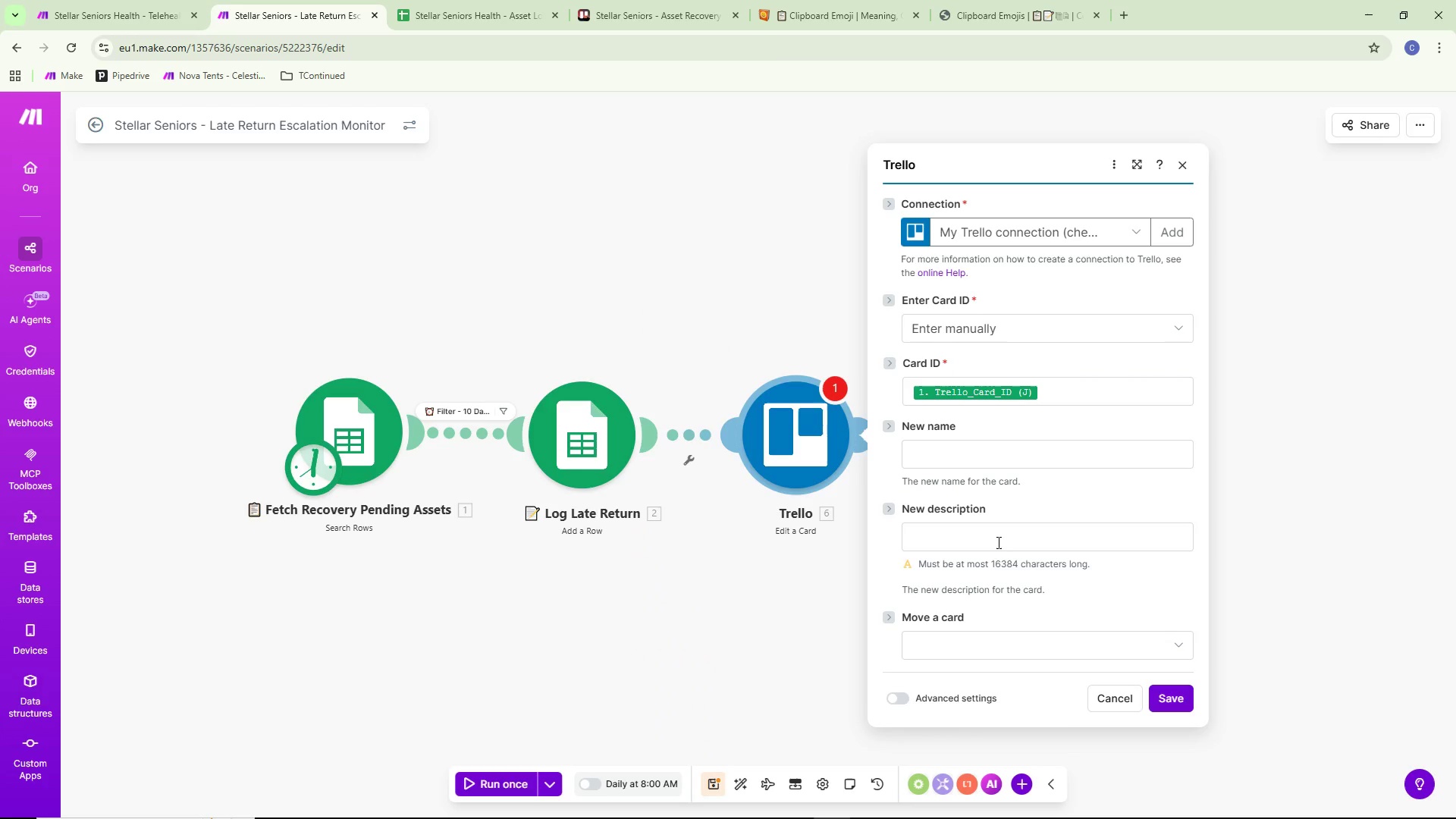 
left_click([968, 643])
 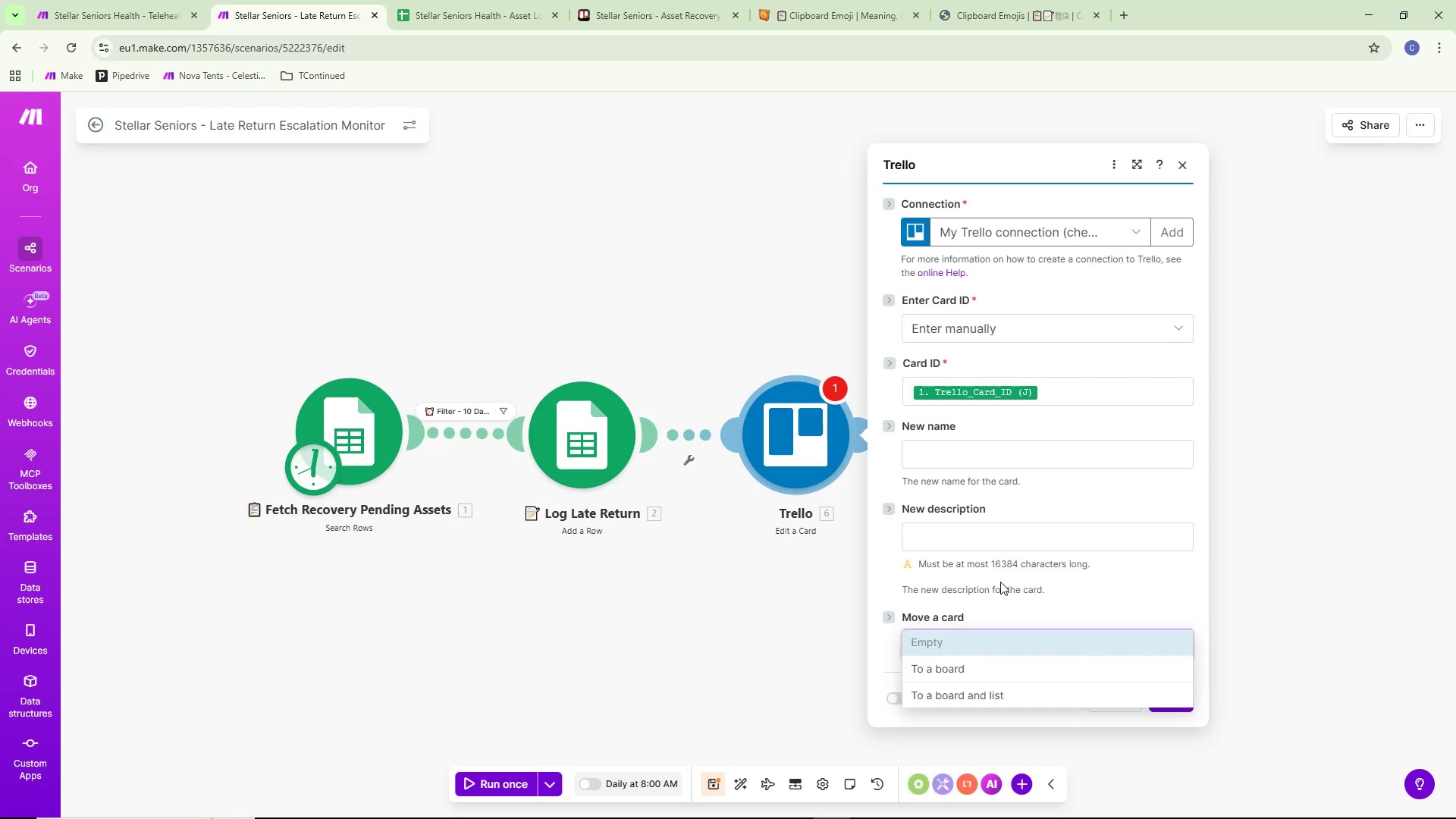 
double_click([1006, 538])
 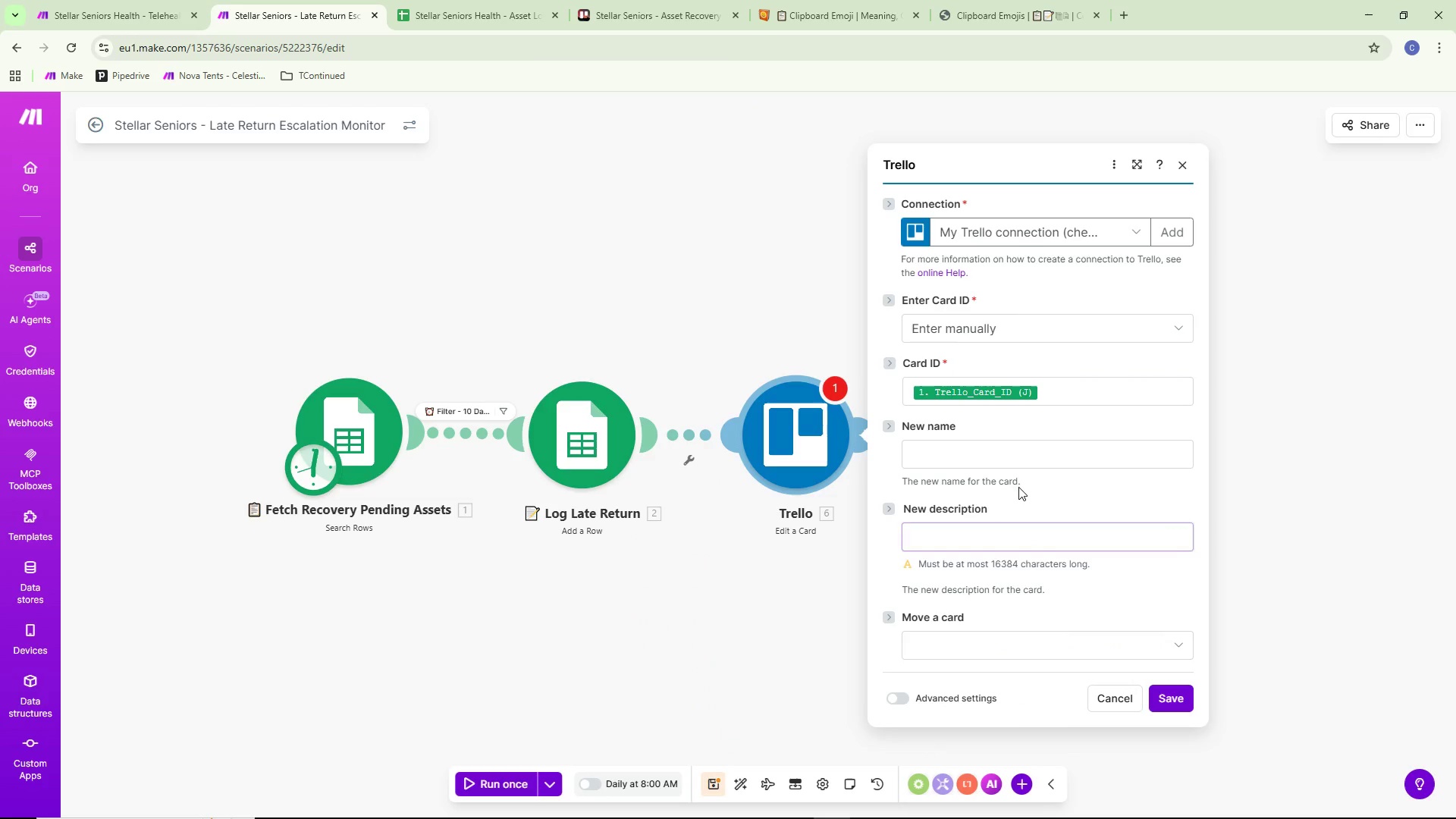 
double_click([1015, 465])
 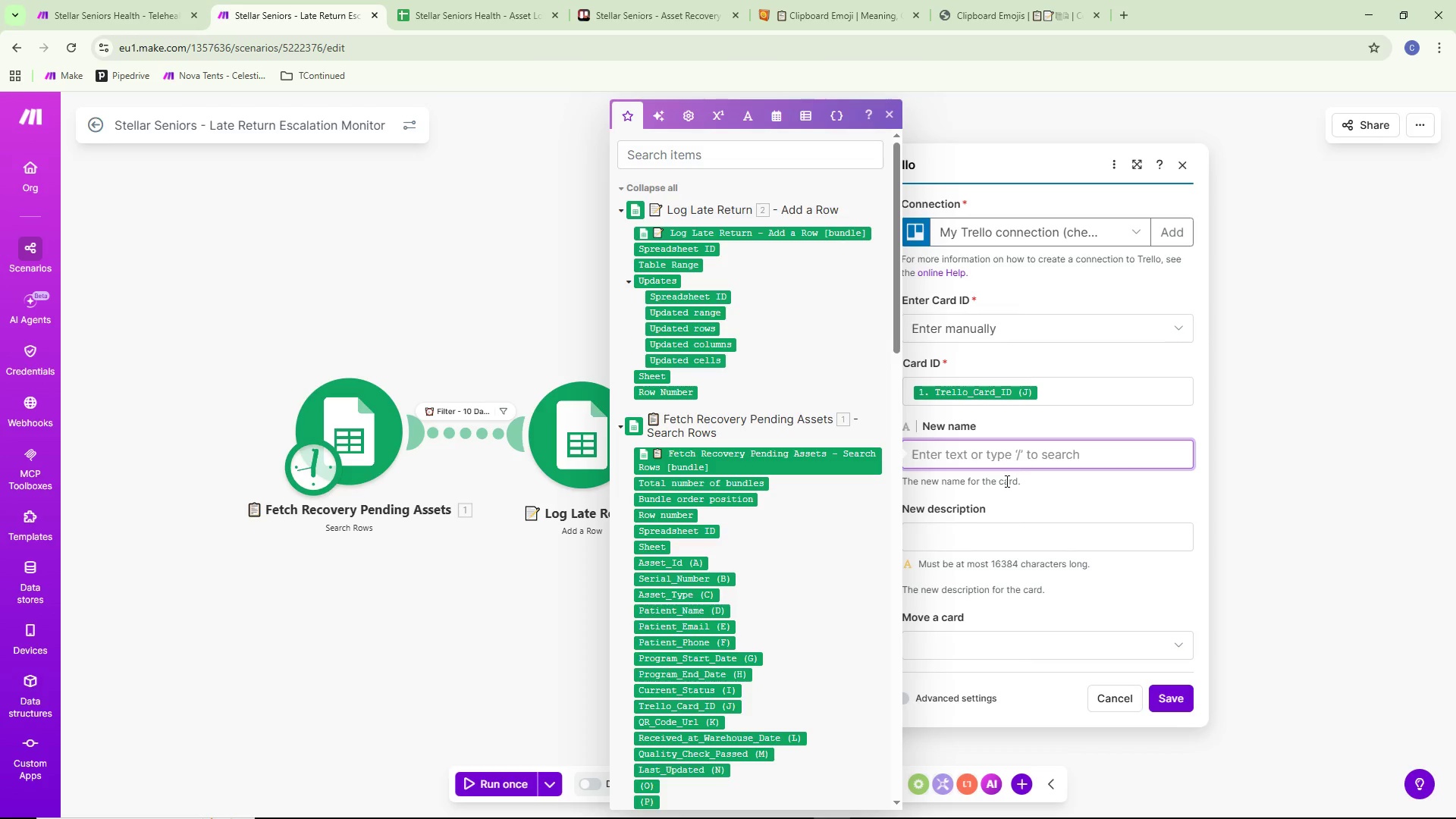 
left_click([1005, 503])
 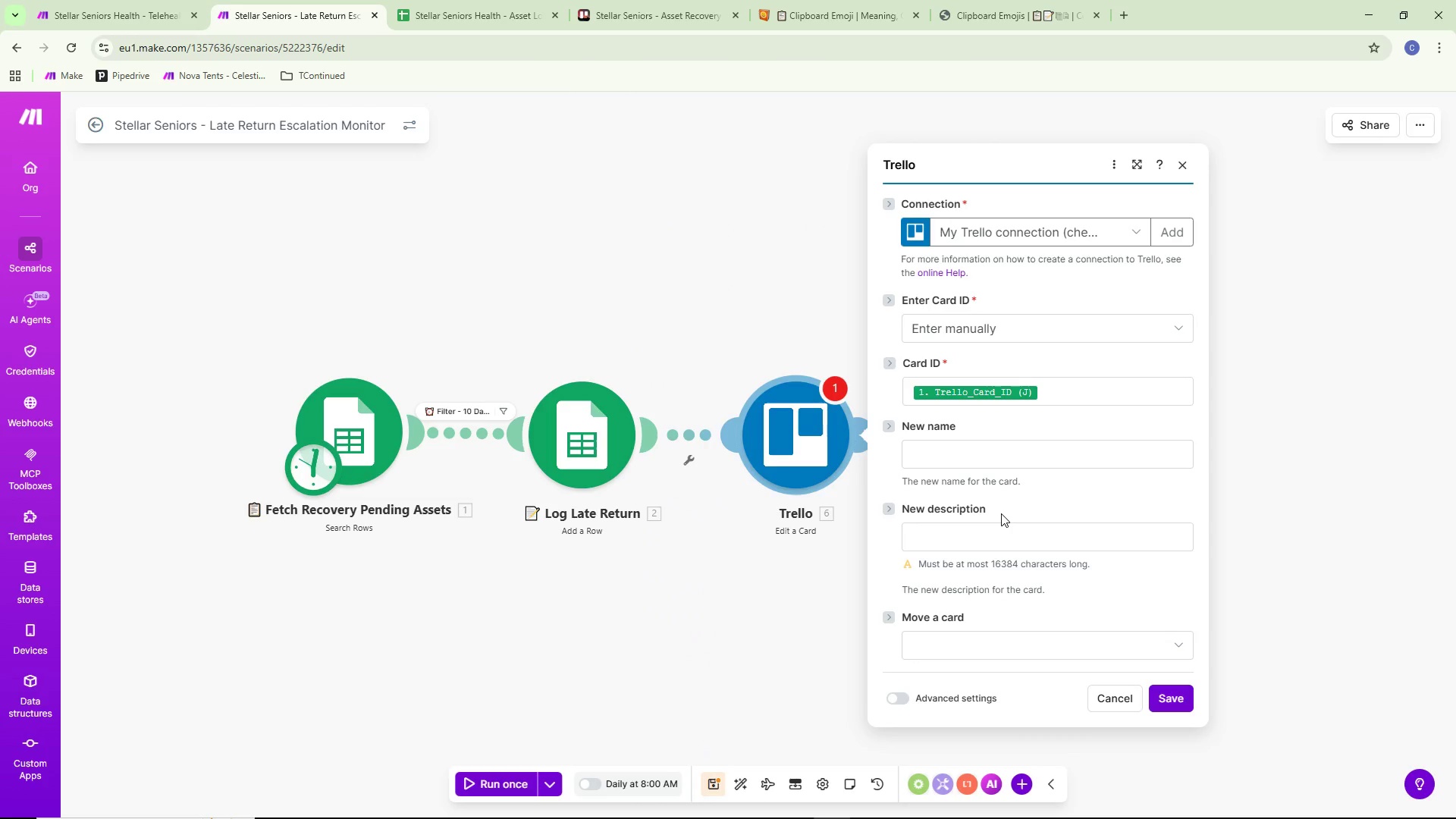 
wait(11.14)
 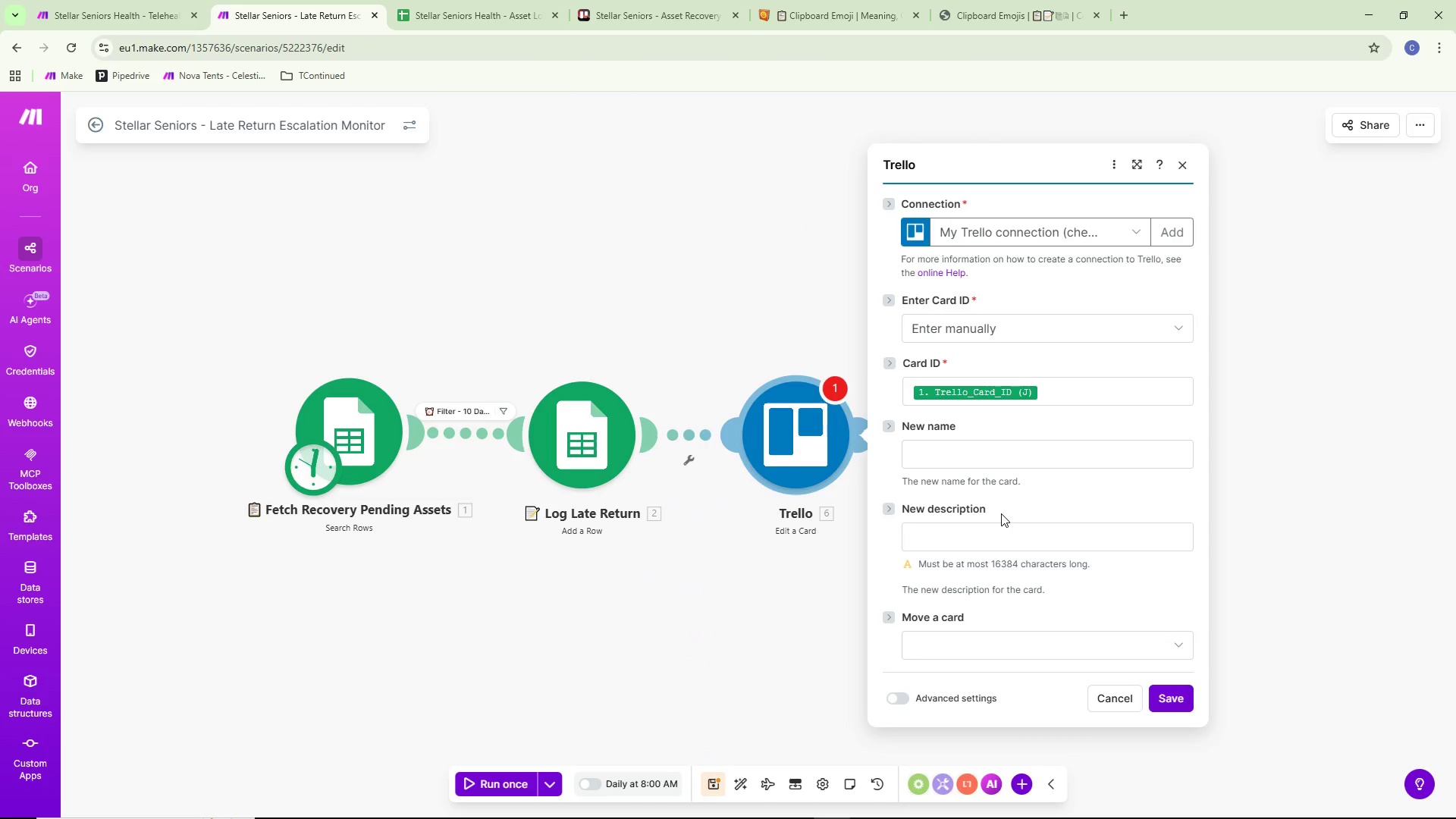 
scroll: coordinate [989, 526], scroll_direction: down, amount: 1.0
 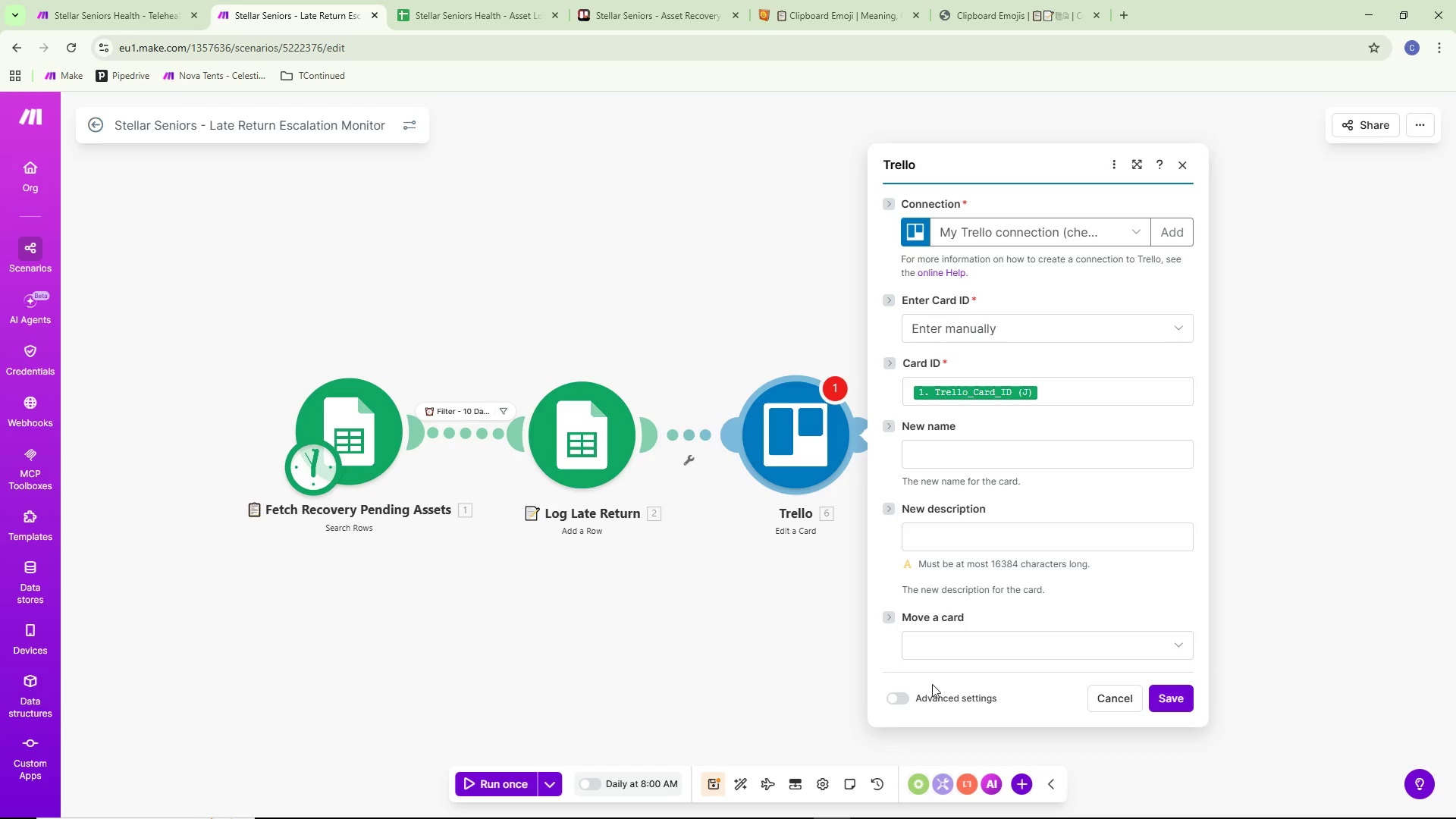 
left_click([890, 700])
 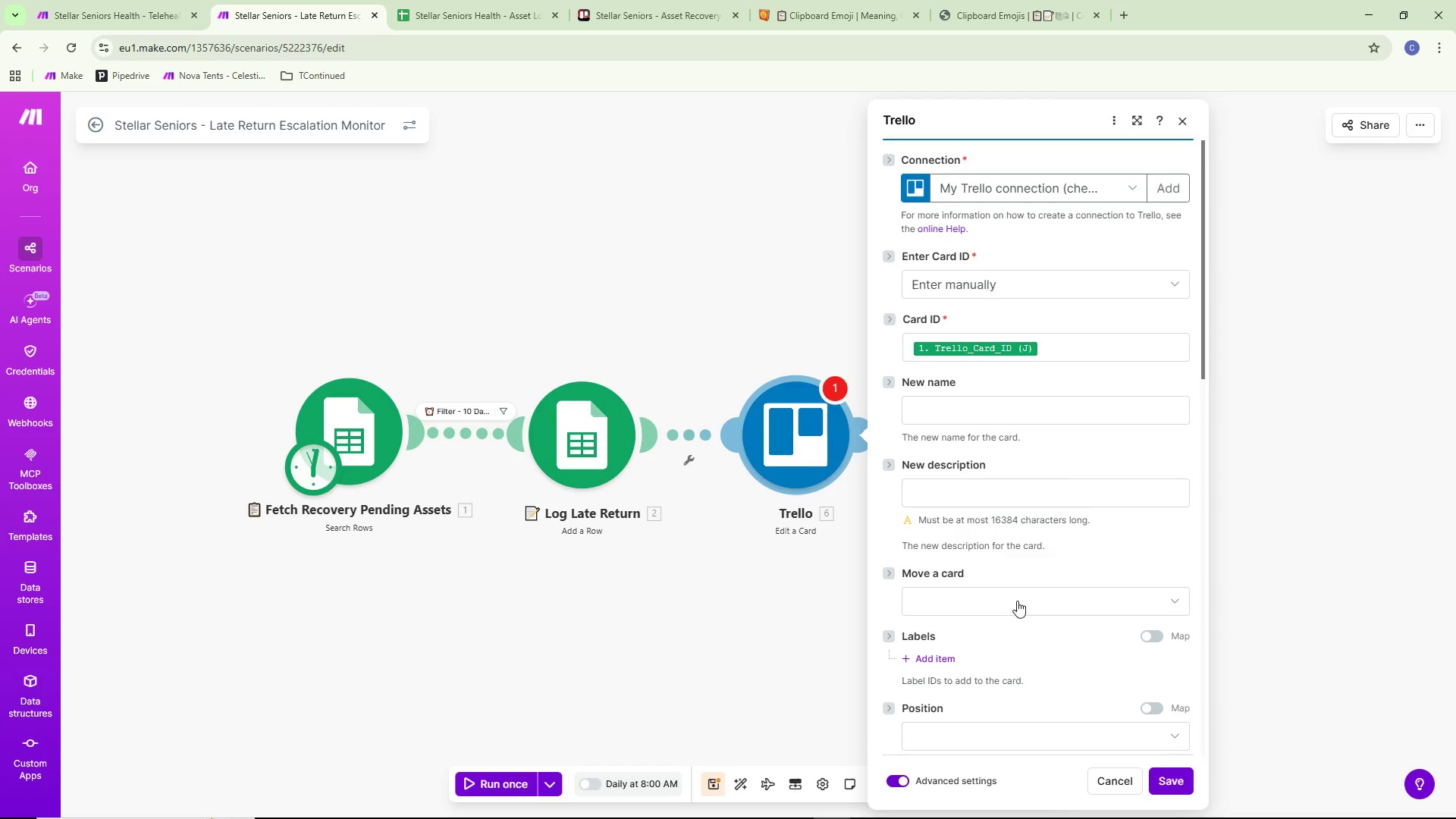 
scroll: coordinate [1020, 388], scroll_direction: down, amount: 8.0
 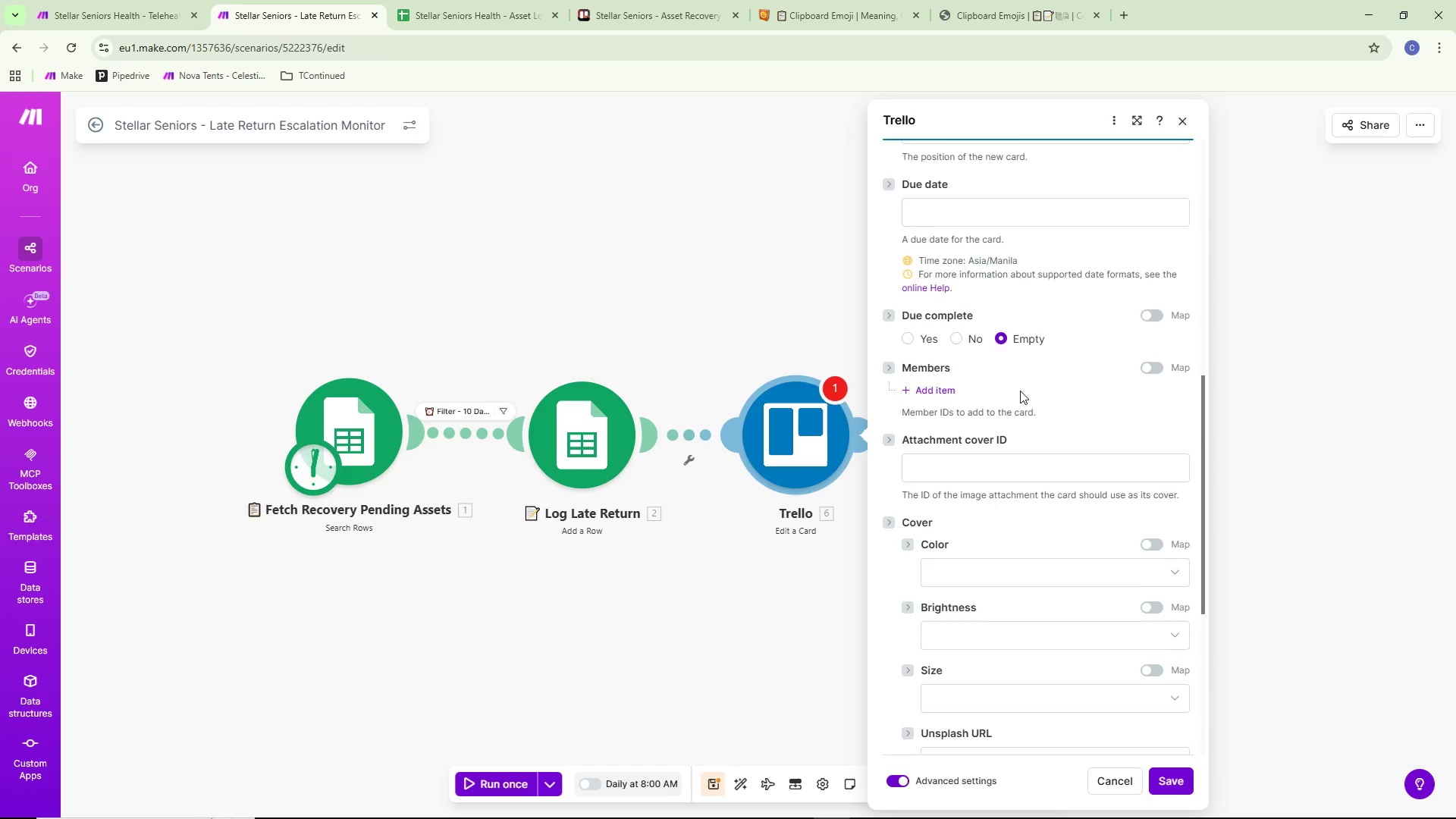 
scroll: coordinate [1020, 391], scroll_direction: up, amount: 6.0
 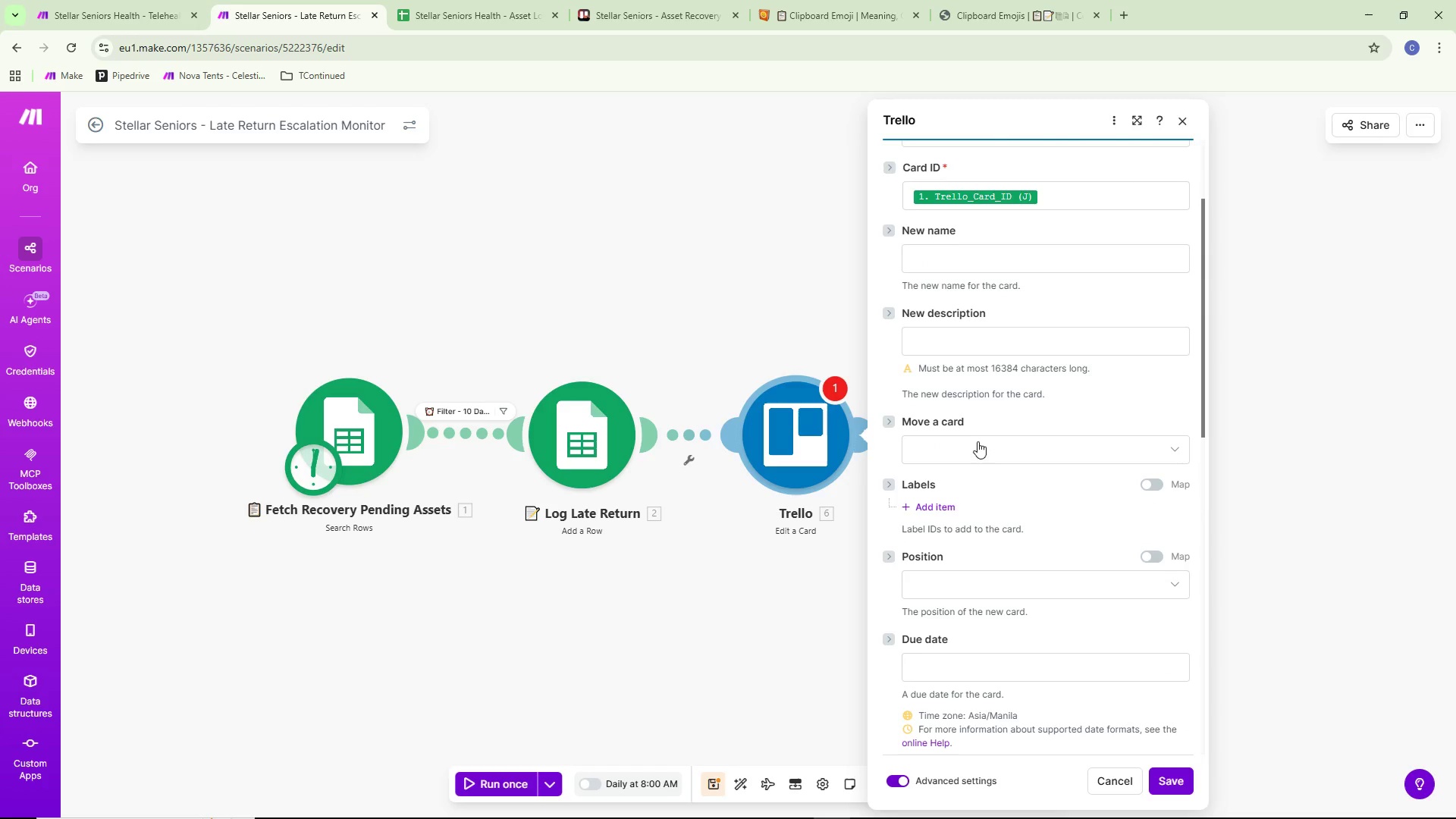 
left_click([972, 453])
 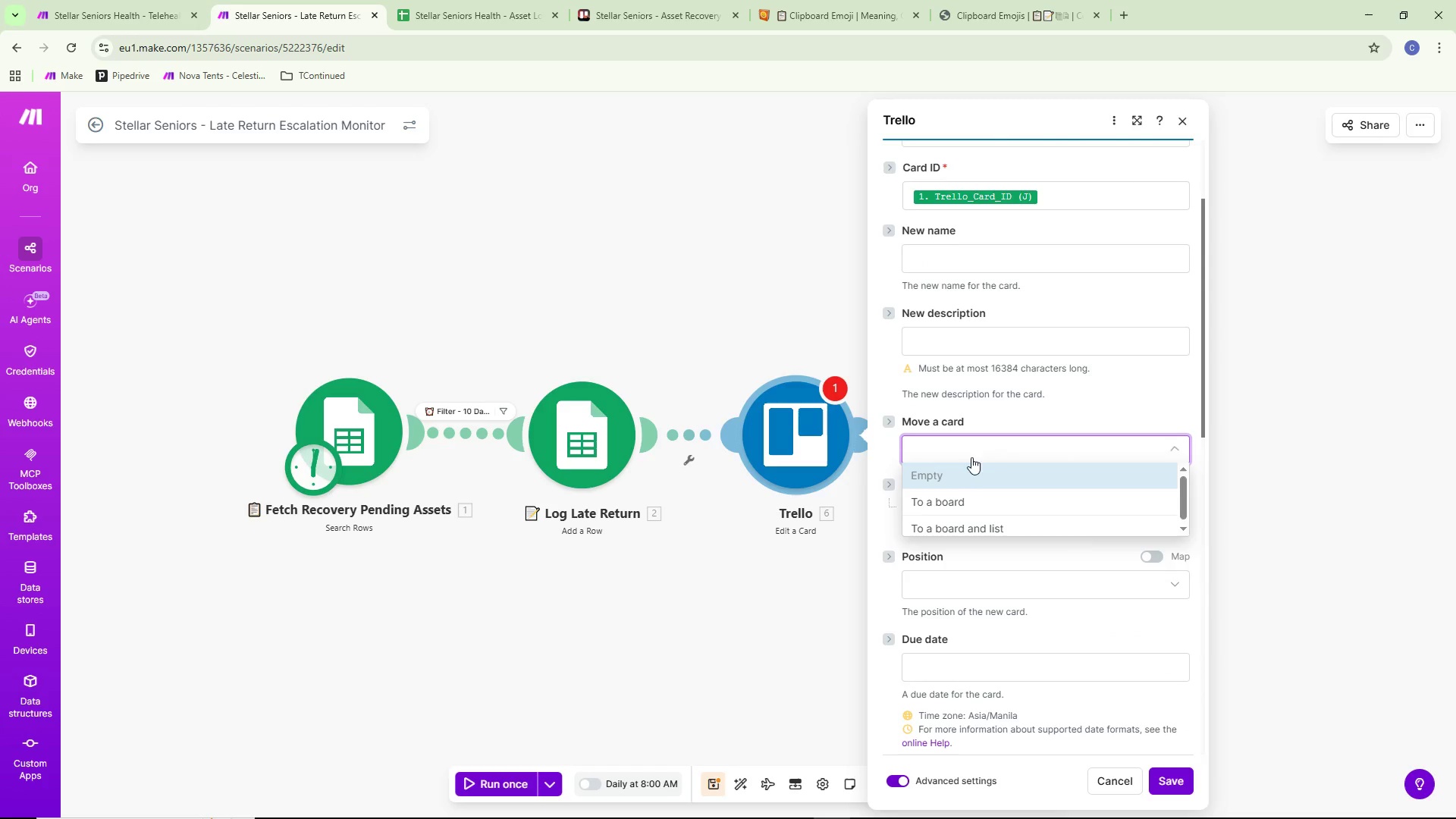 
mouse_move([989, 481])
 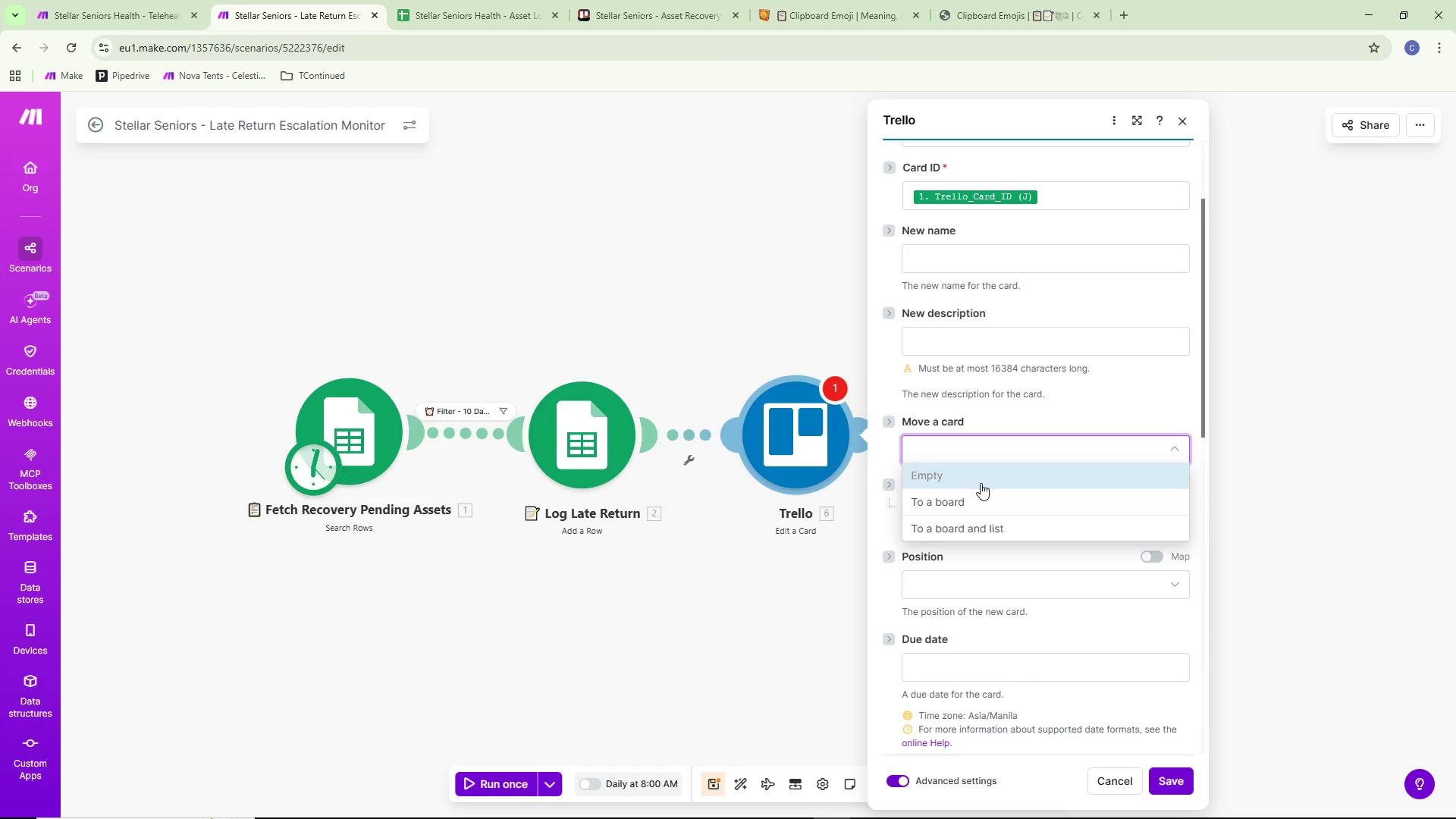 
wait(26.91)
 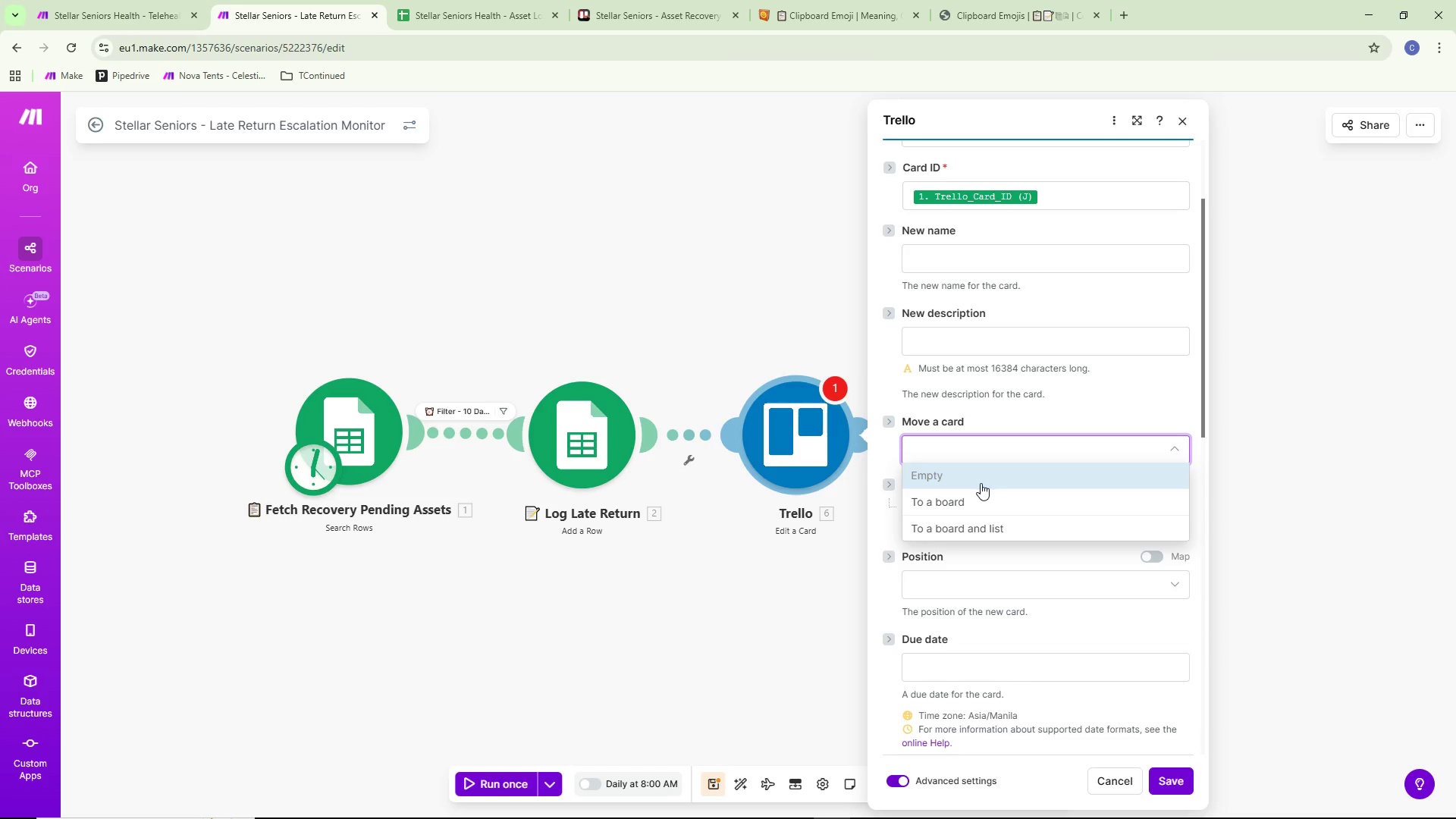 
scroll: coordinate [1000, 495], scroll_direction: down, amount: 1.0
 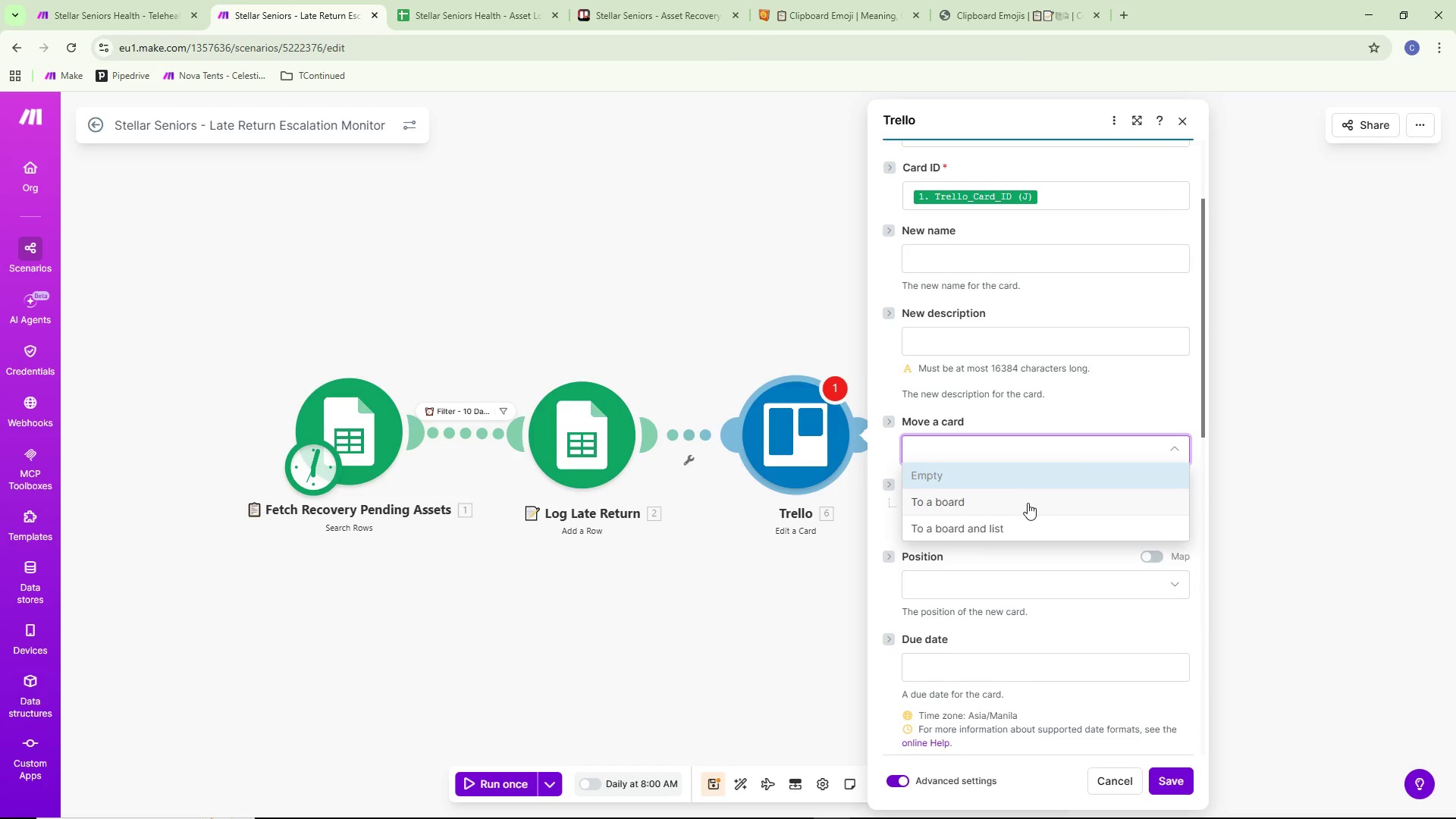 
wait(6.91)
 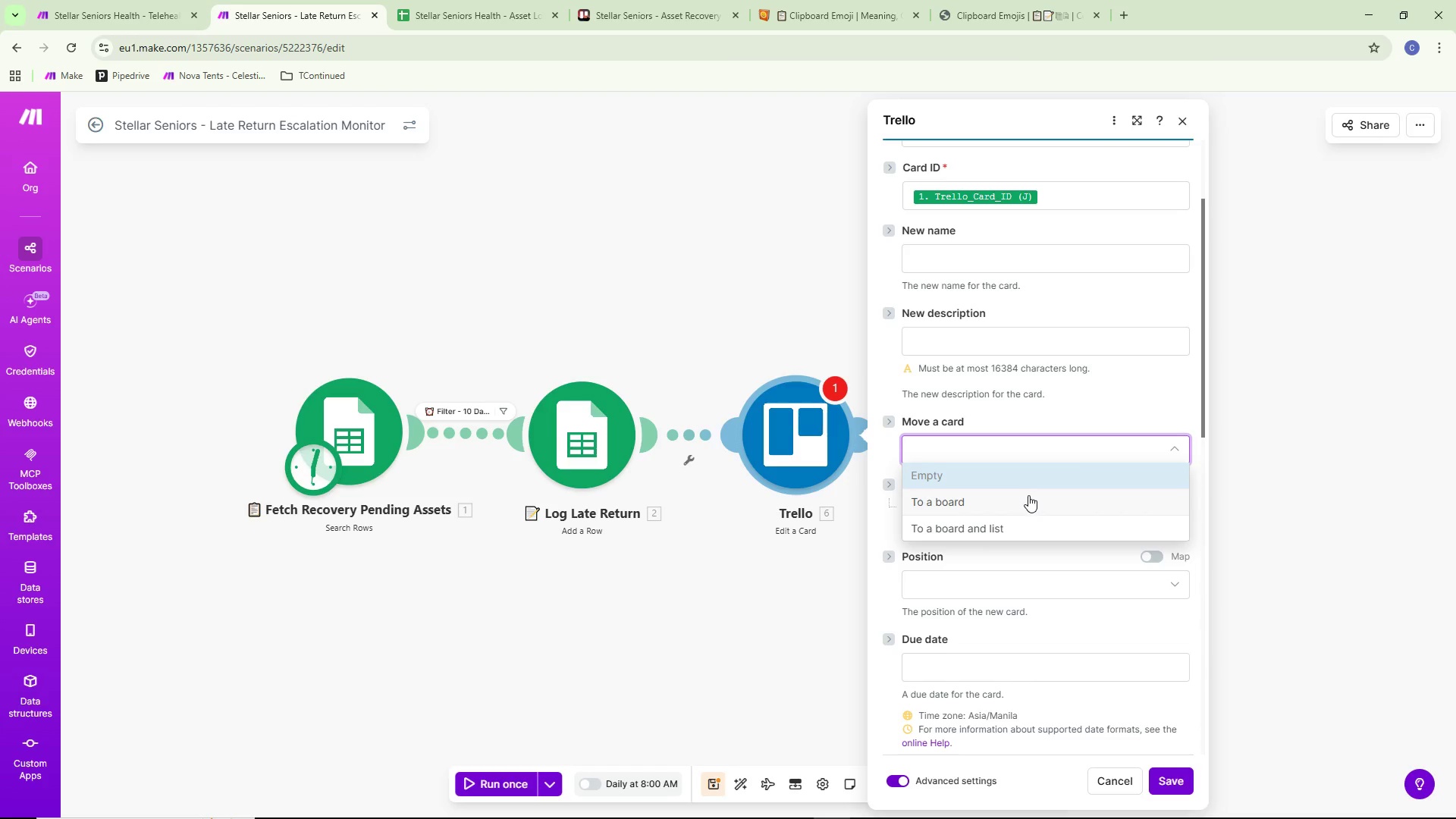 
scroll: coordinate [1028, 504], scroll_direction: down, amount: 1.0
 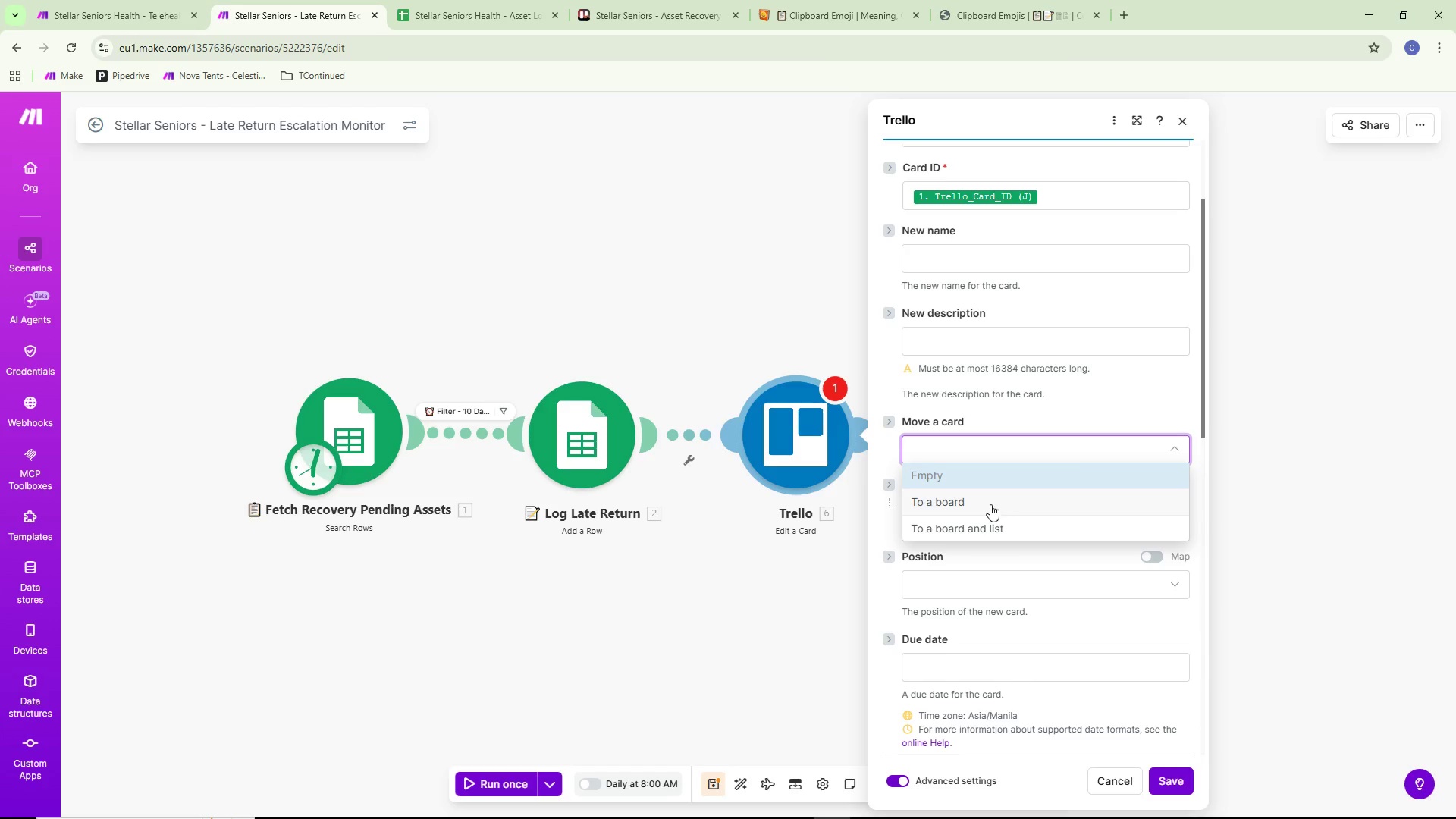 
wait(5.34)
 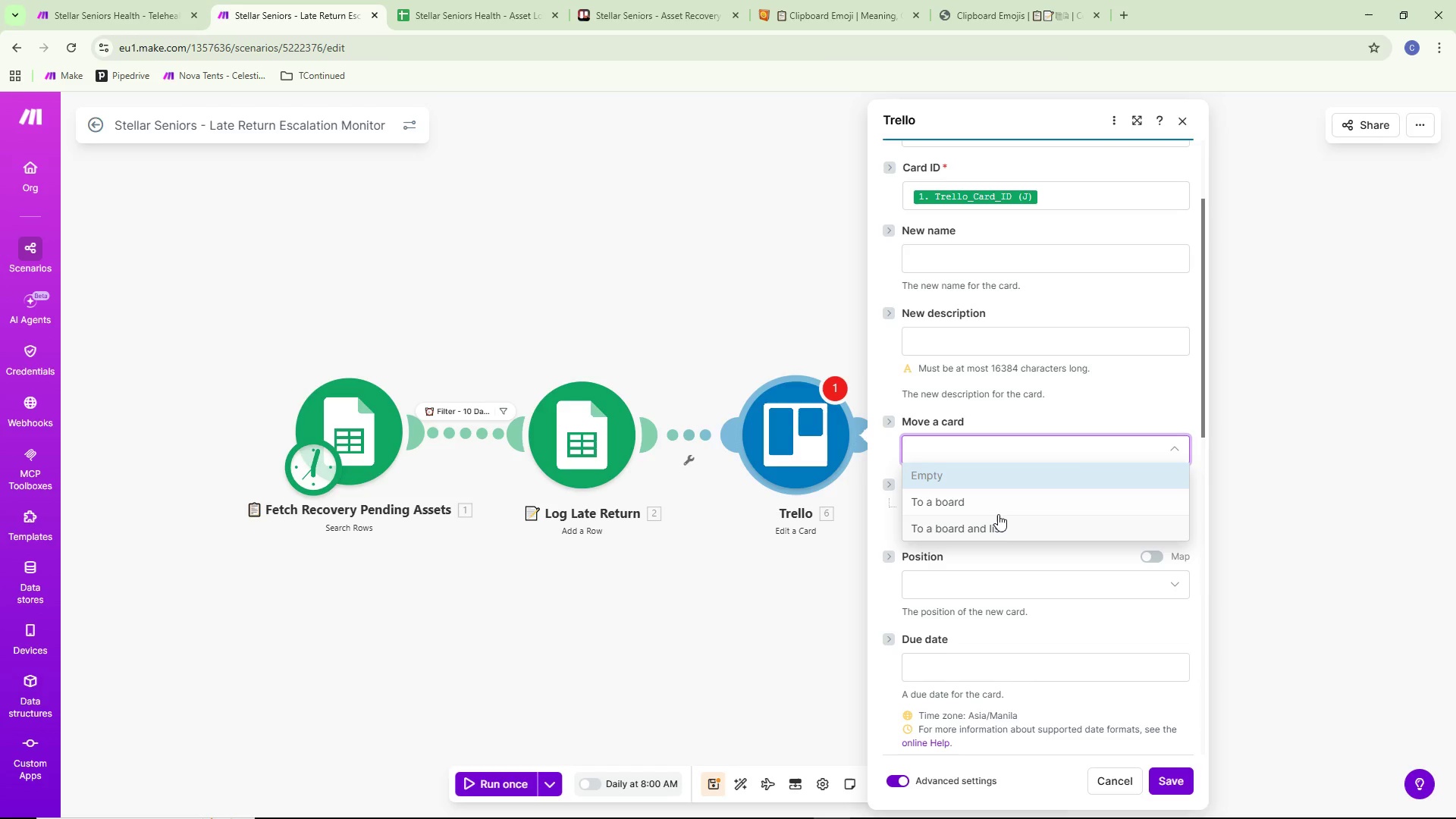 
double_click([1013, 452])
 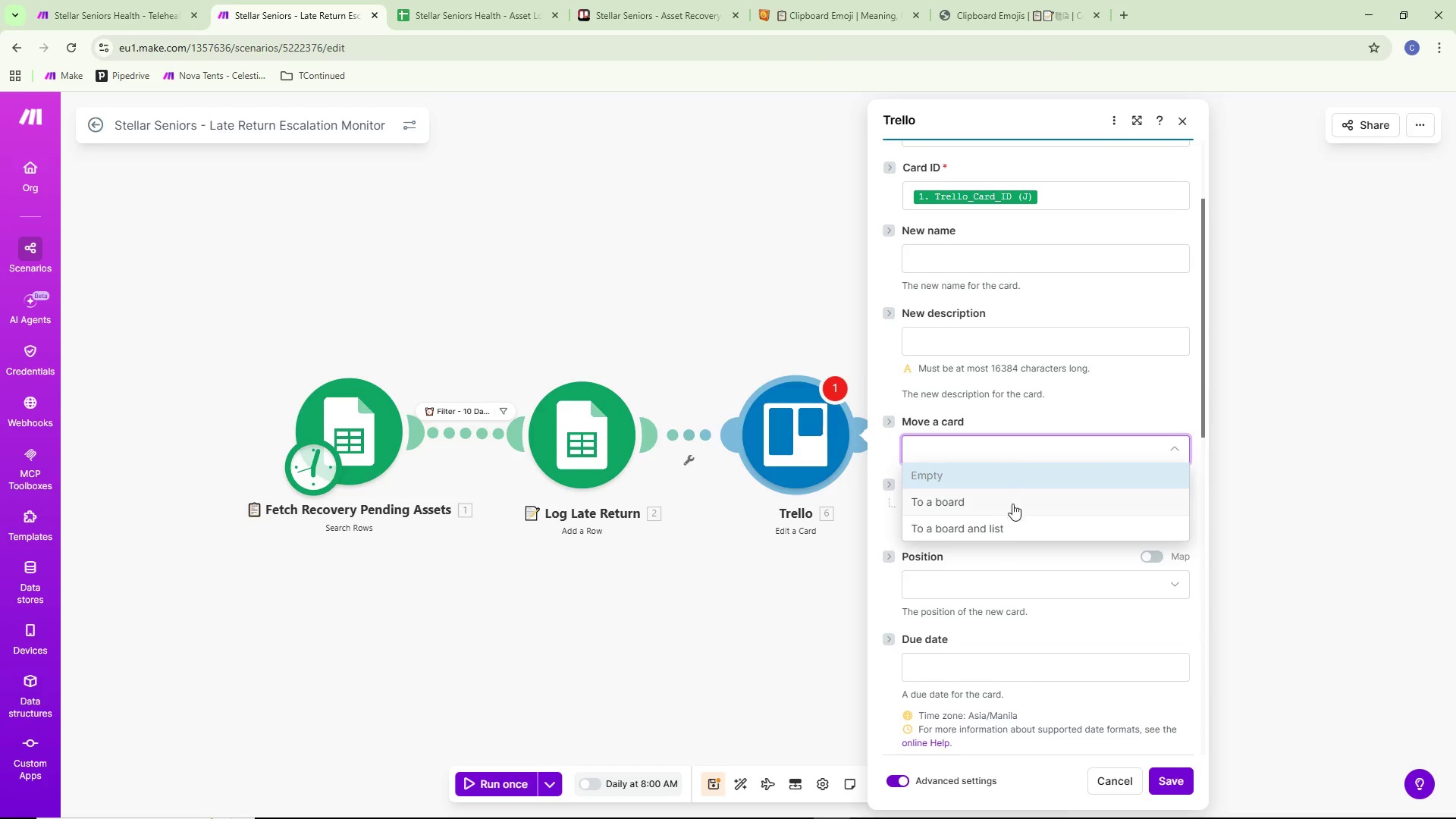 
left_click([1009, 526])
 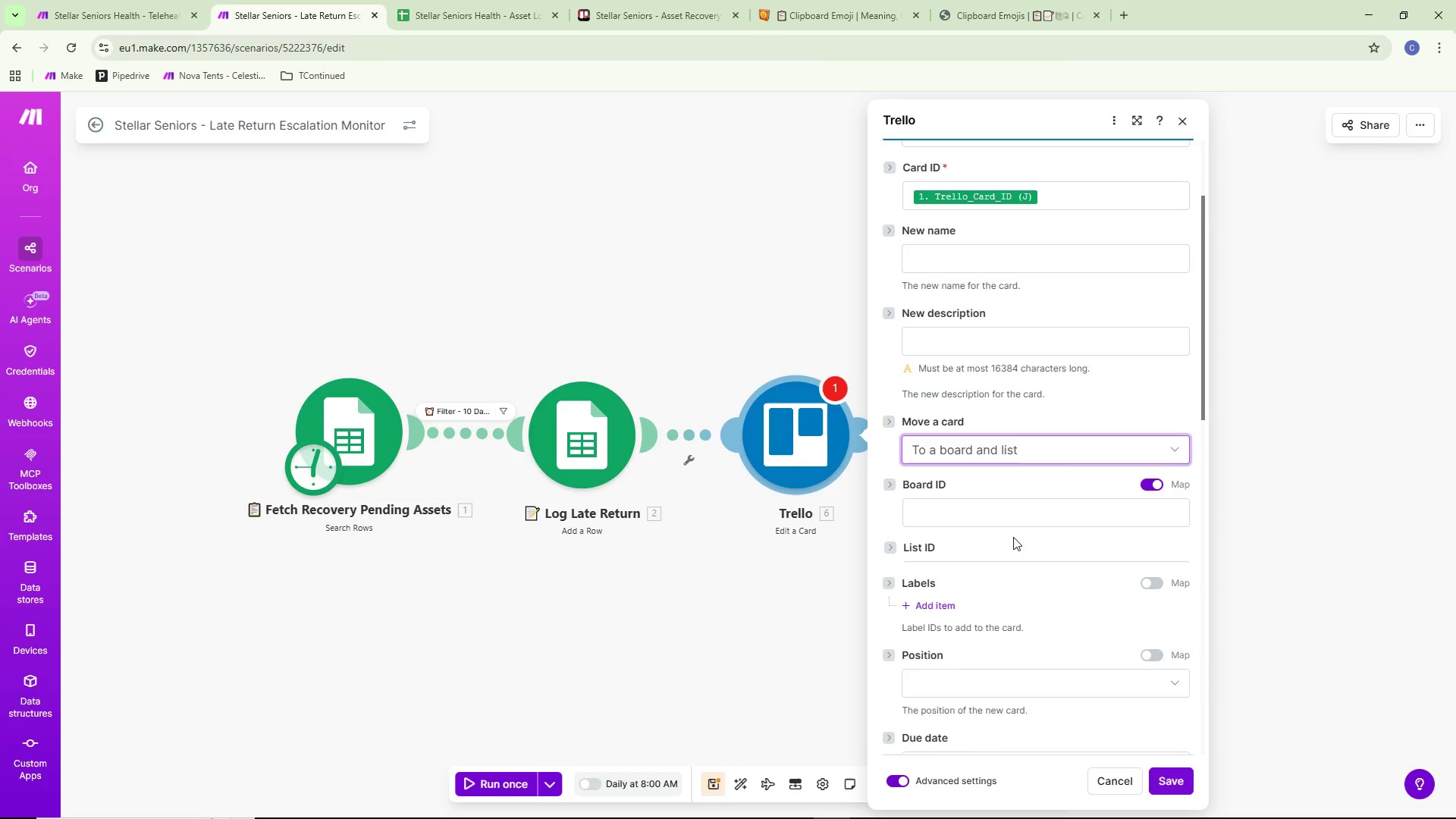 
left_click([1006, 510])
 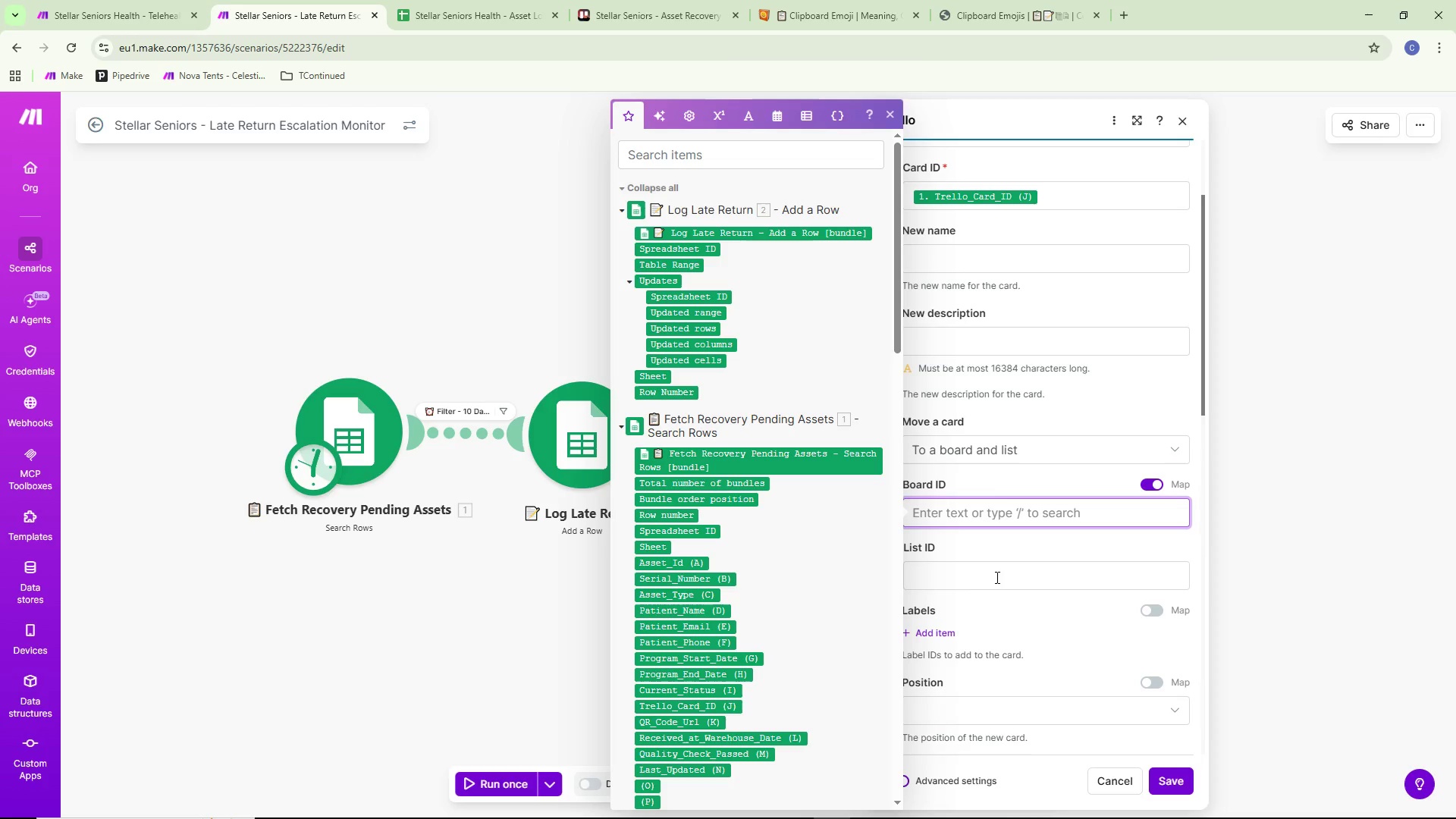 
wait(5.06)
 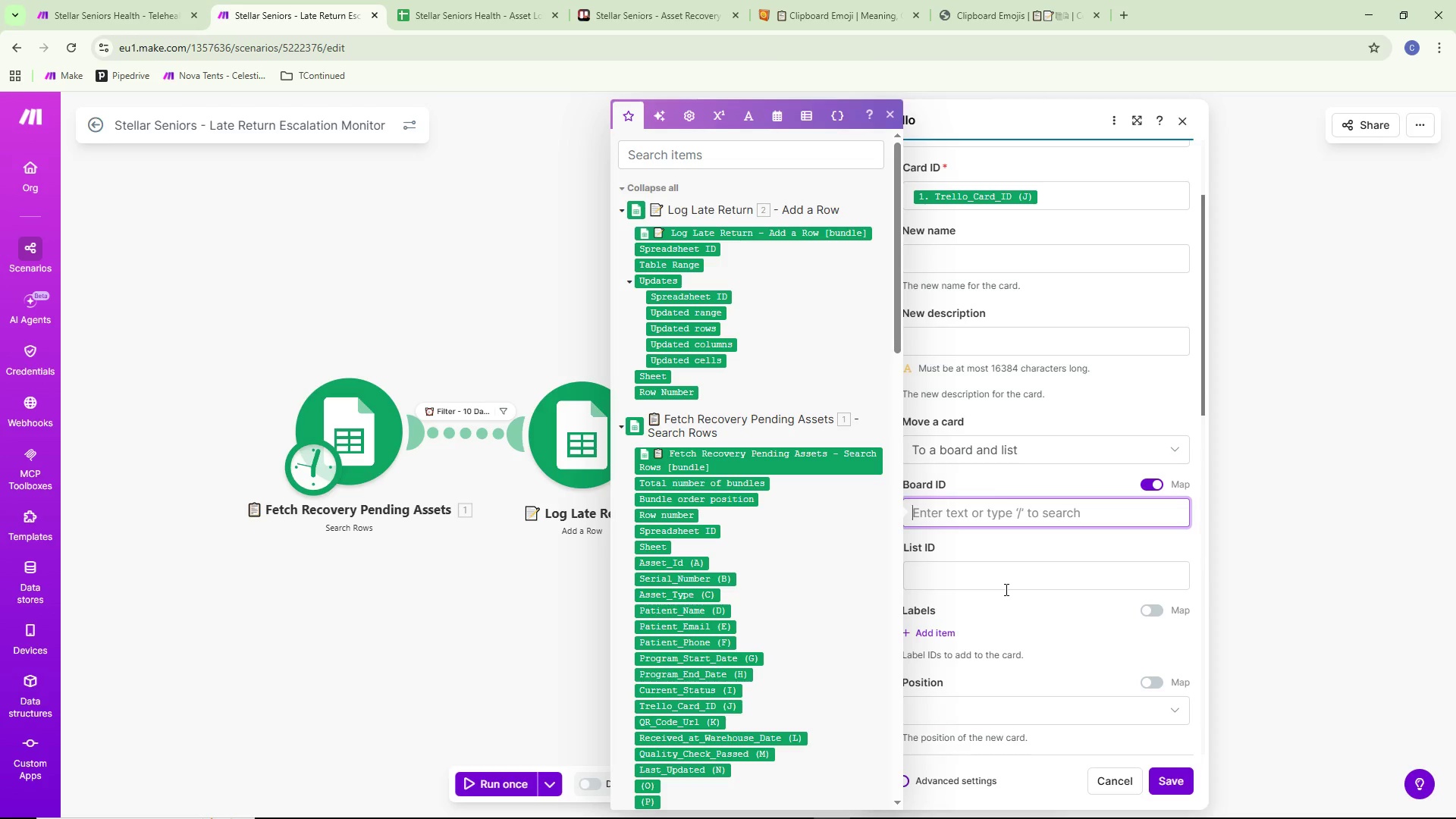 
scroll: coordinate [844, 607], scroll_direction: down, amount: 1.0
 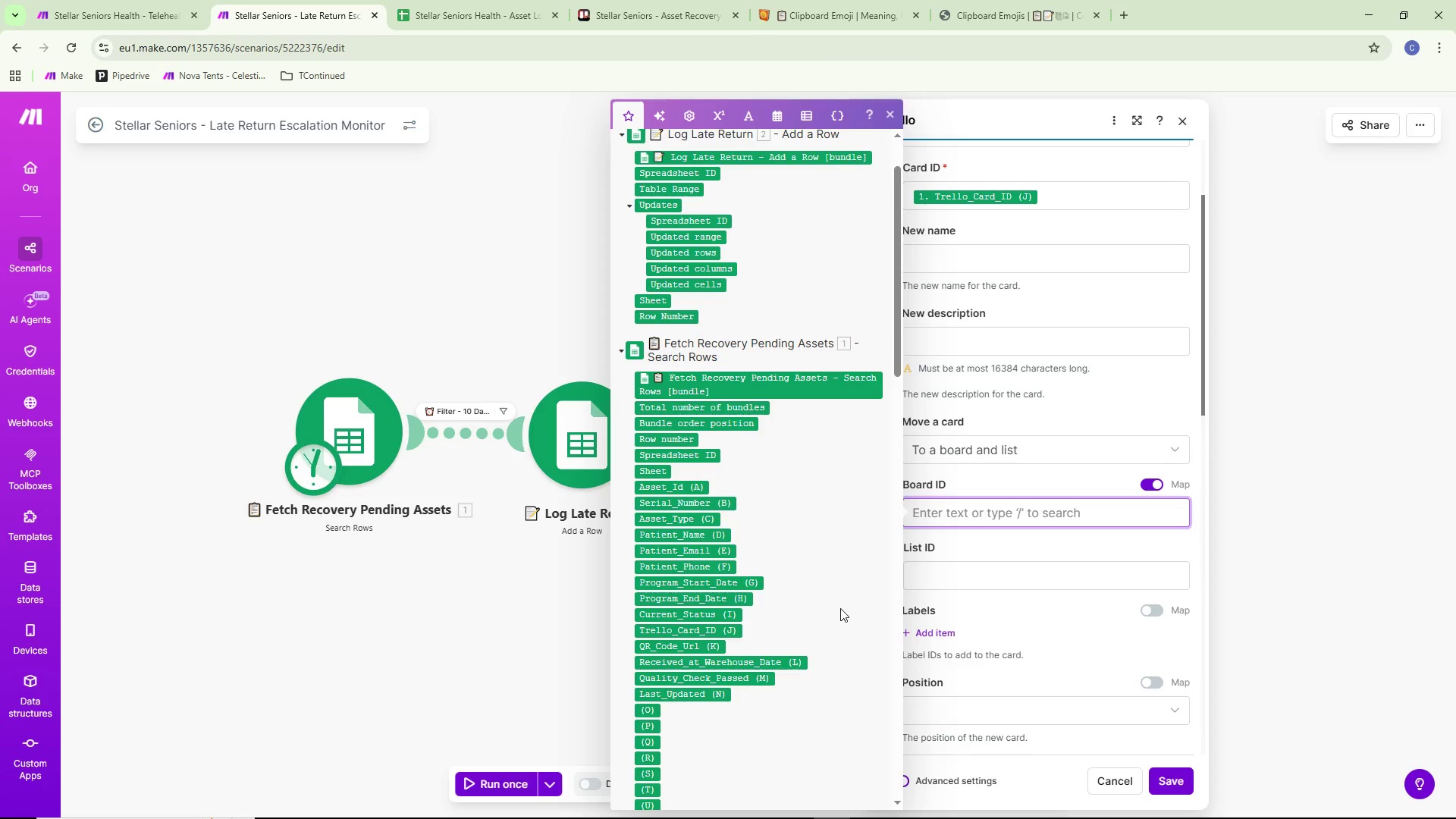 
wait(7.71)
 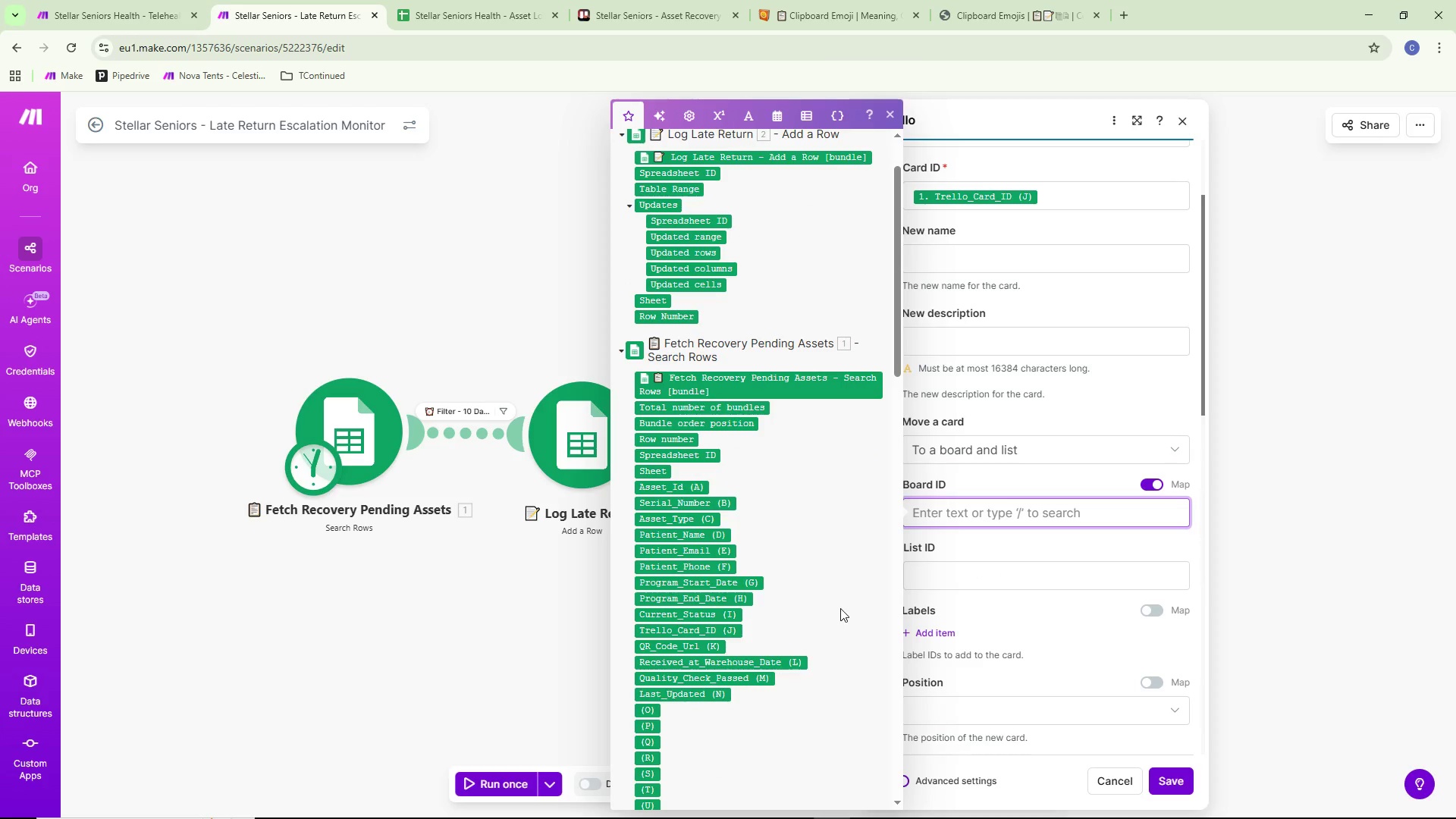 
scroll: coordinate [1009, 564], scroll_direction: up, amount: 2.0
 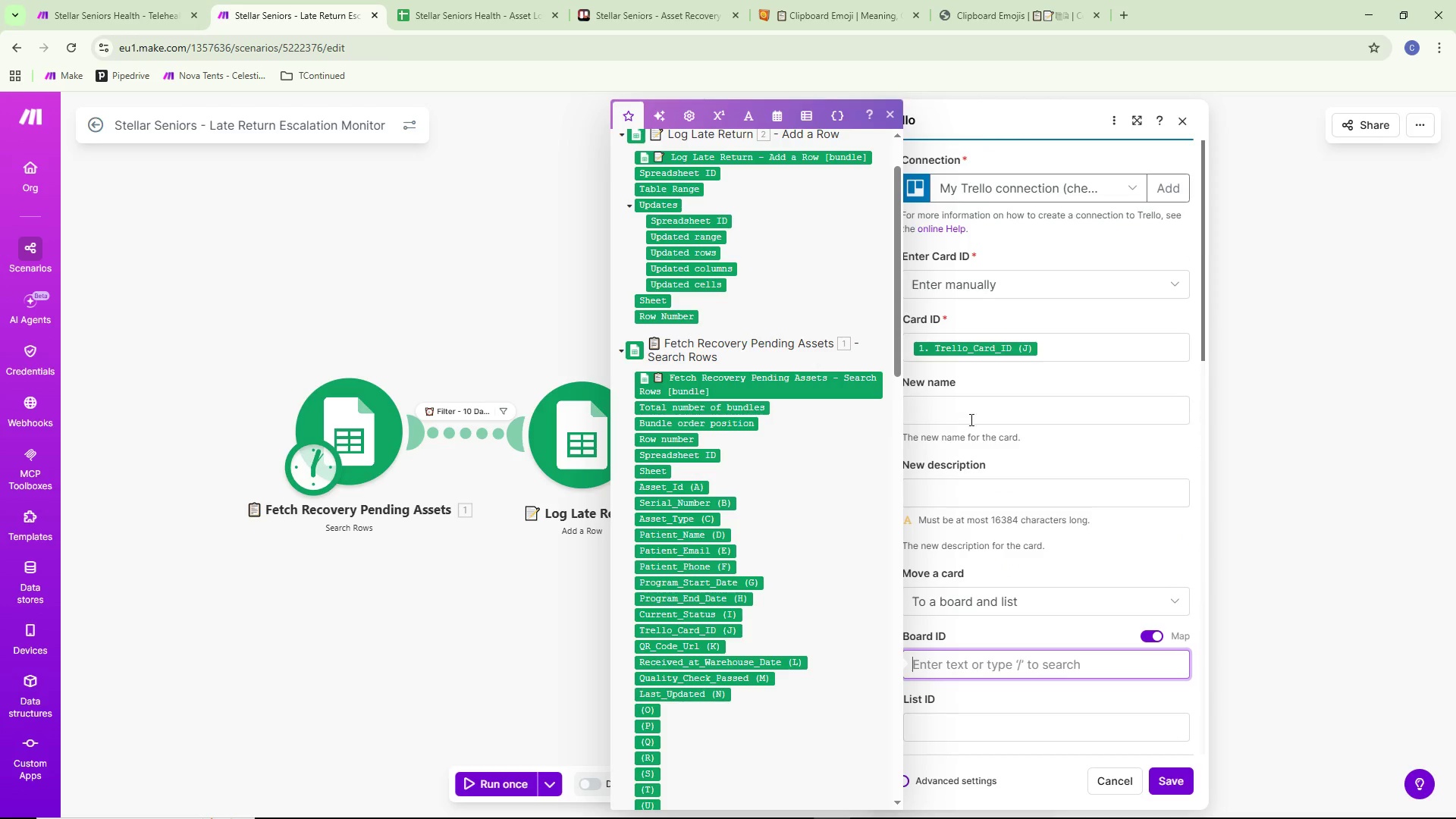 
wait(11.27)
 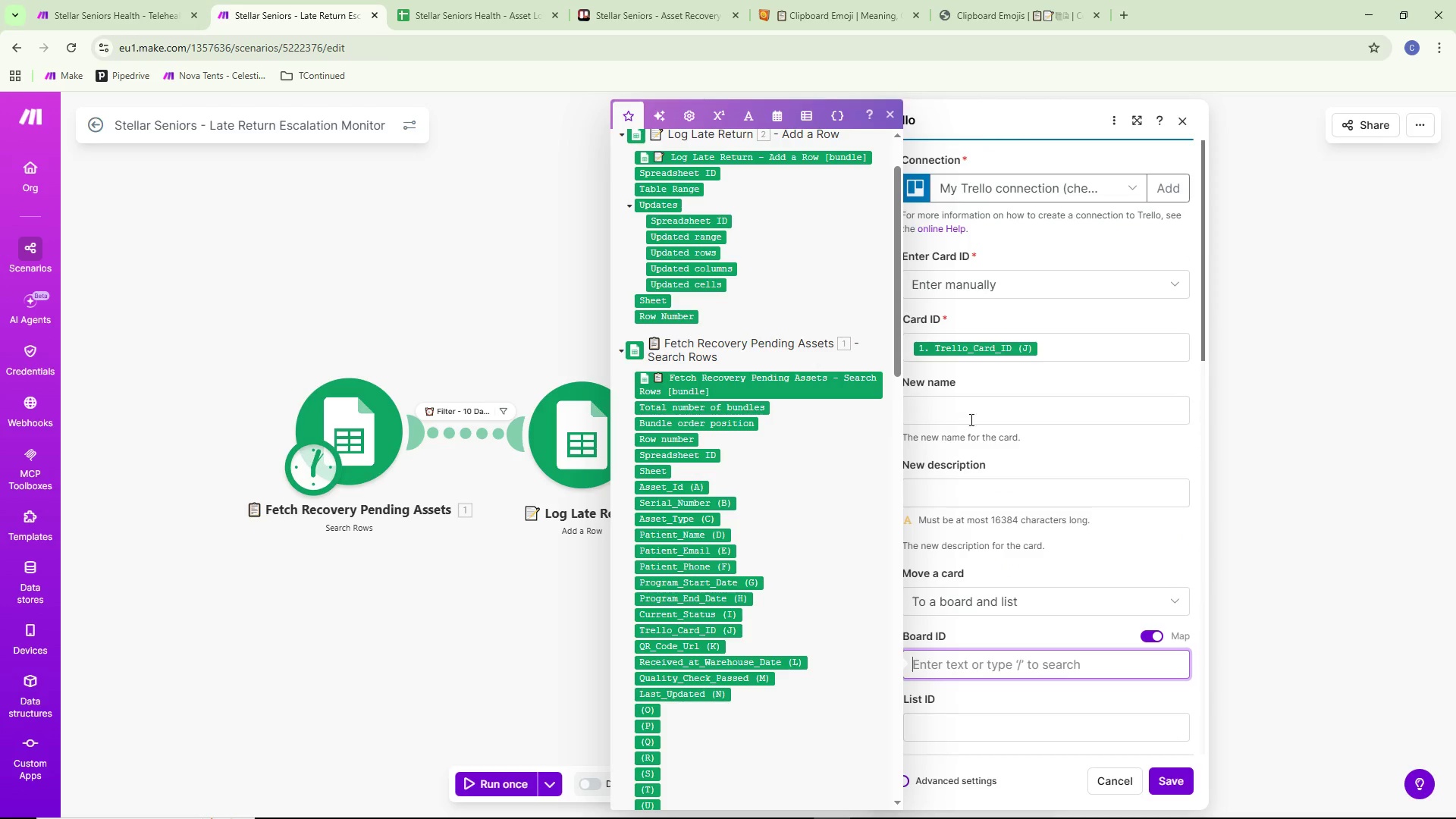 
scroll: coordinate [999, 453], scroll_direction: down, amount: 2.0
 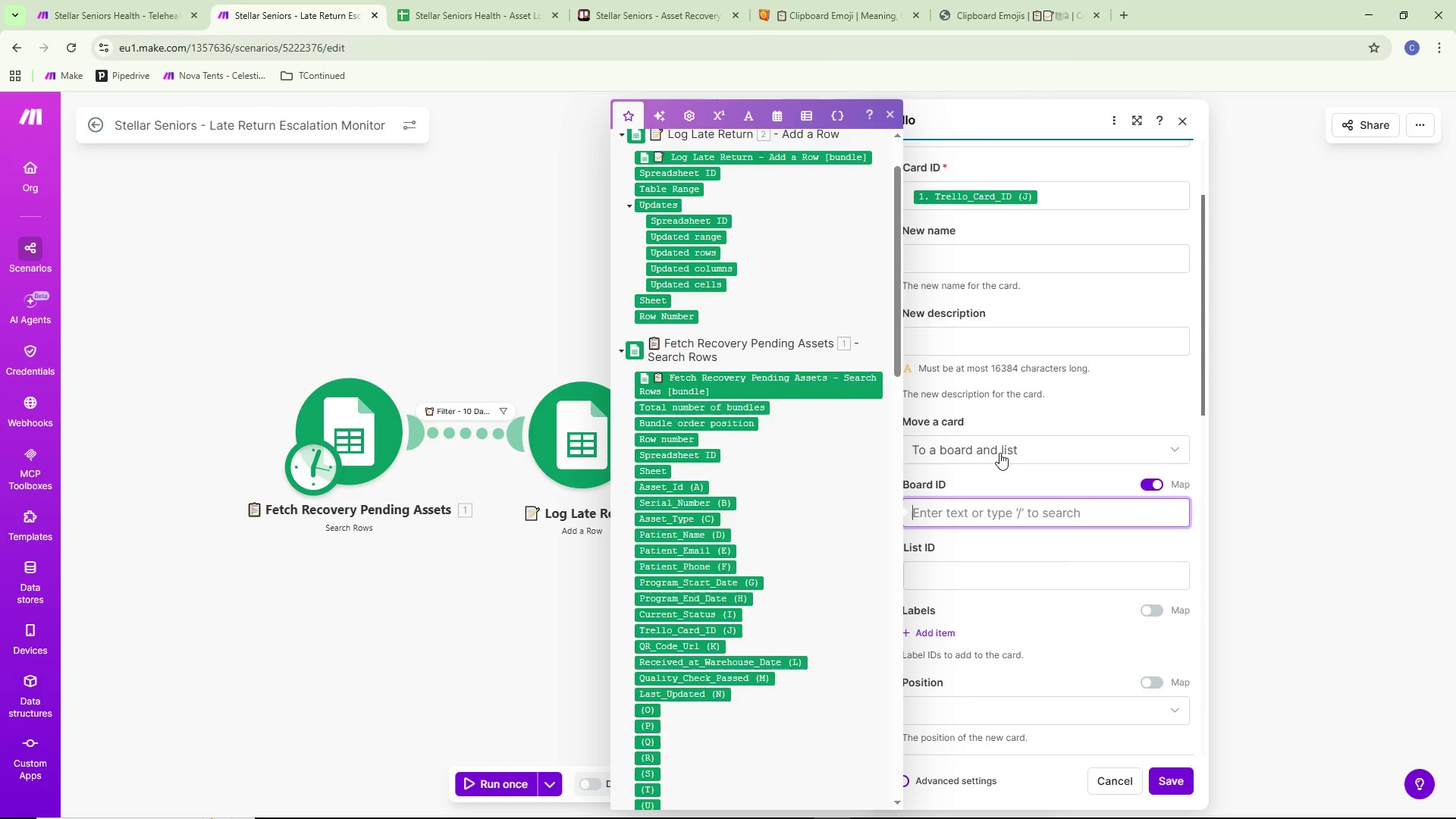 
scroll: coordinate [999, 453], scroll_direction: up, amount: 2.0
 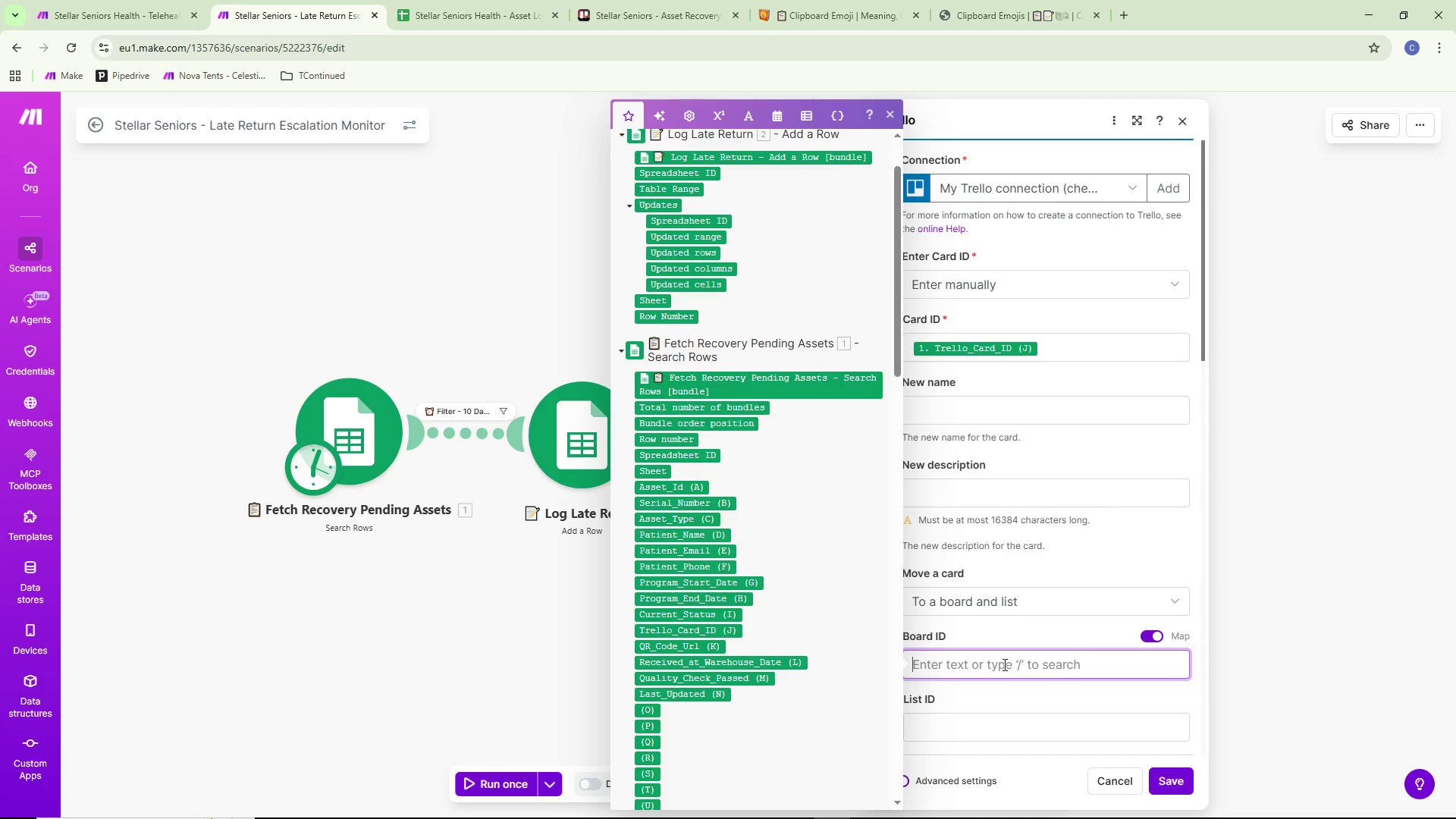 
left_click([1034, 609])
 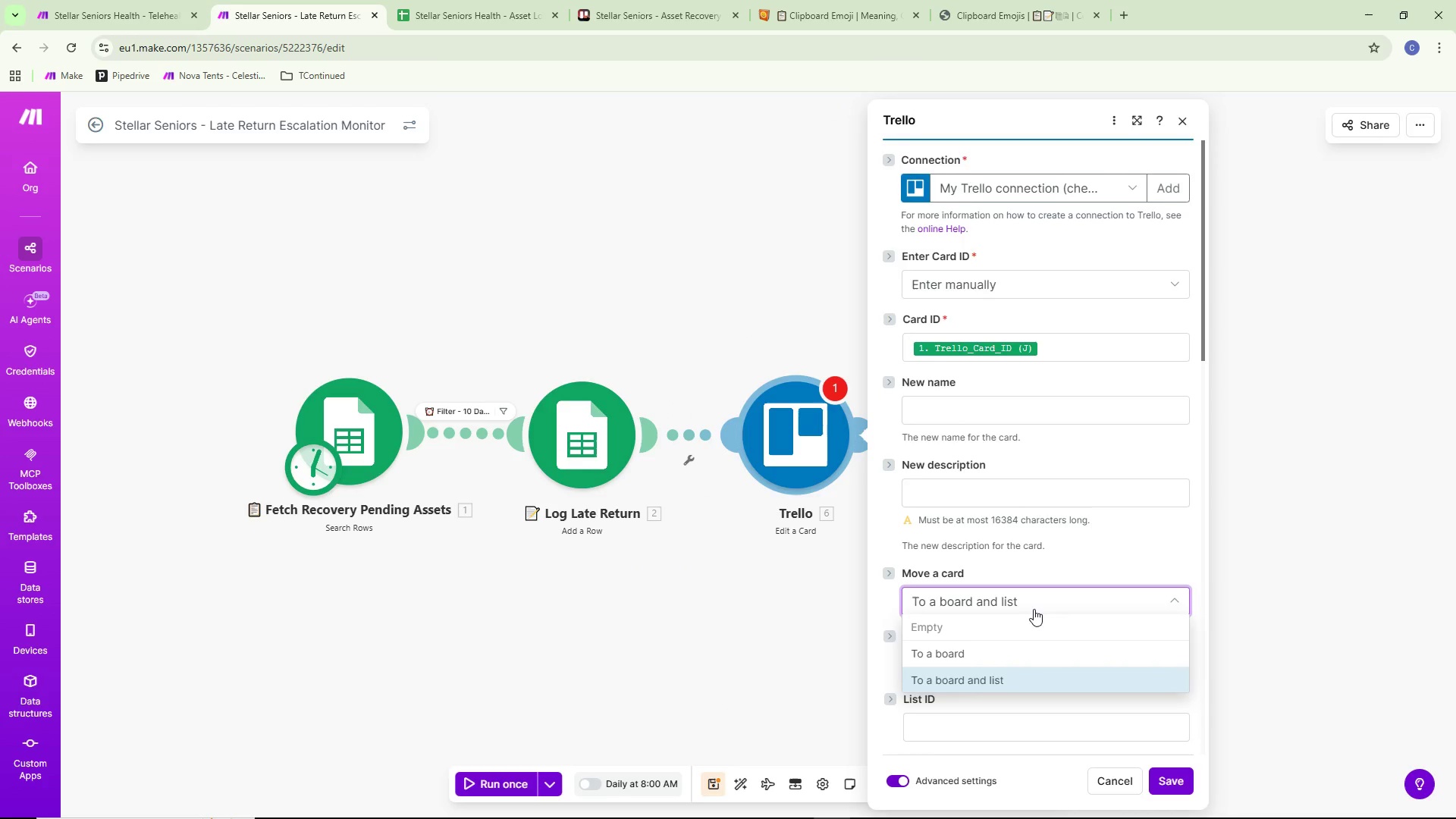 
scroll: coordinate [1034, 604], scroll_direction: down, amount: 2.0
 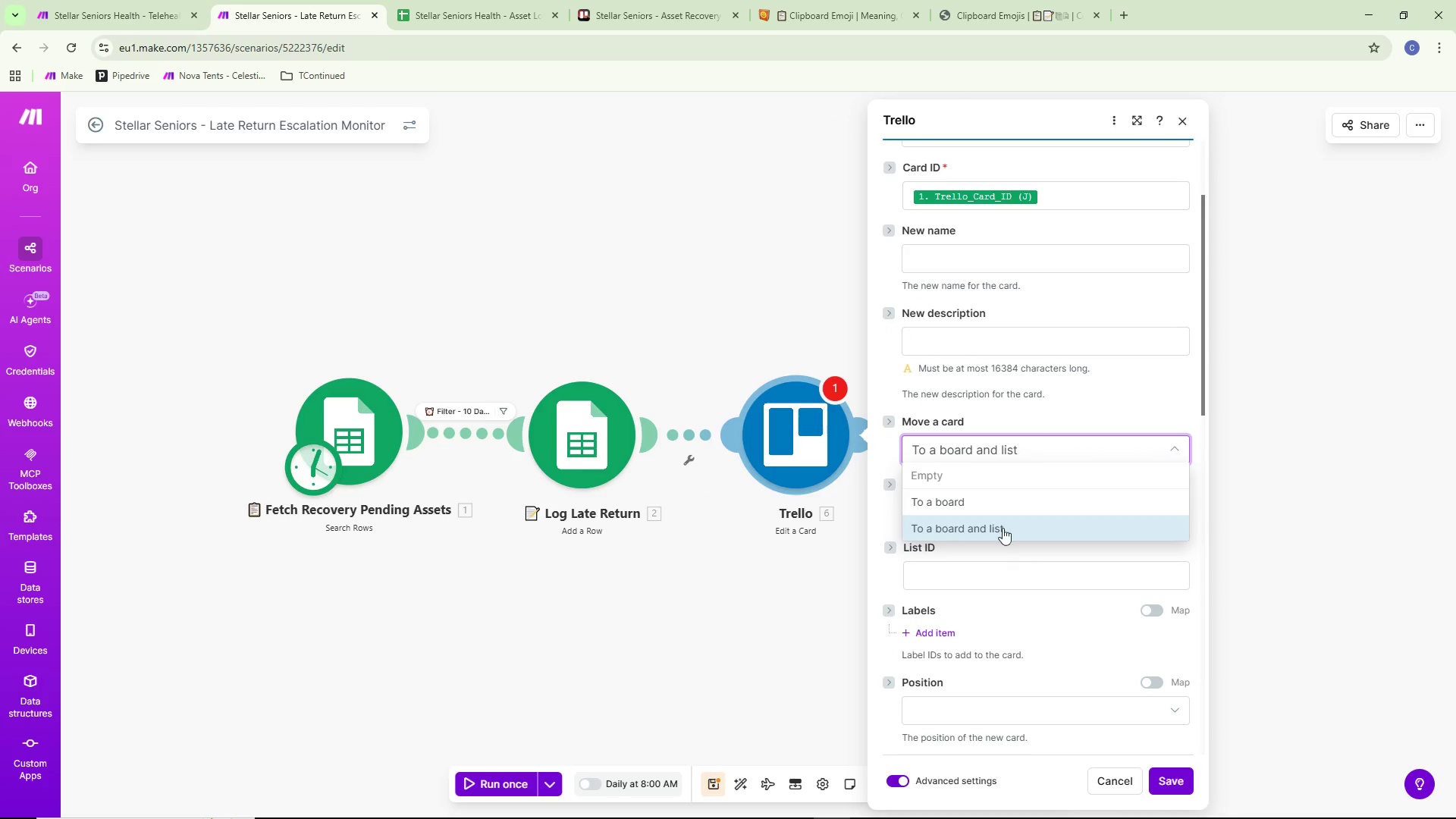 
left_click([984, 504])
 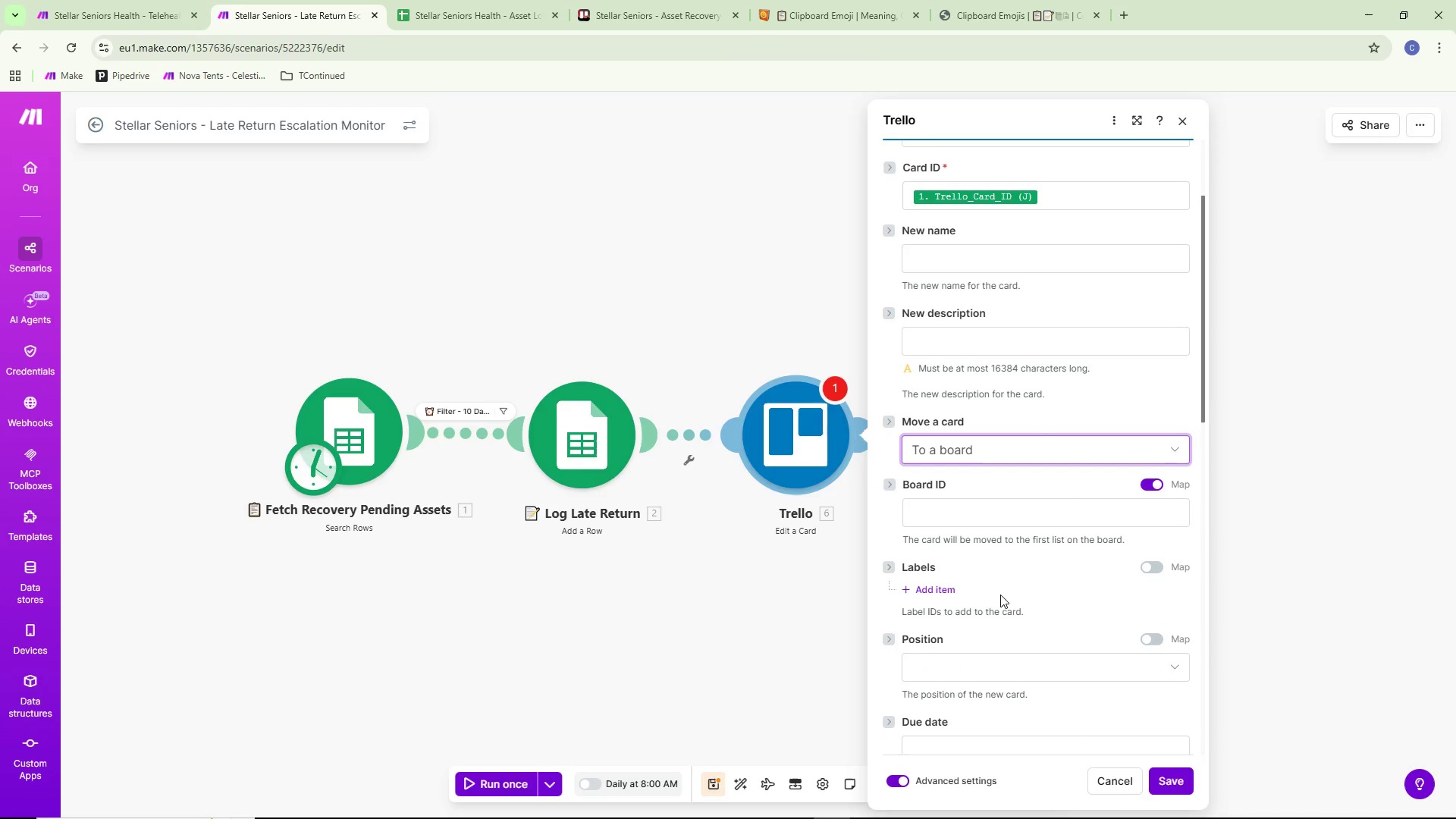 
left_click([997, 508])
 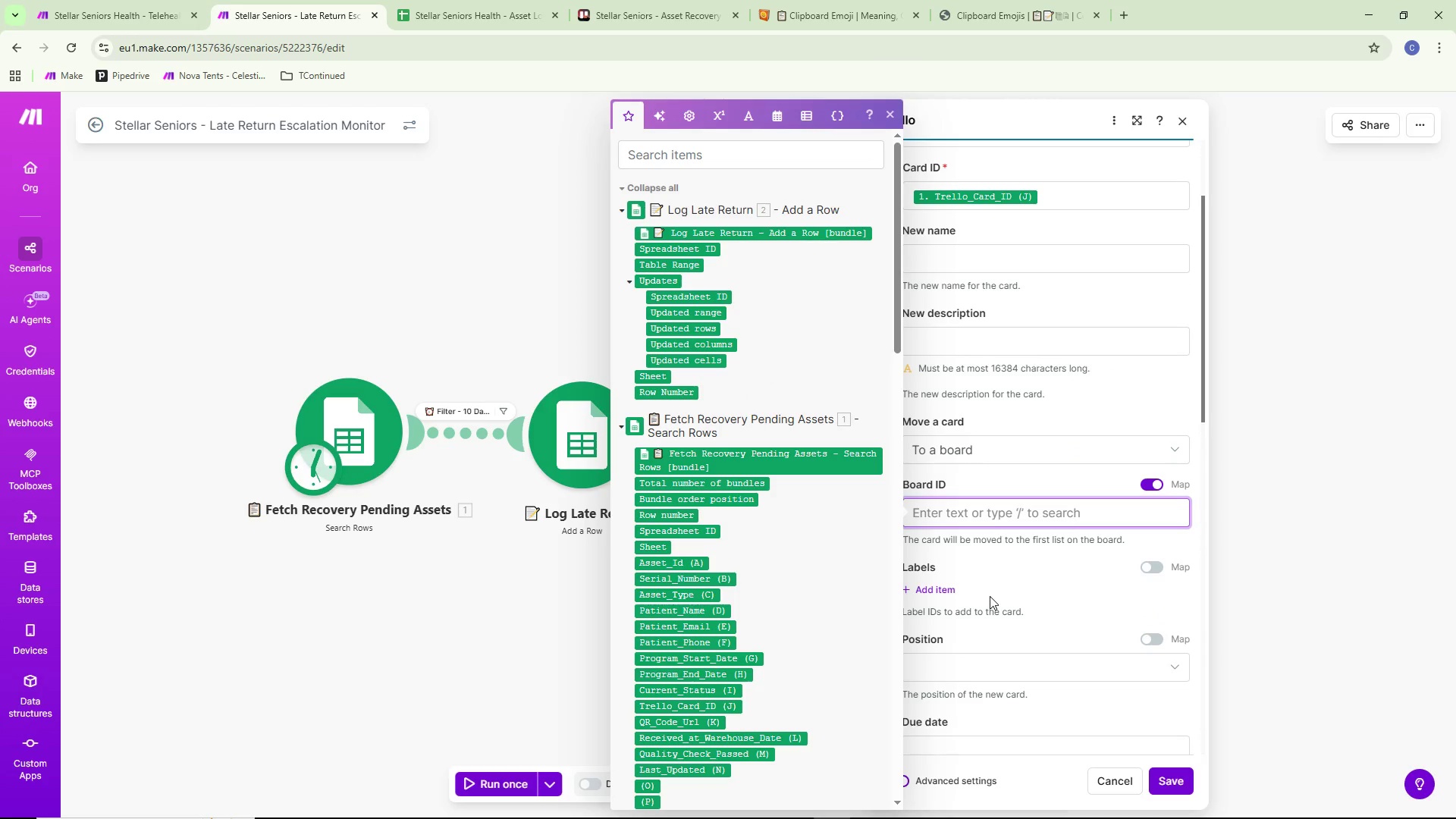 
wait(5.44)
 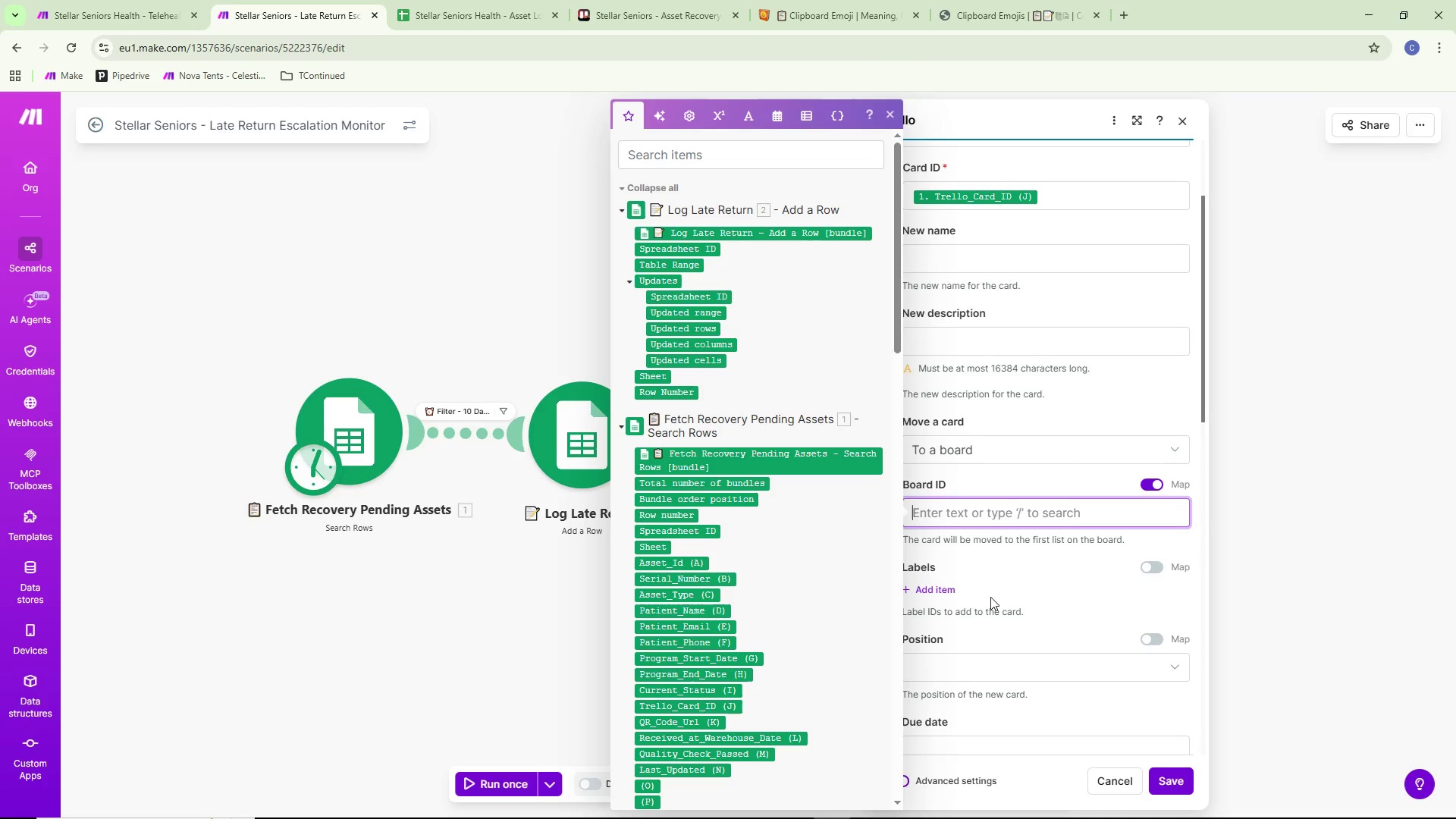 
scroll: coordinate [989, 592], scroll_direction: down, amount: 1.0
 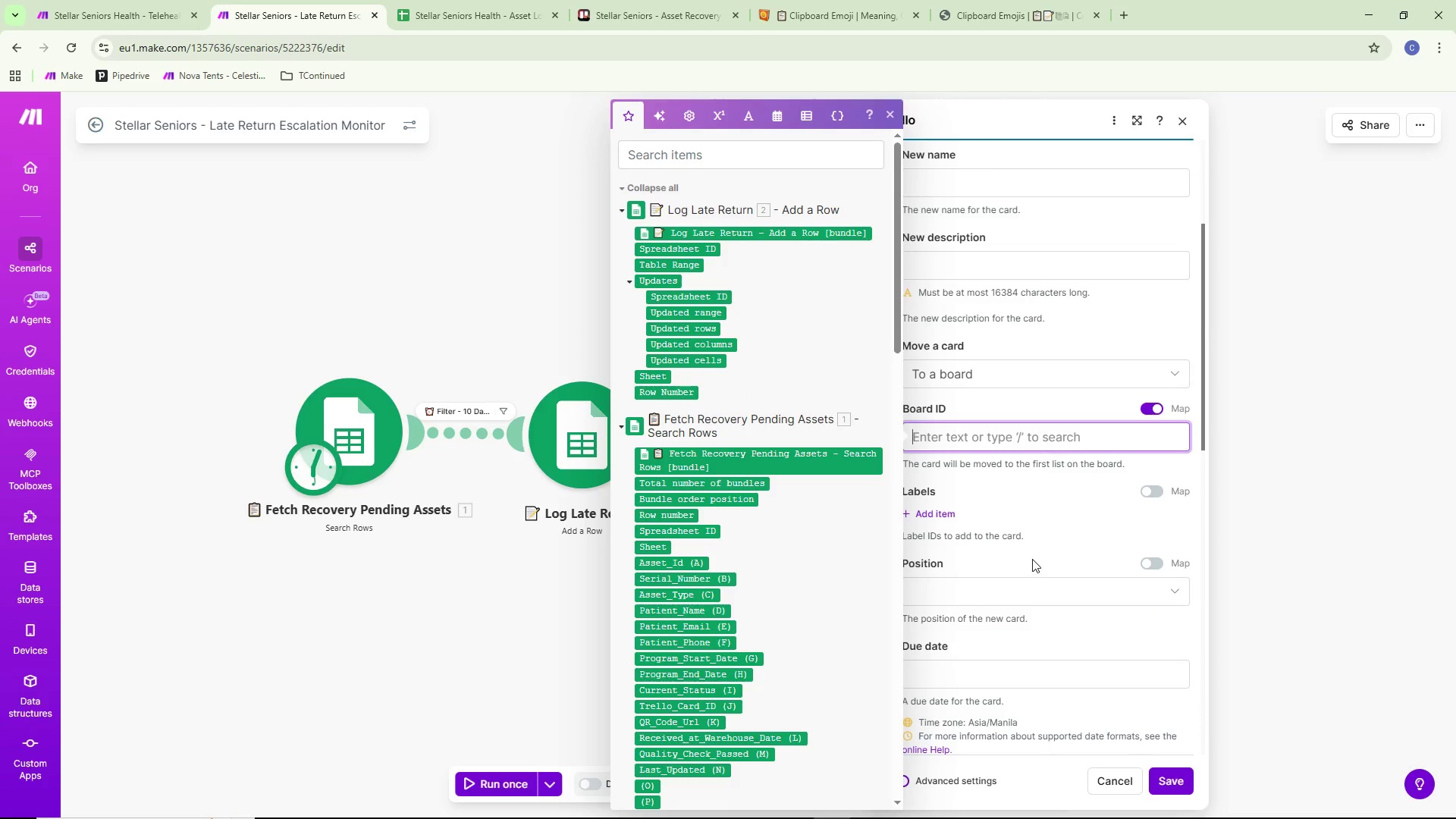 
scroll: coordinate [1014, 452], scroll_direction: up, amount: 5.0
 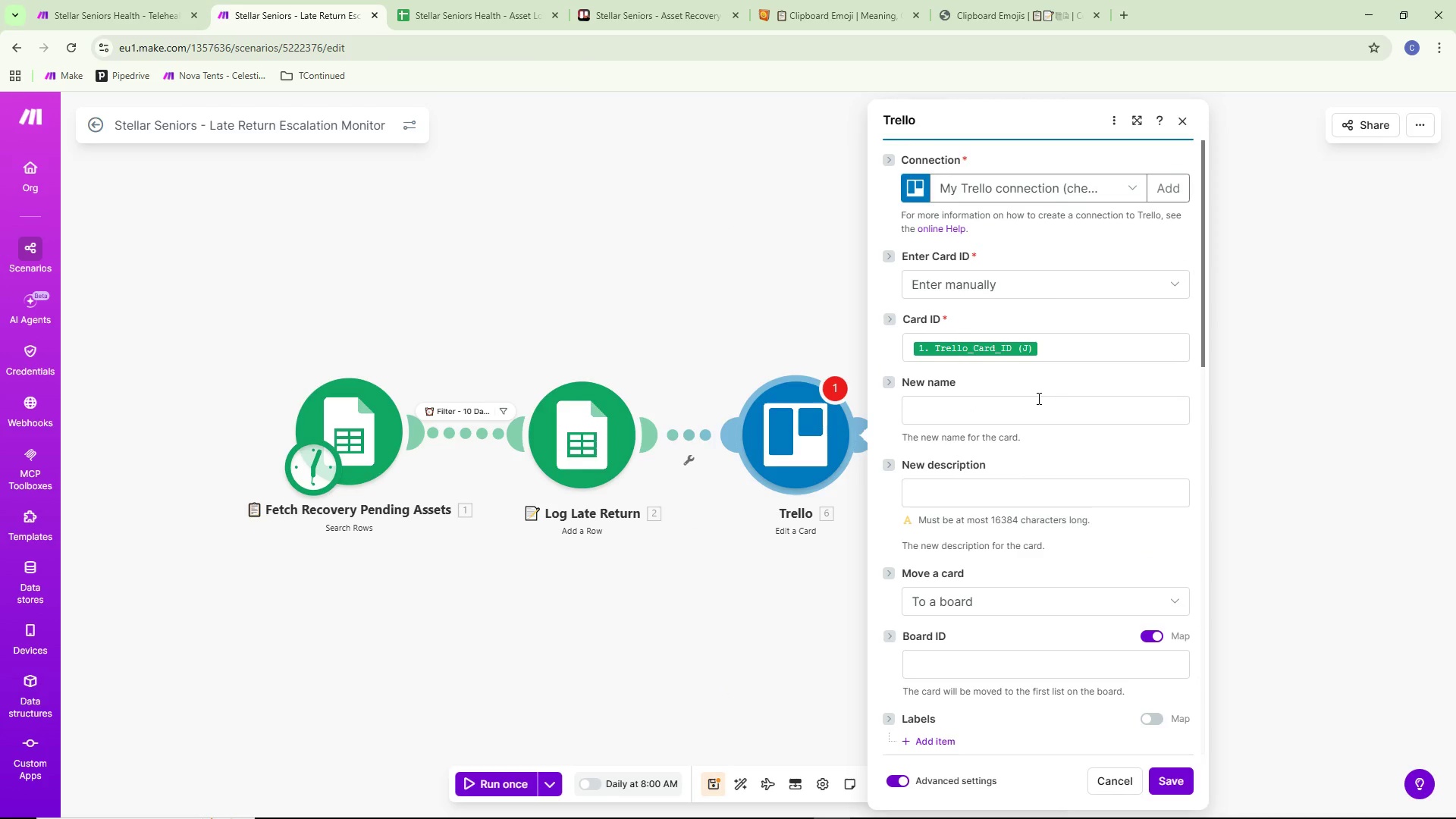 
scroll: coordinate [1031, 398], scroll_direction: down, amount: 1.0
 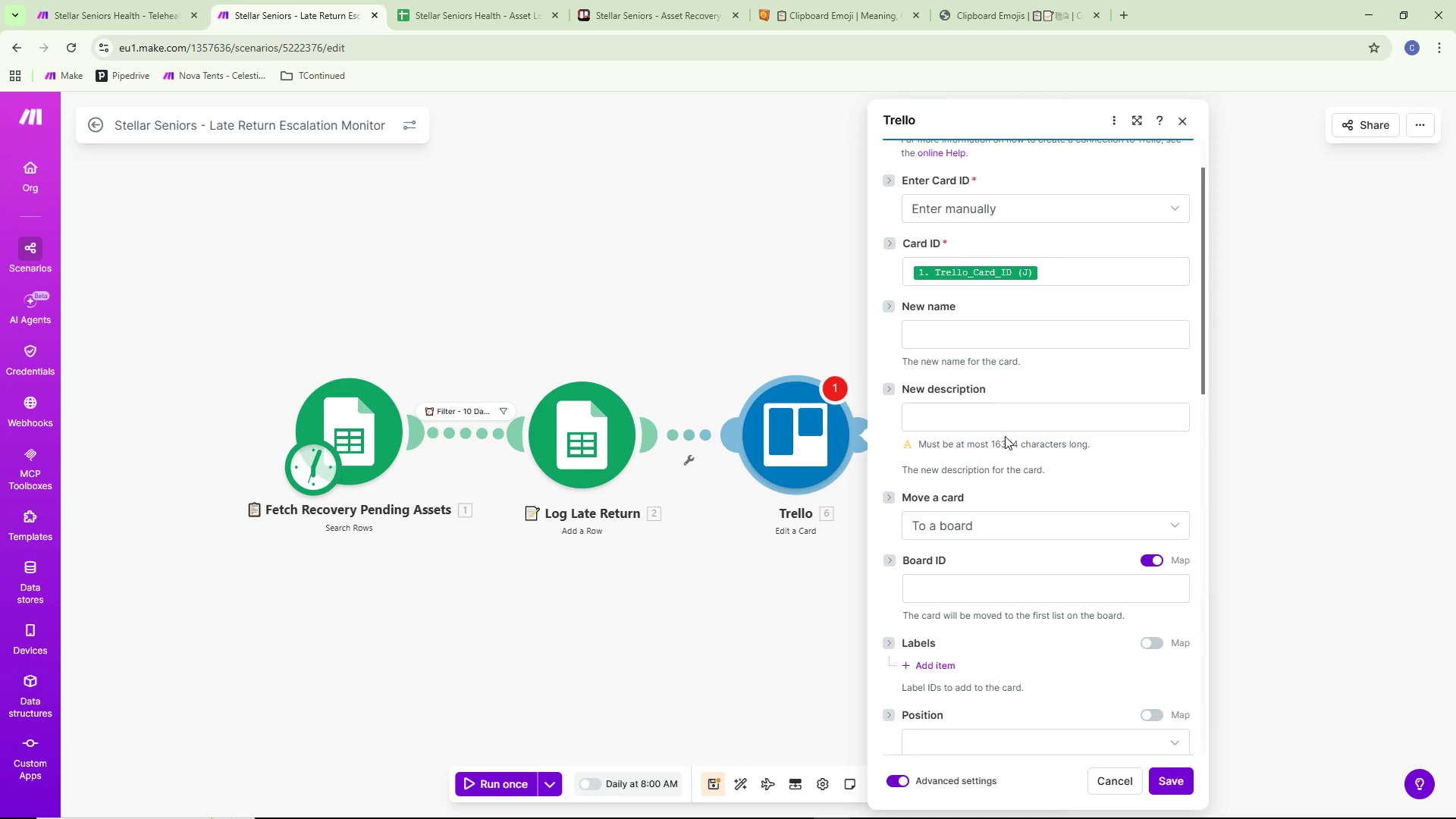 
double_click([1005, 426])
 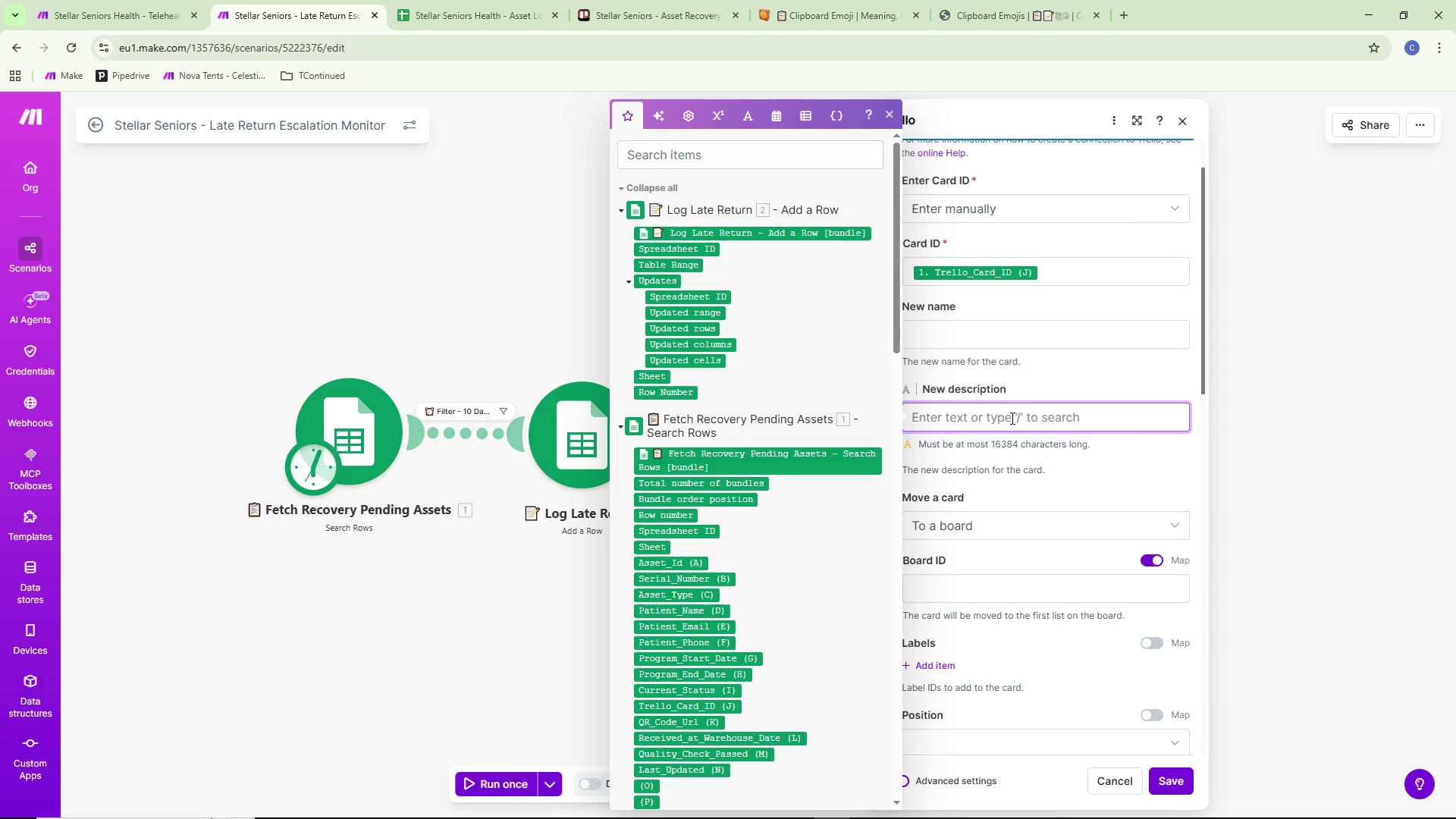 
left_click([1031, 391])
 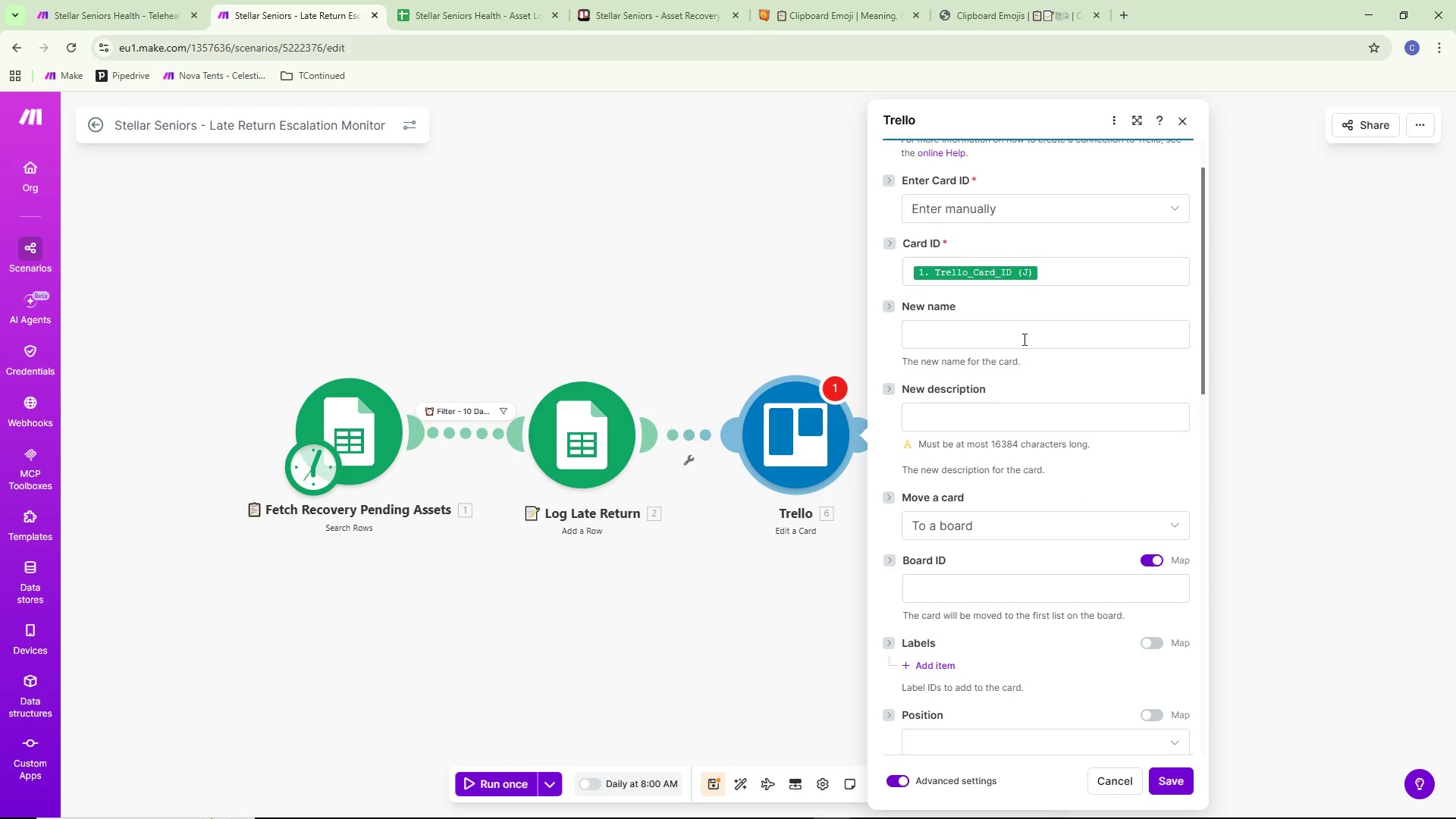 
left_click([1023, 335])
 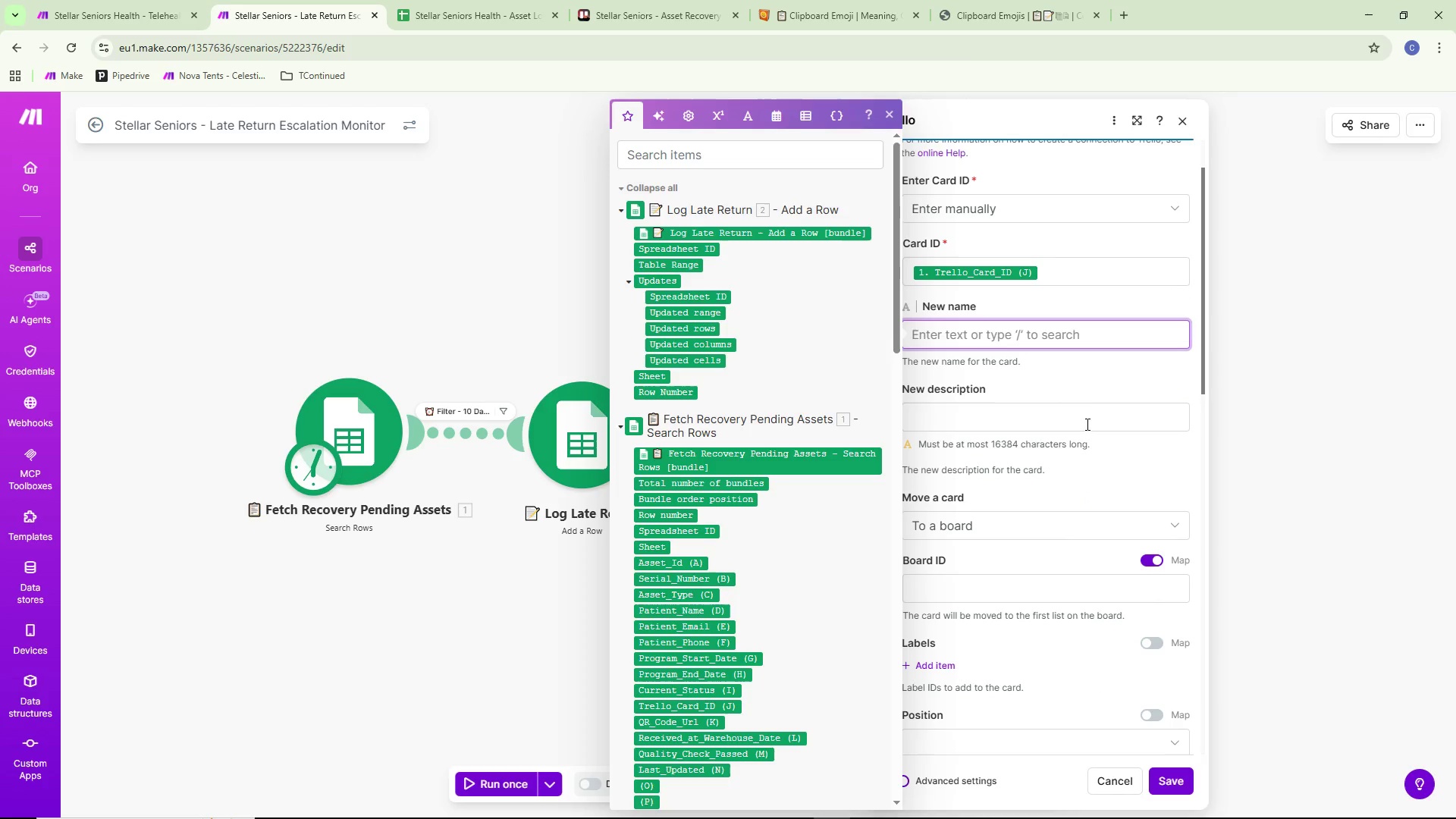 
scroll: coordinate [1085, 401], scroll_direction: up, amount: 3.0
 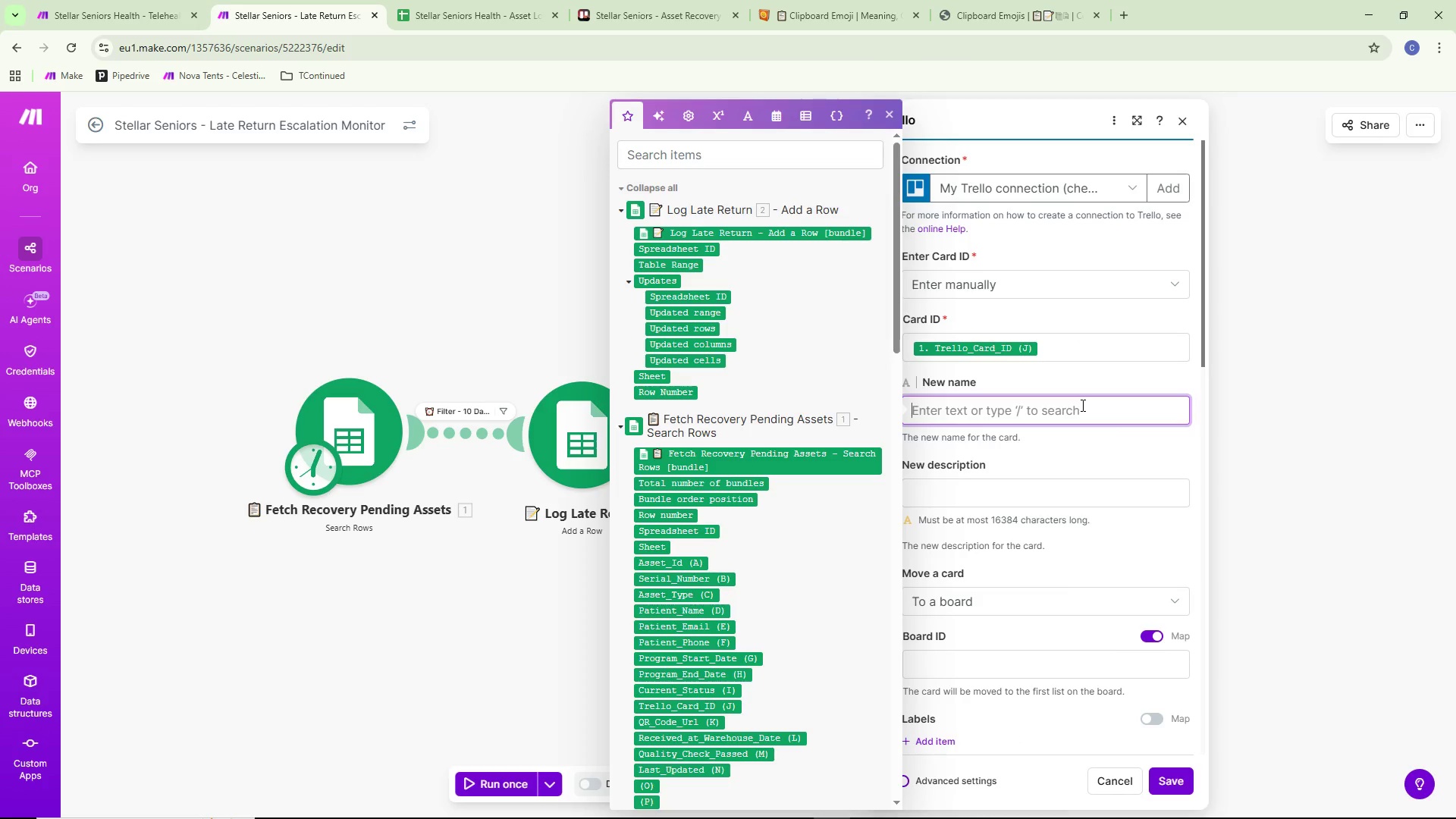 
left_click([1092, 381])
 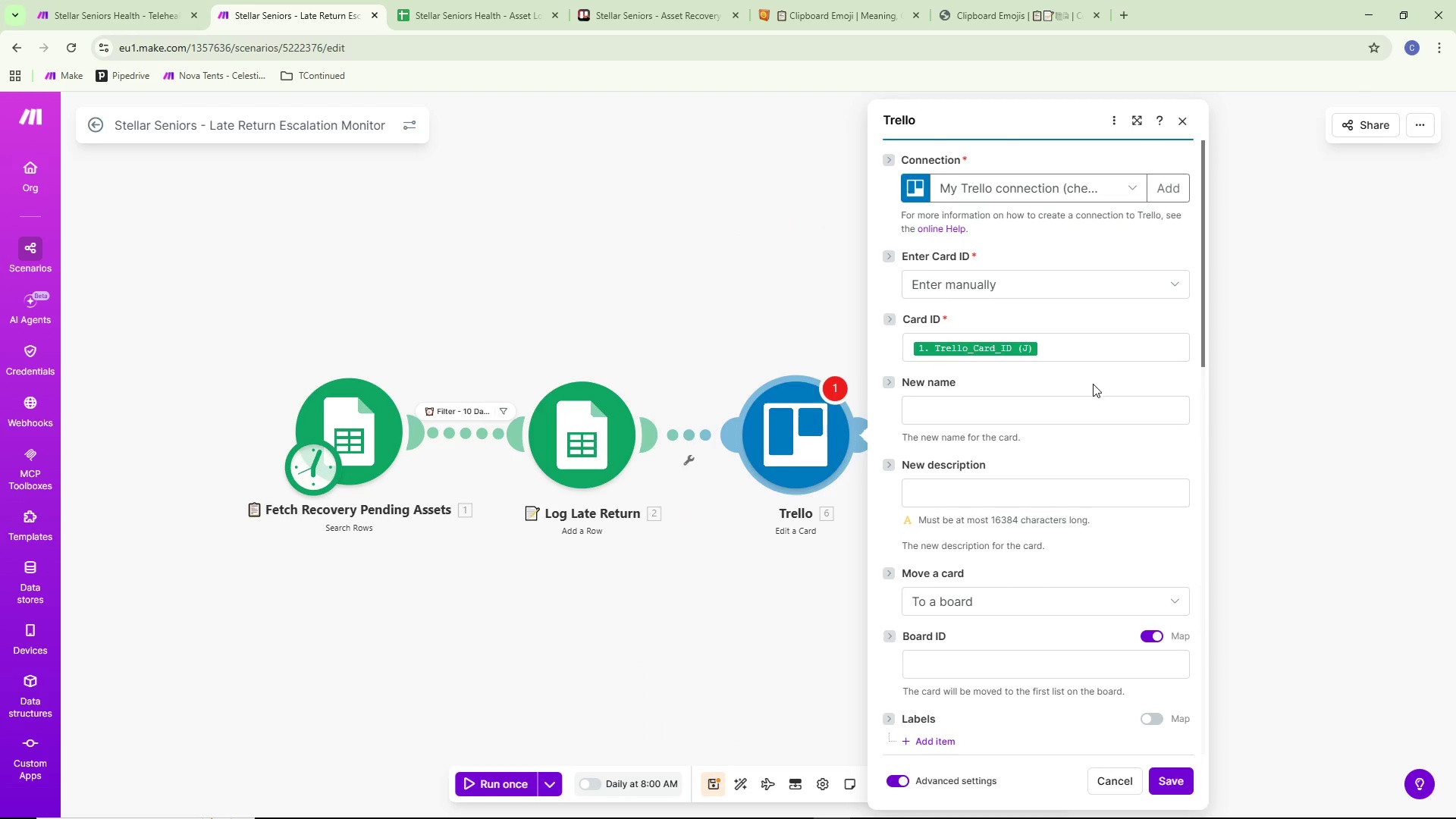 
left_click([1260, 375])
 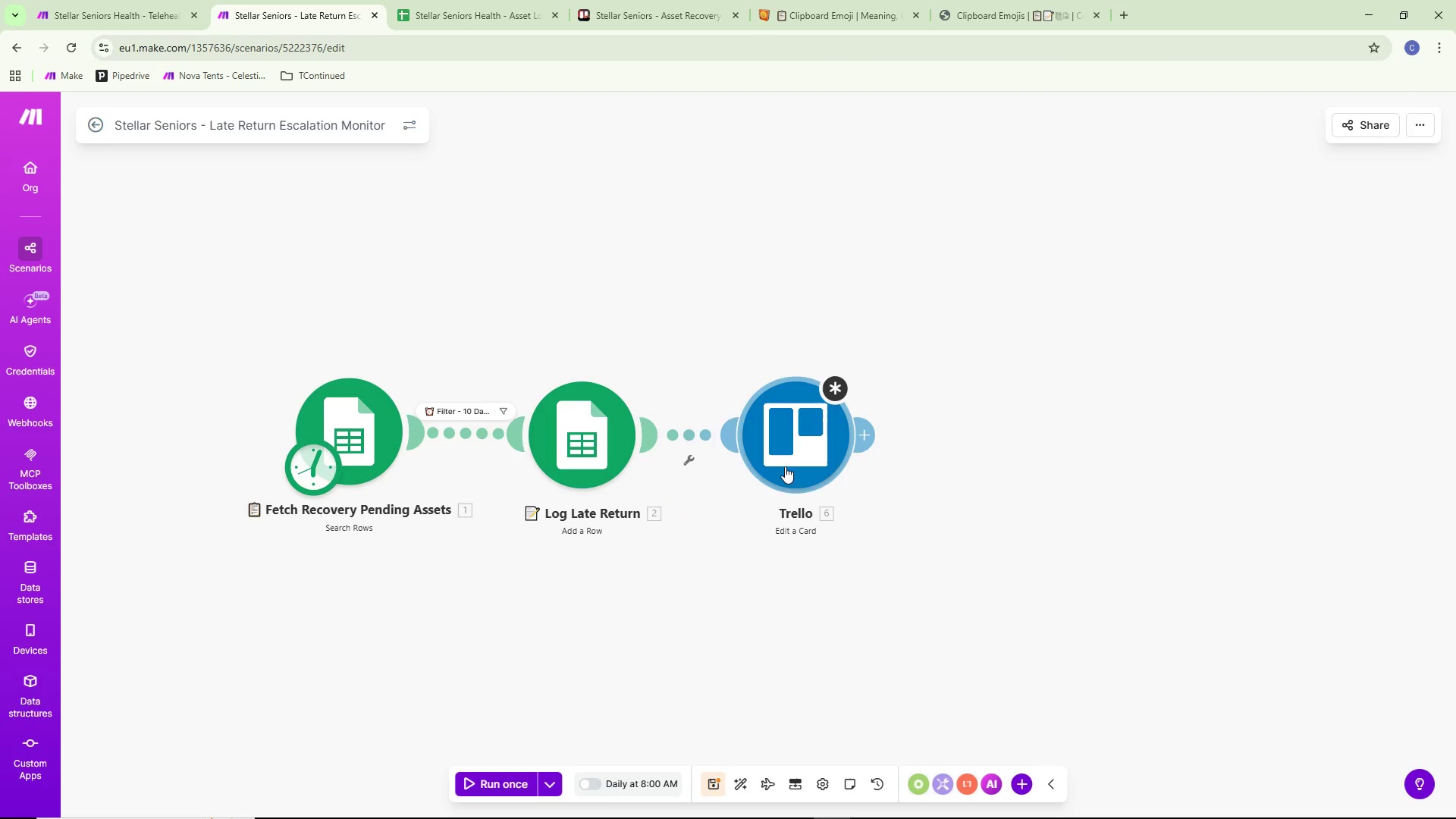 
scroll: coordinate [1093, 384], scroll_direction: up, amount: 2.0
 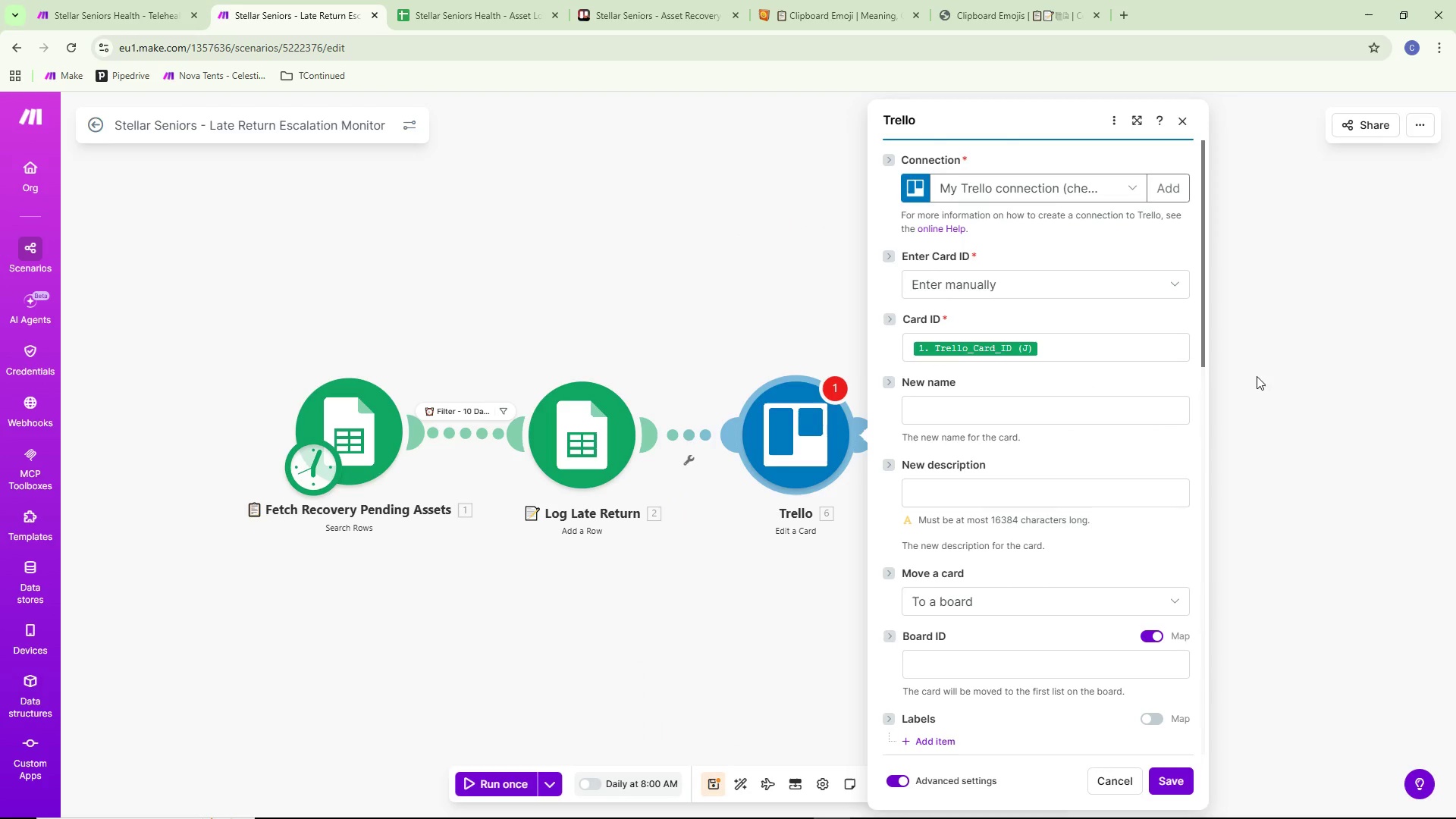 
right_click([784, 465])
 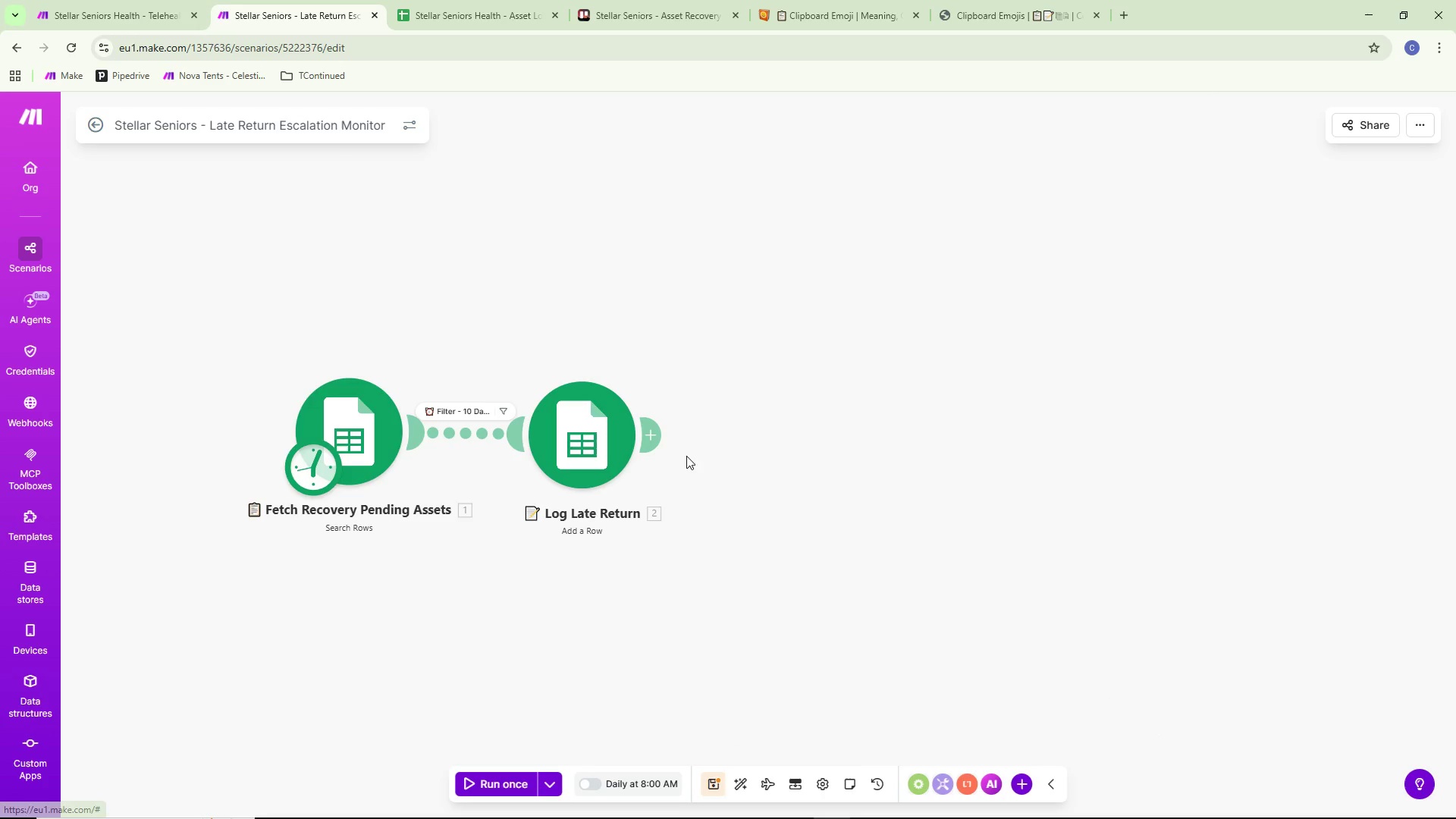 
left_click([657, 438])
 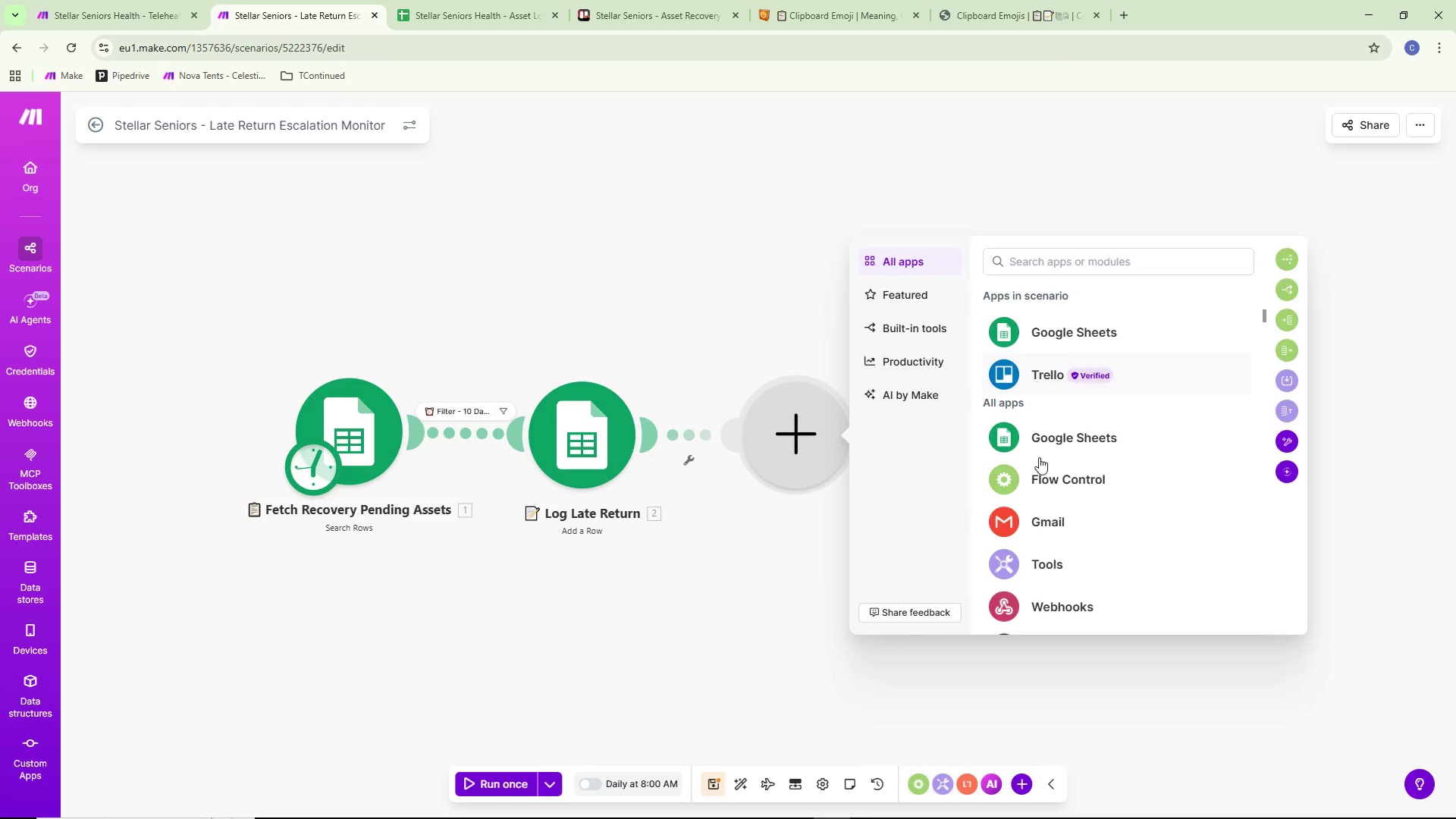 
scroll: coordinate [1026, 508], scroll_direction: down, amount: 5.0
 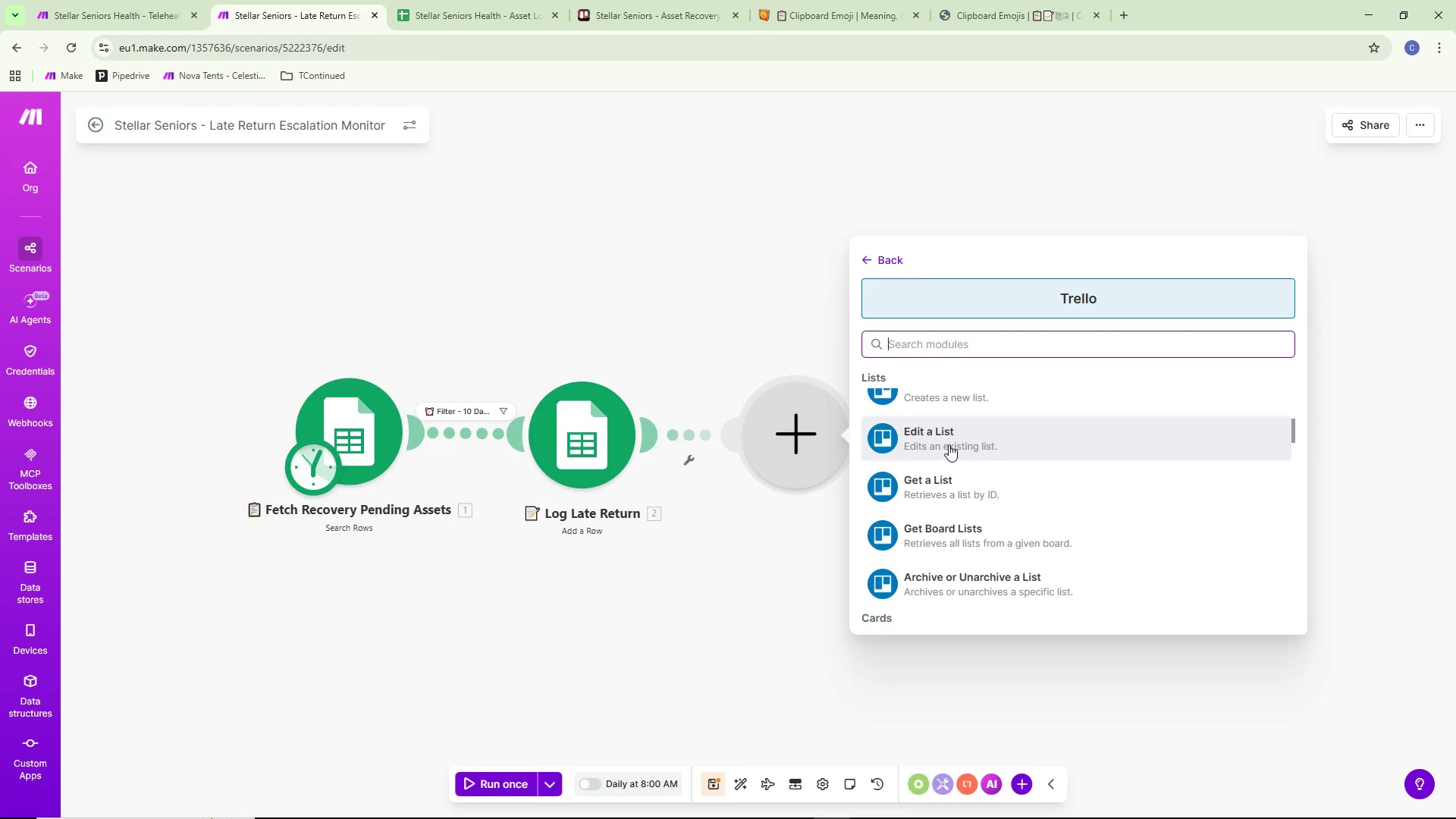 
wait(5.6)
 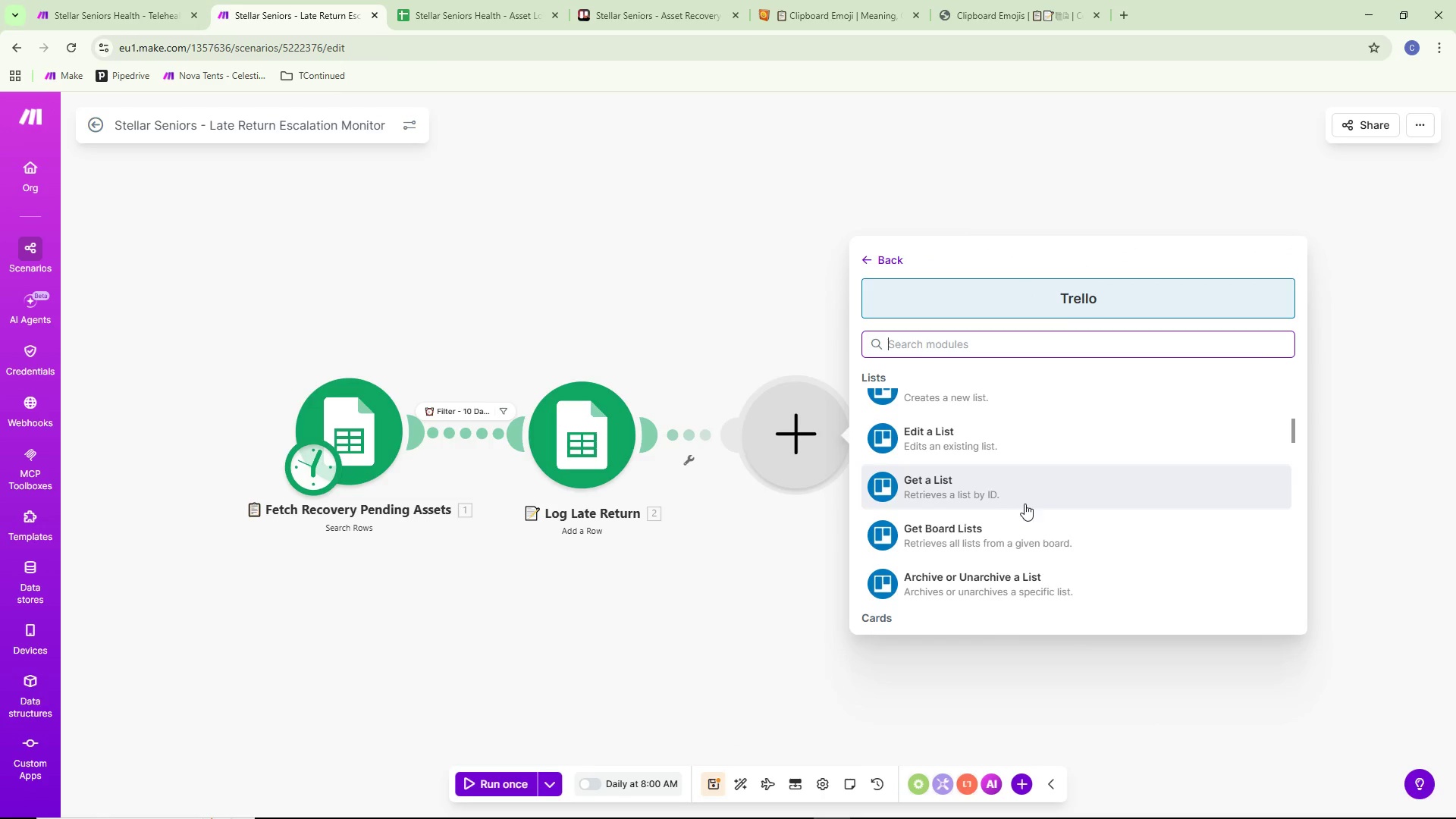 
scroll: coordinate [949, 444], scroll_direction: down, amount: 3.0
 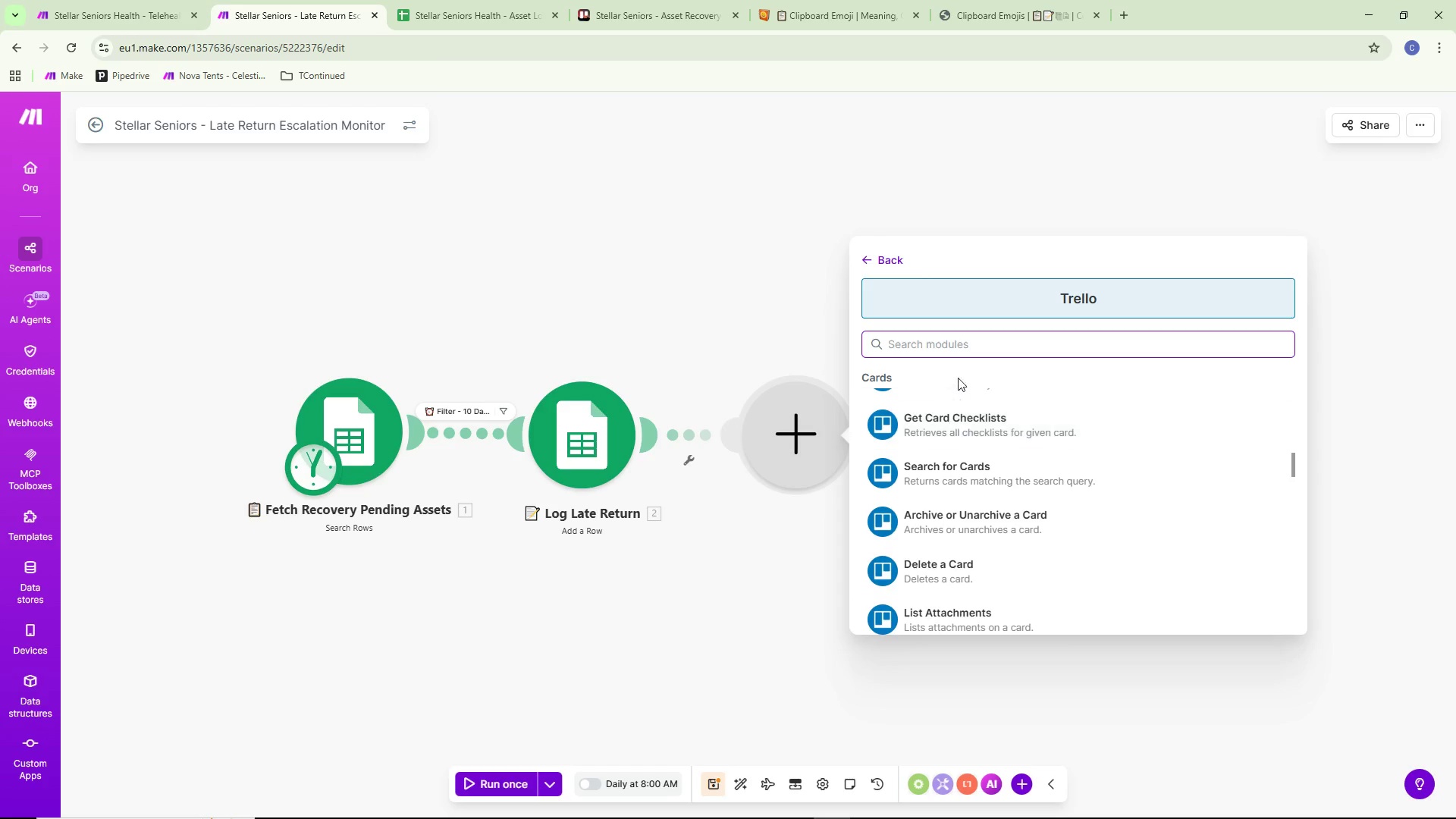 
double_click([968, 350])
 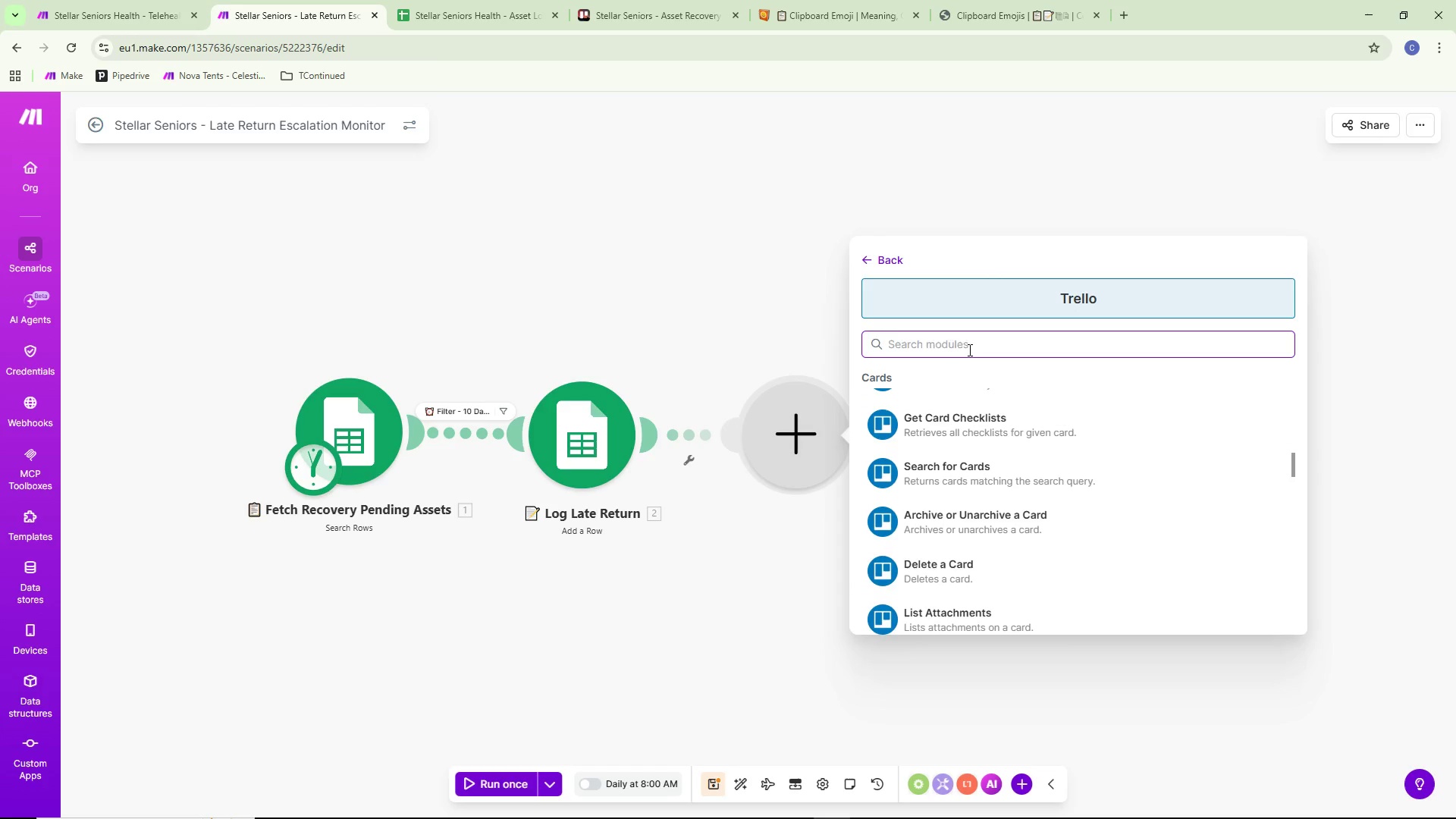 
type(move)
 